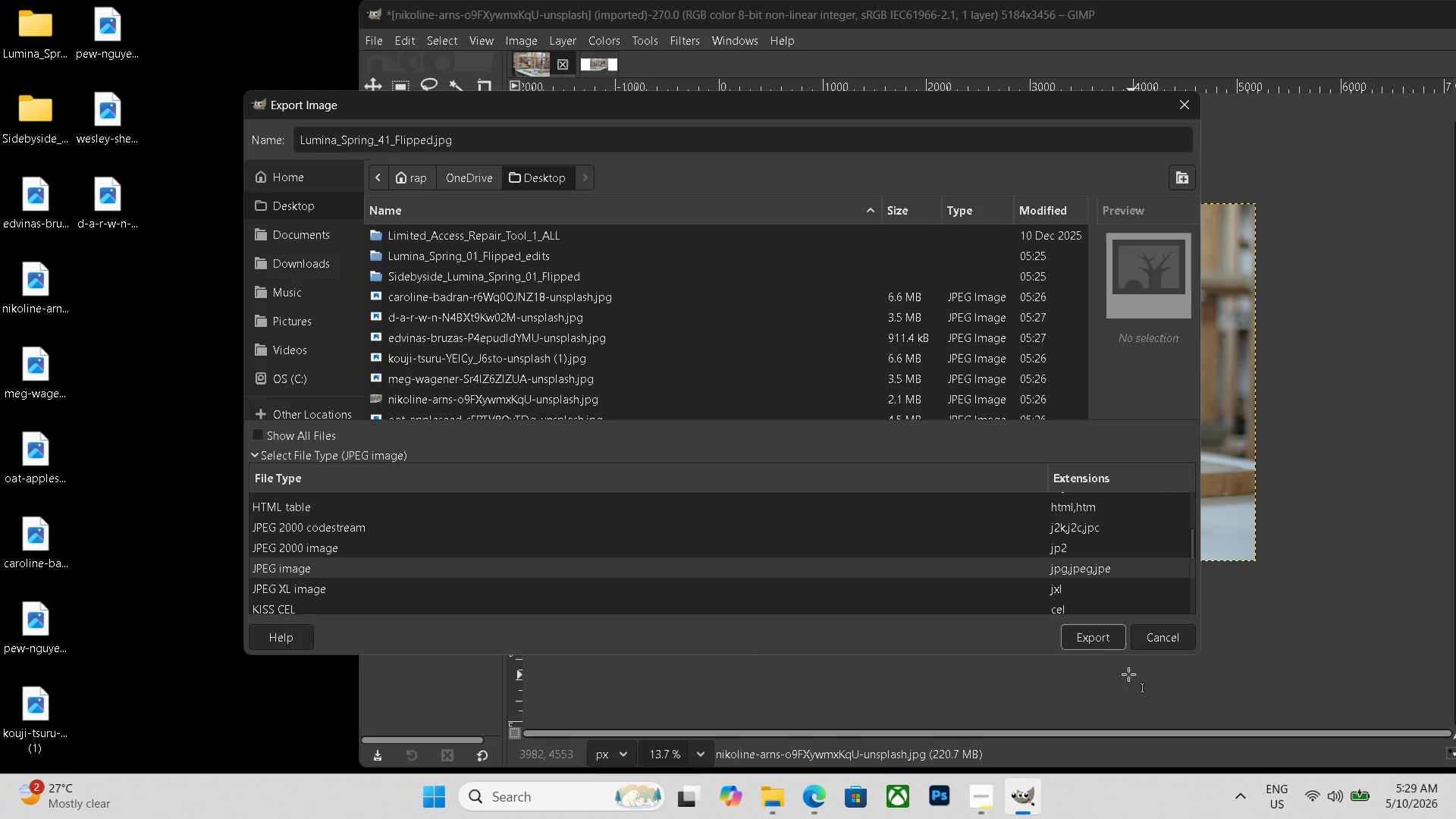 
left_click([1084, 642])
 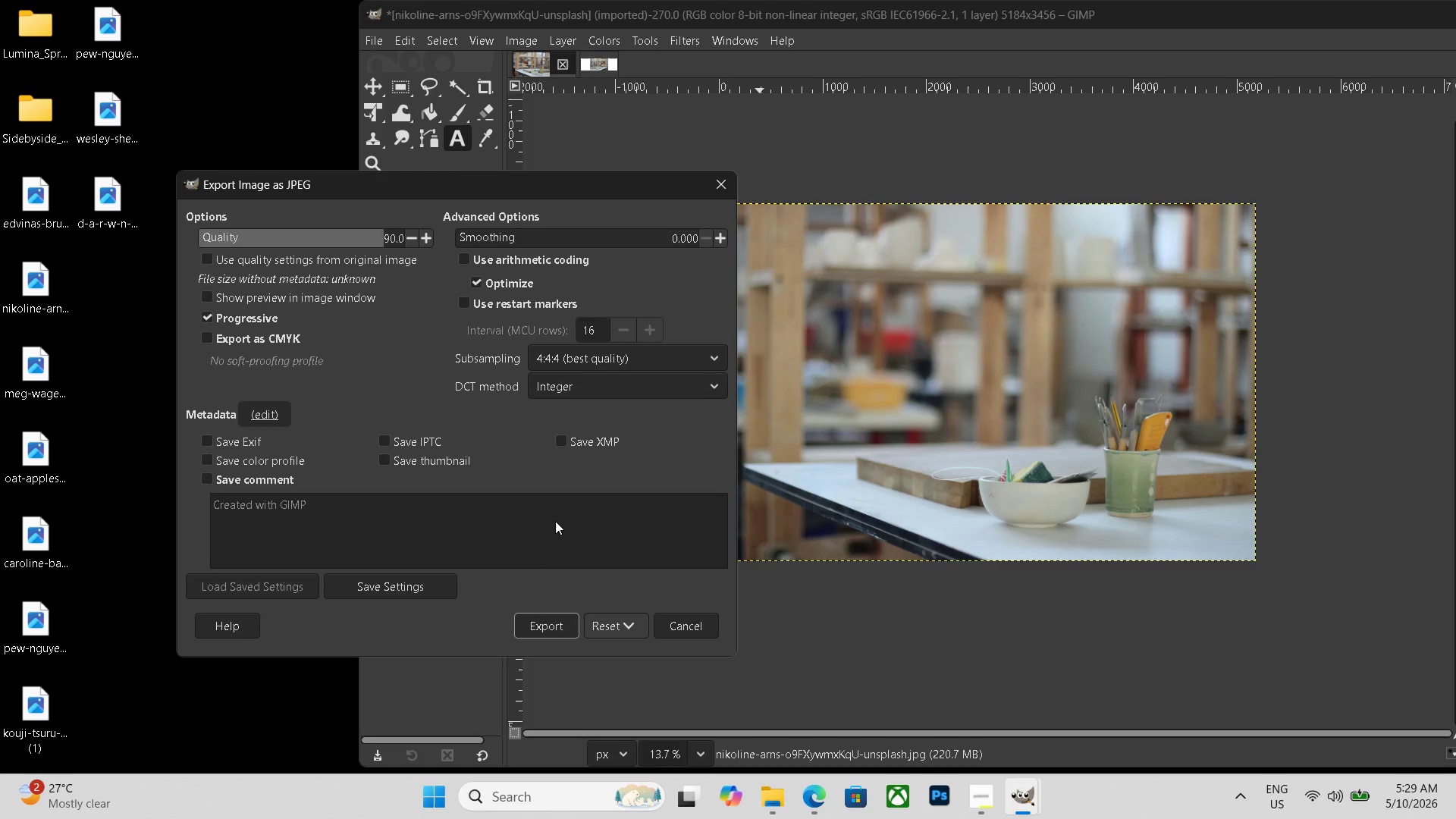 
left_click([539, 613])
 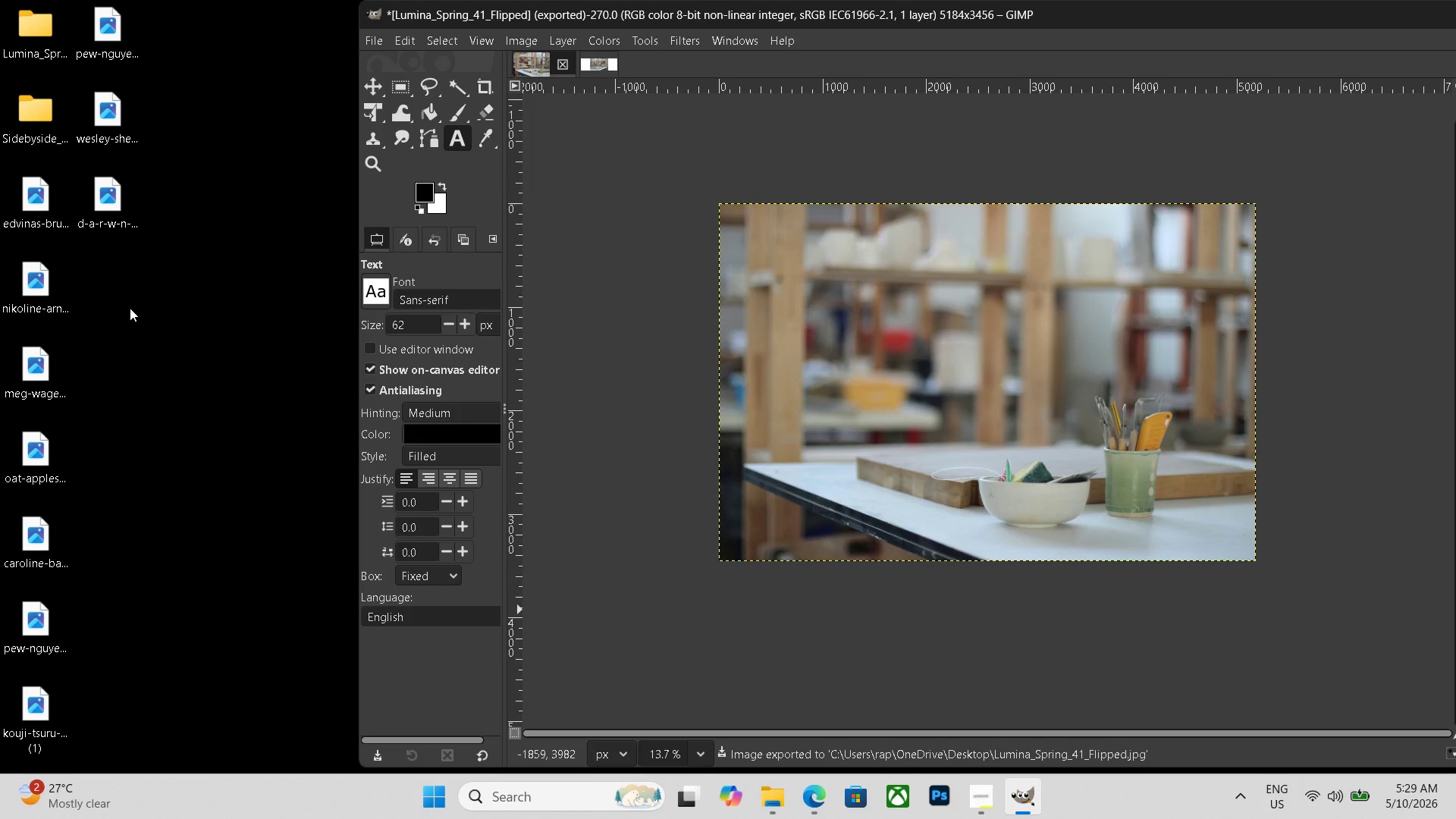 
left_click_drag(start_coordinate=[108, 300], to_coordinate=[115, 297])
 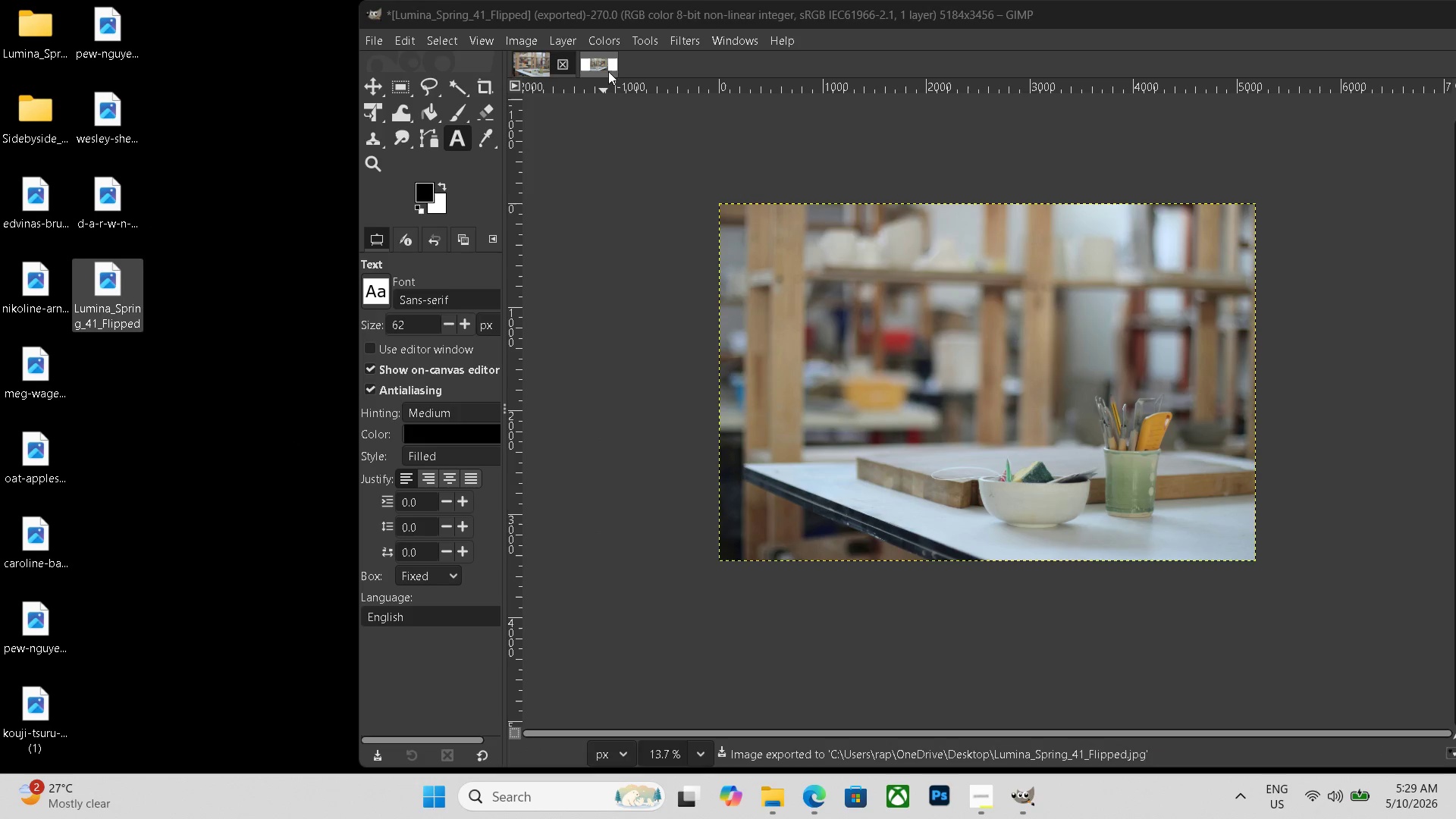 
left_click([608, 51])
 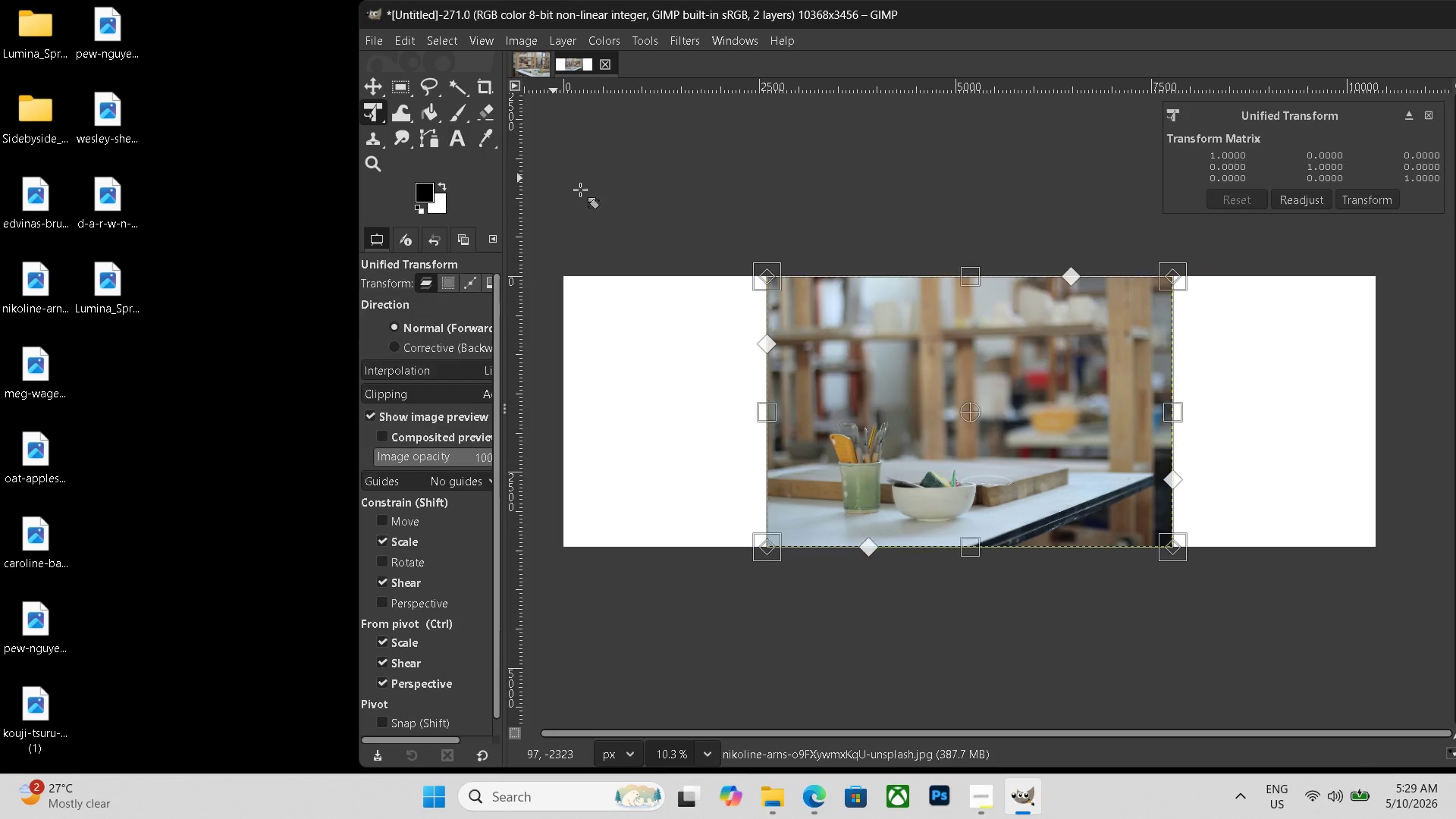 
left_click_drag(start_coordinate=[899, 353], to_coordinate=[696, 353])
 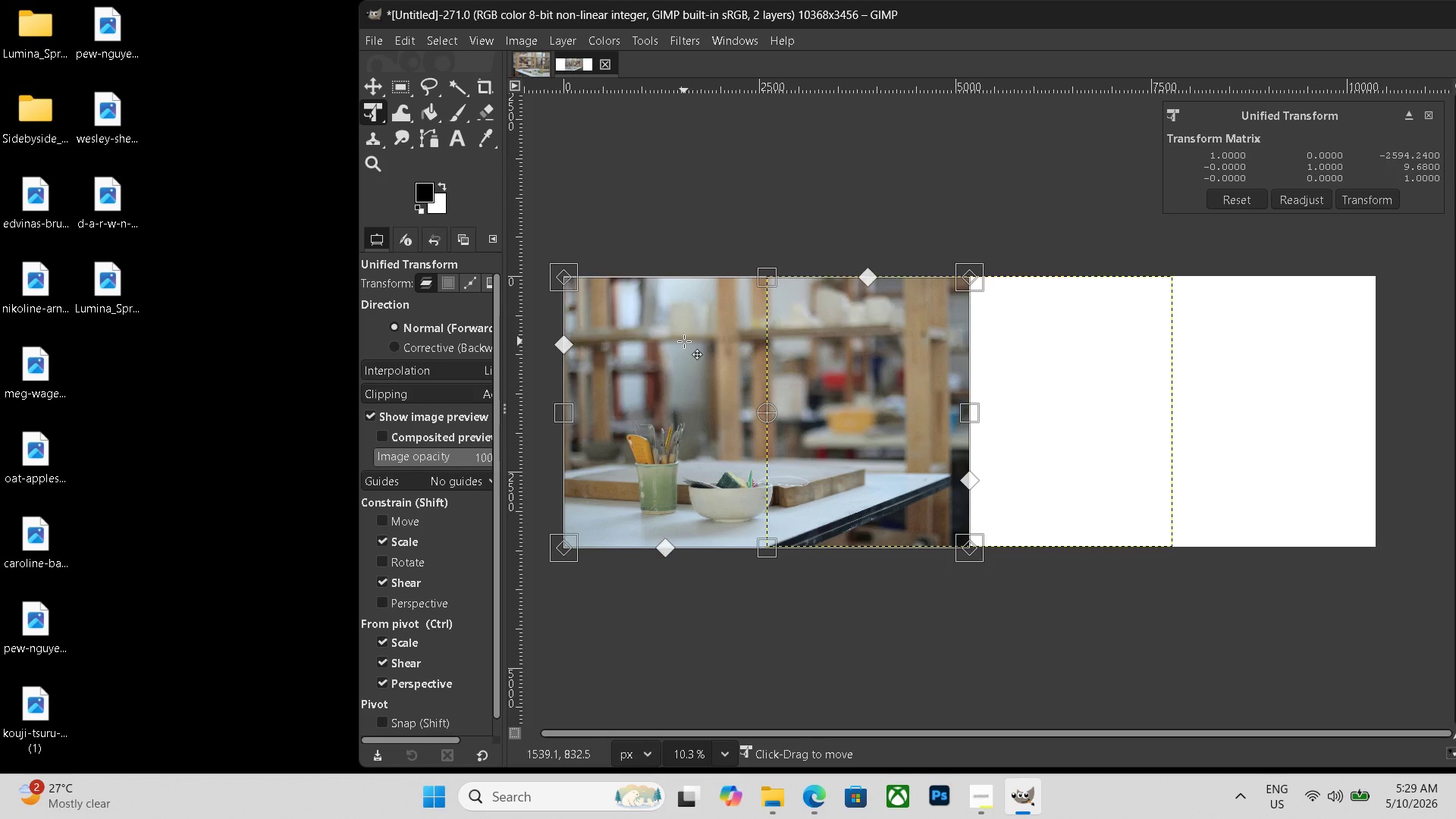 
key(Enter)
 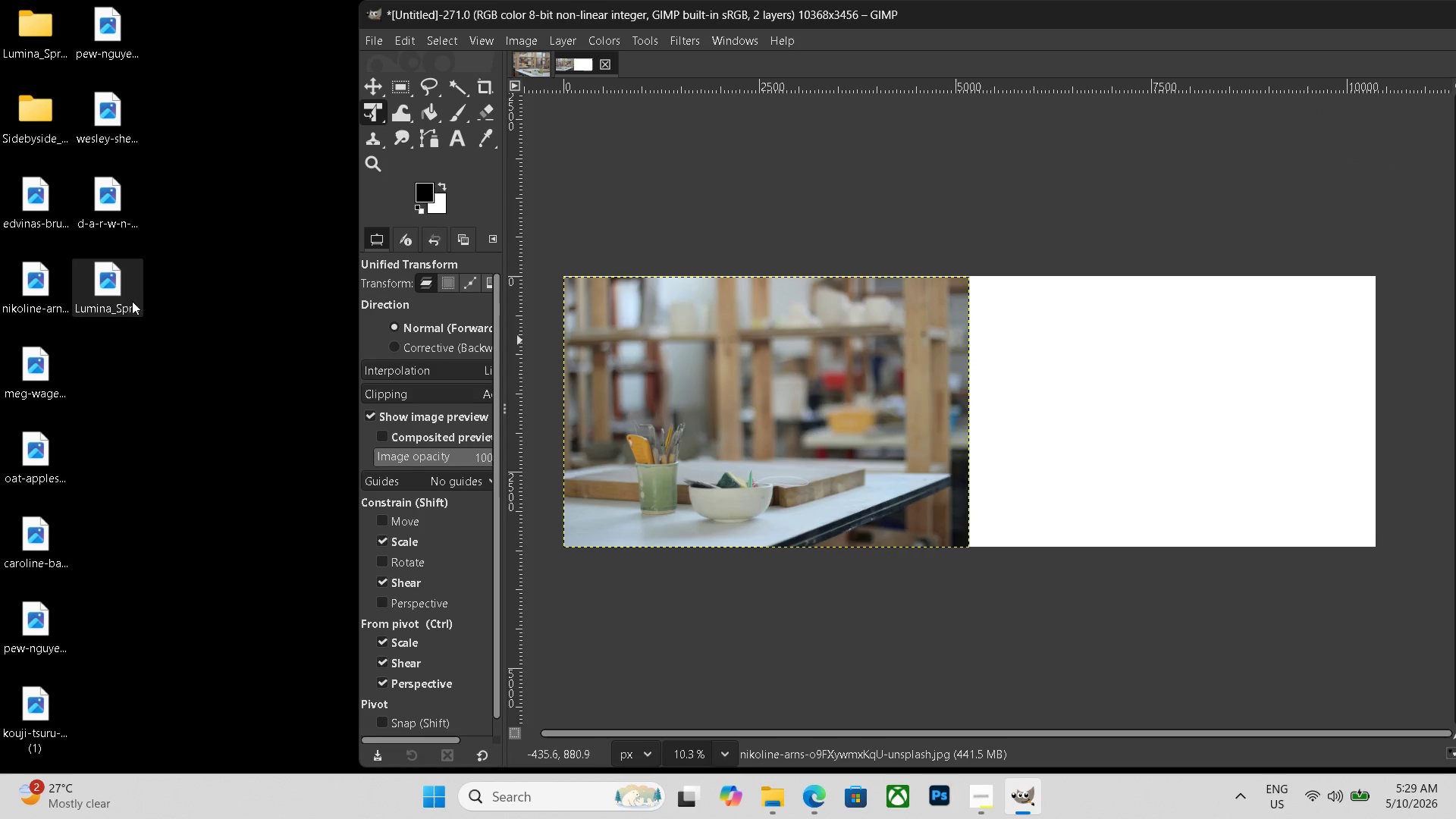 
left_click_drag(start_coordinate=[115, 294], to_coordinate=[1134, 382])
 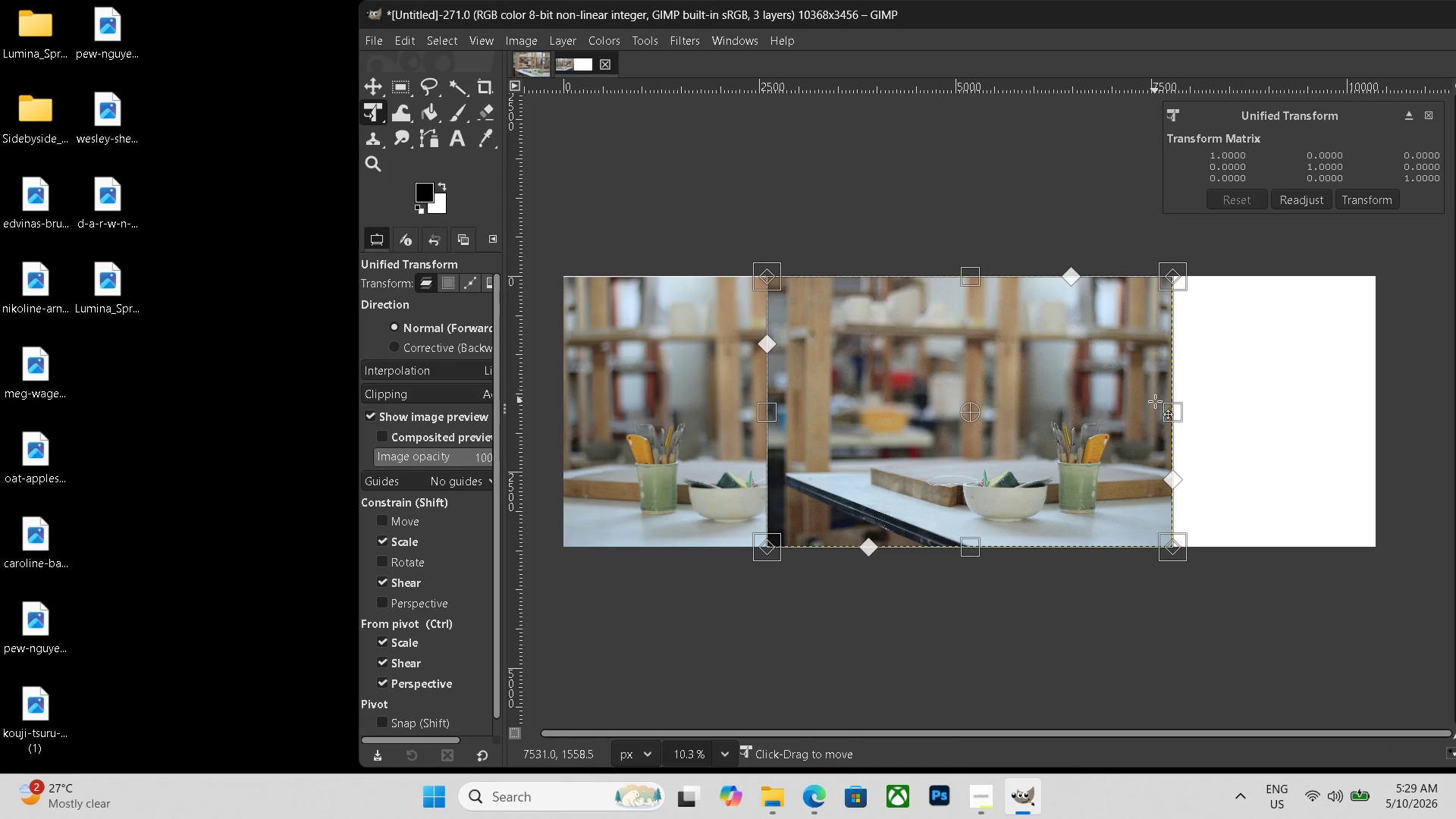 
left_click_drag(start_coordinate=[1081, 453], to_coordinate=[1279, 453])
 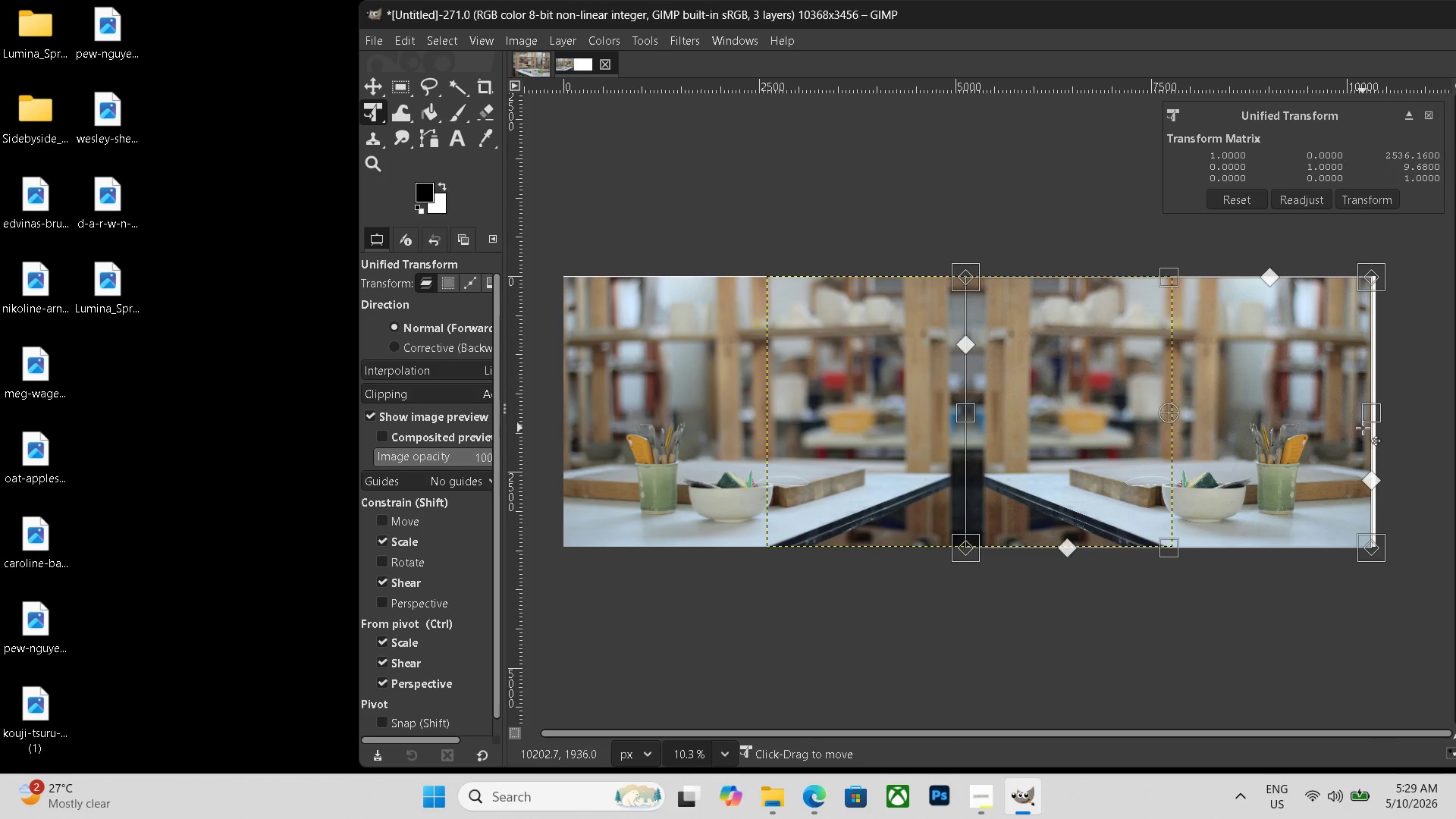 
left_click_drag(start_coordinate=[1368, 425], to_coordinate=[1376, 425])
 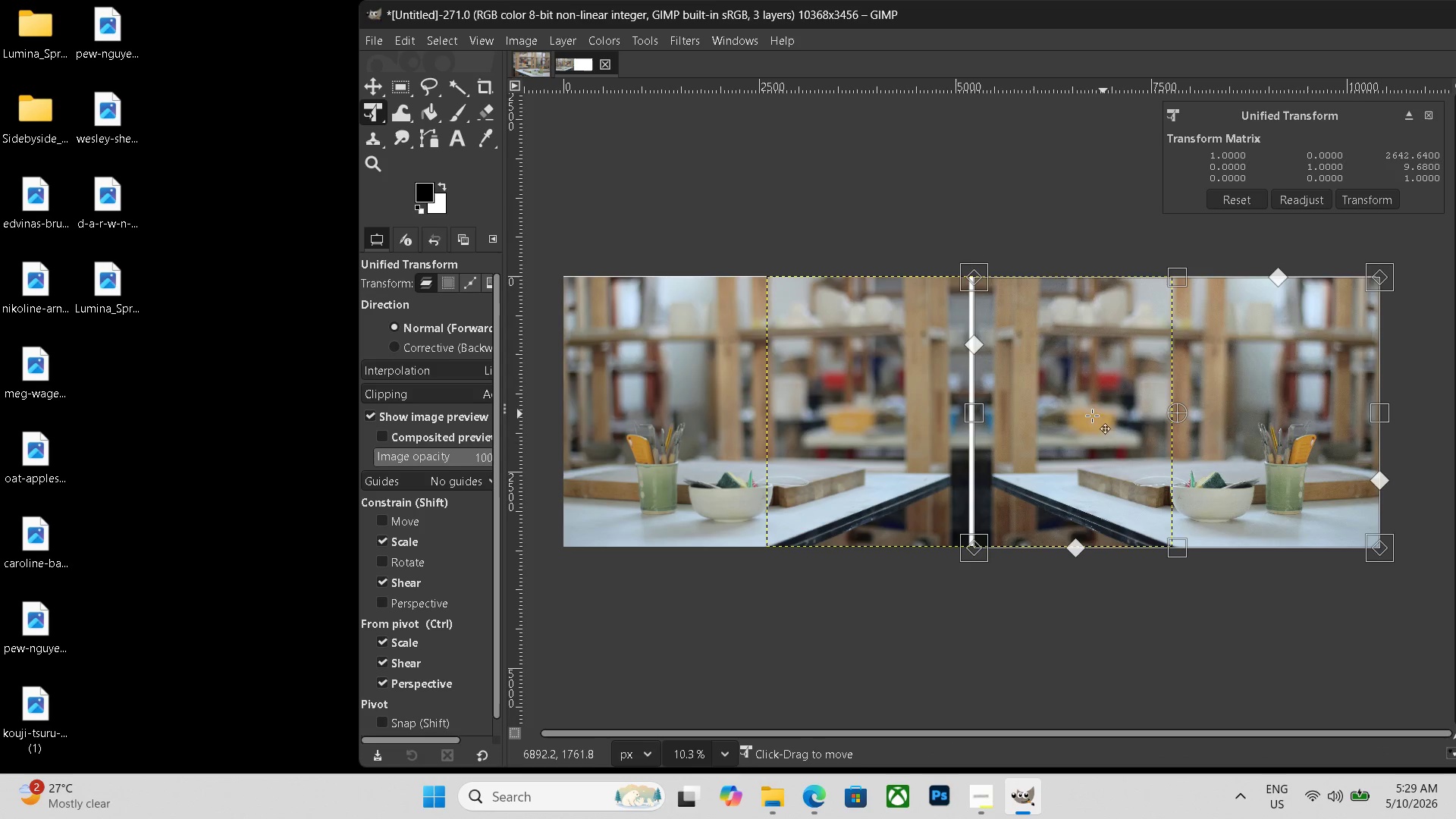 
left_click_drag(start_coordinate=[1131, 429], to_coordinate=[1126, 429])
 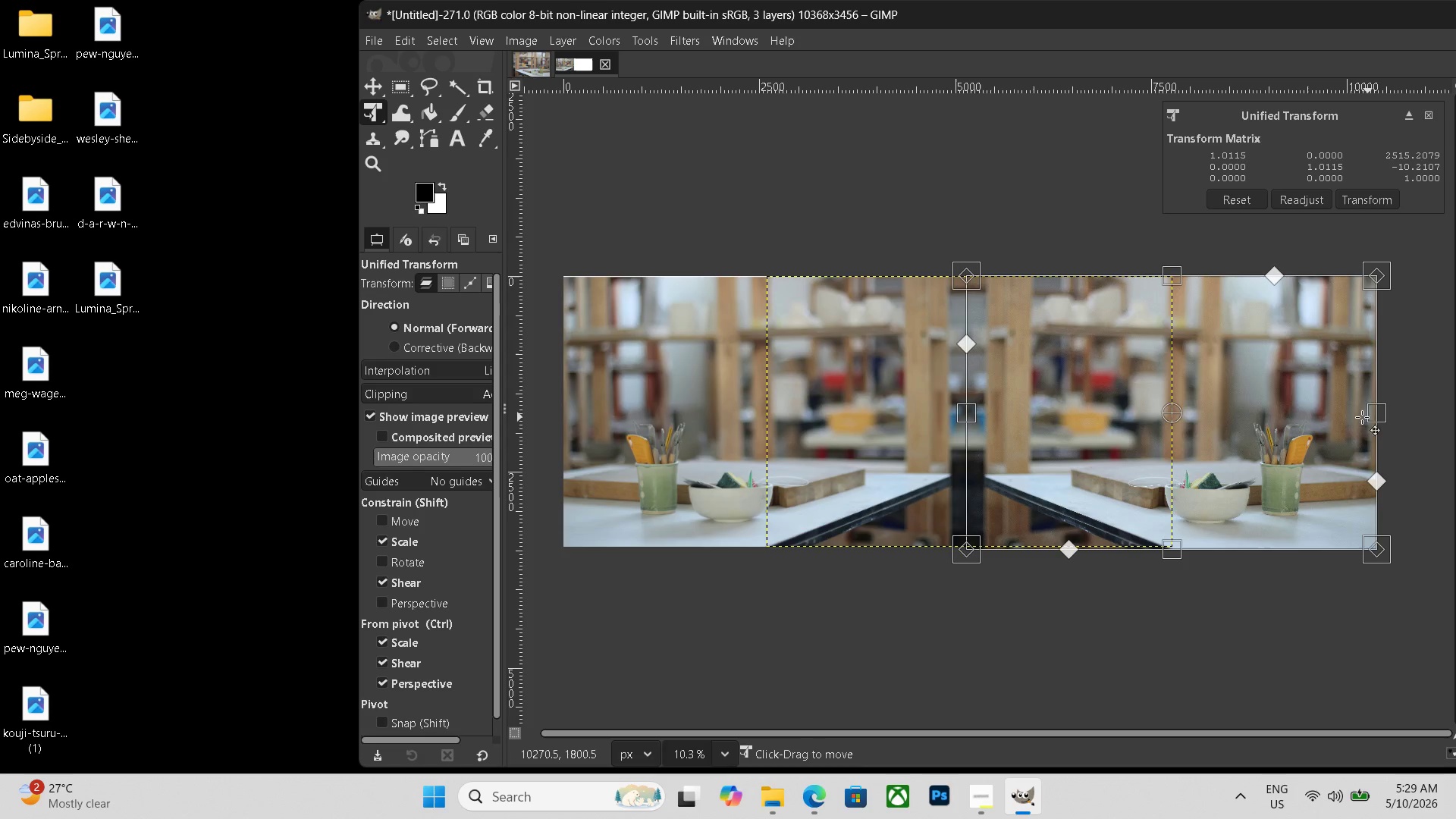 
key(Enter)
 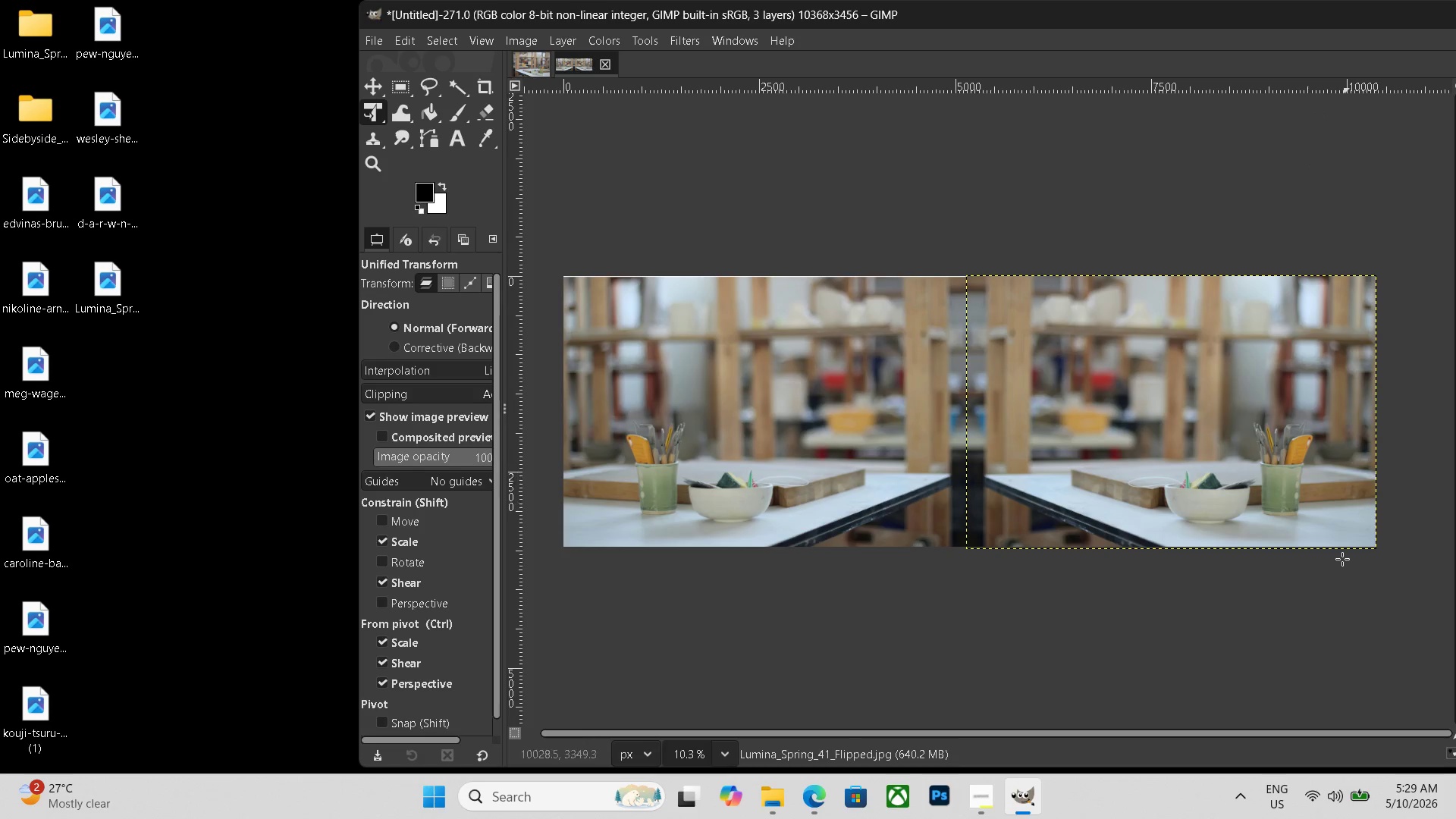 
key(Control+Shift+ShiftLeft)
 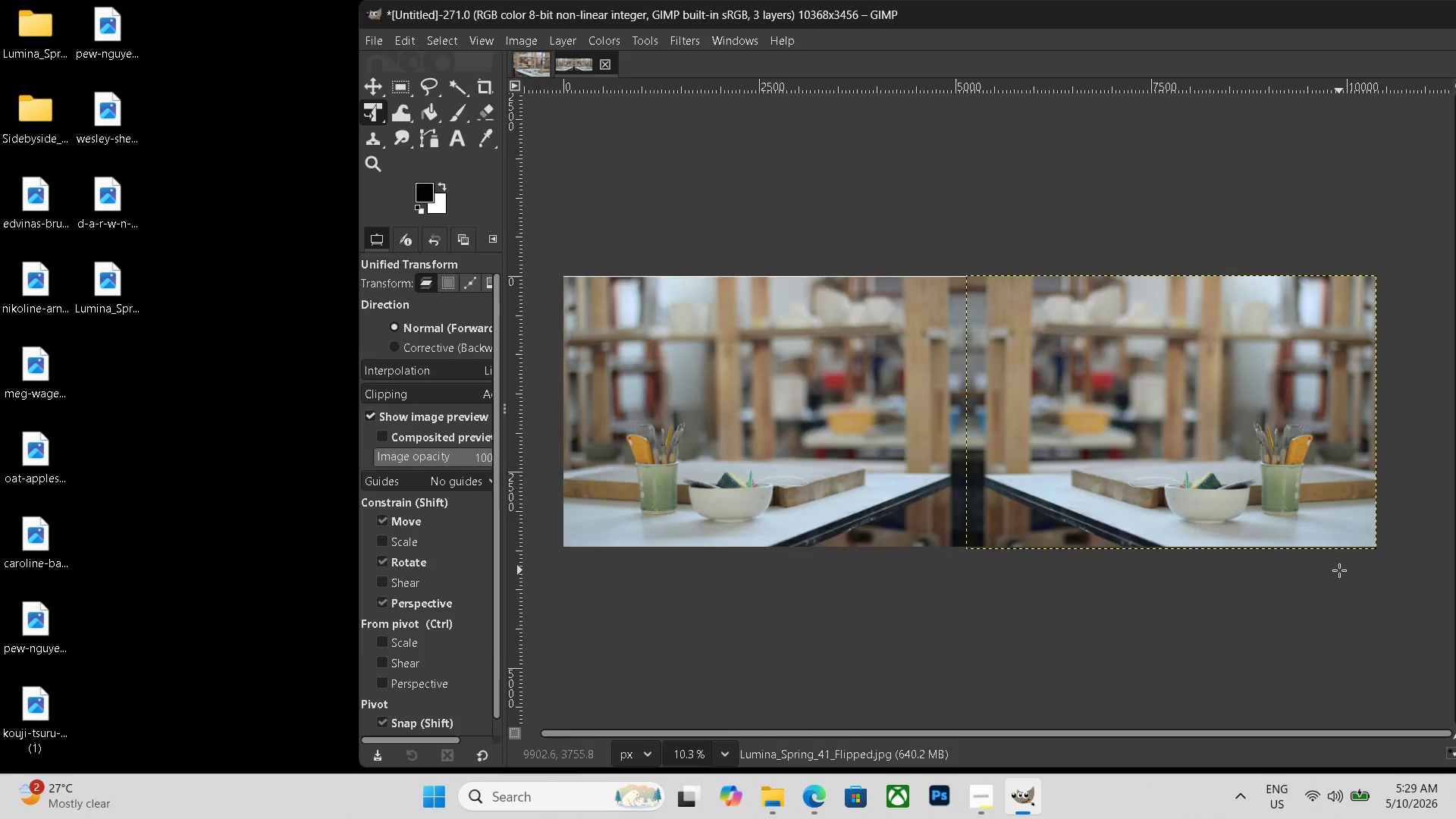 
key(Control+Shift+E)
 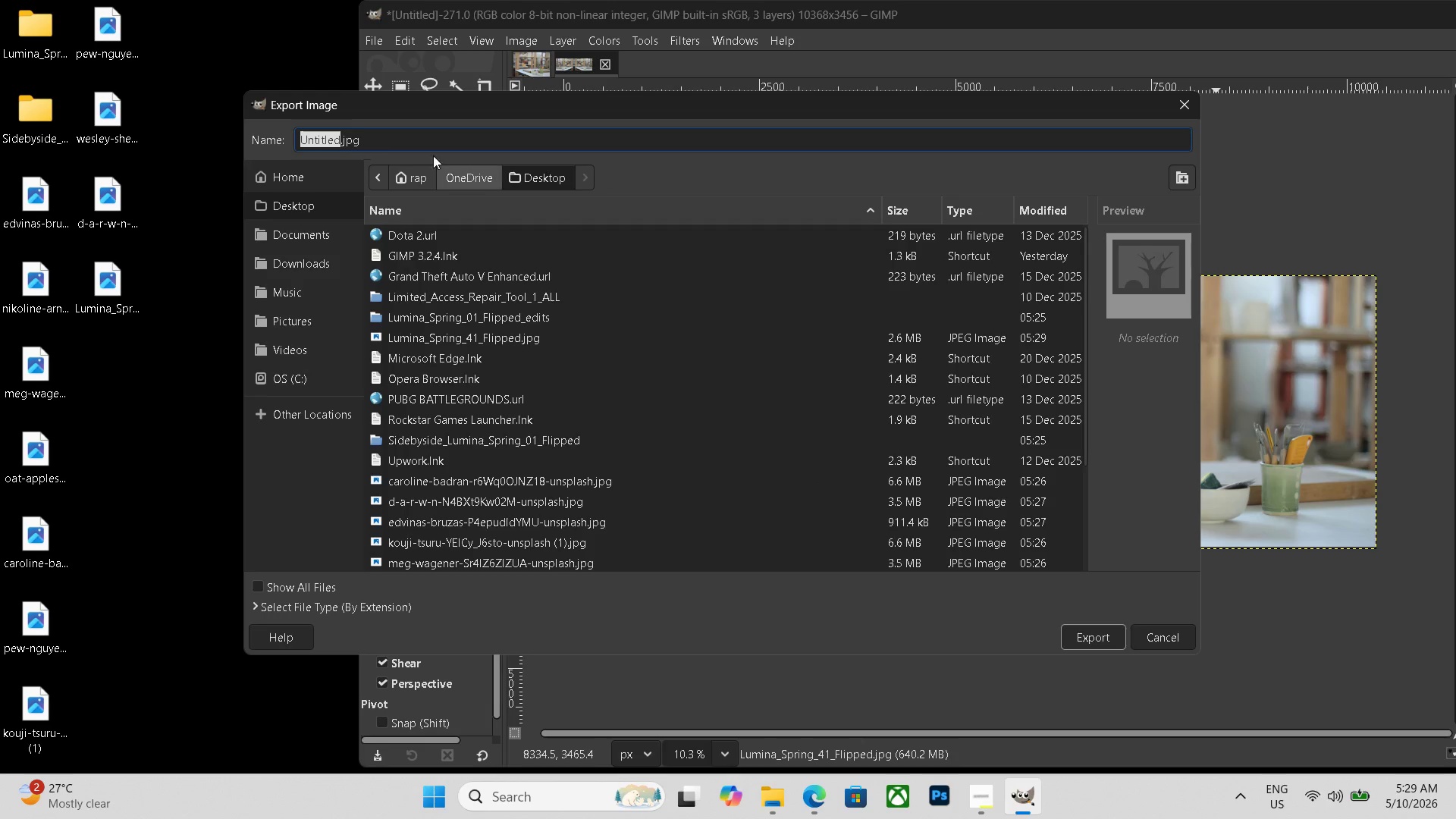 
left_click_drag(start_coordinate=[386, 144], to_coordinate=[208, 125])
 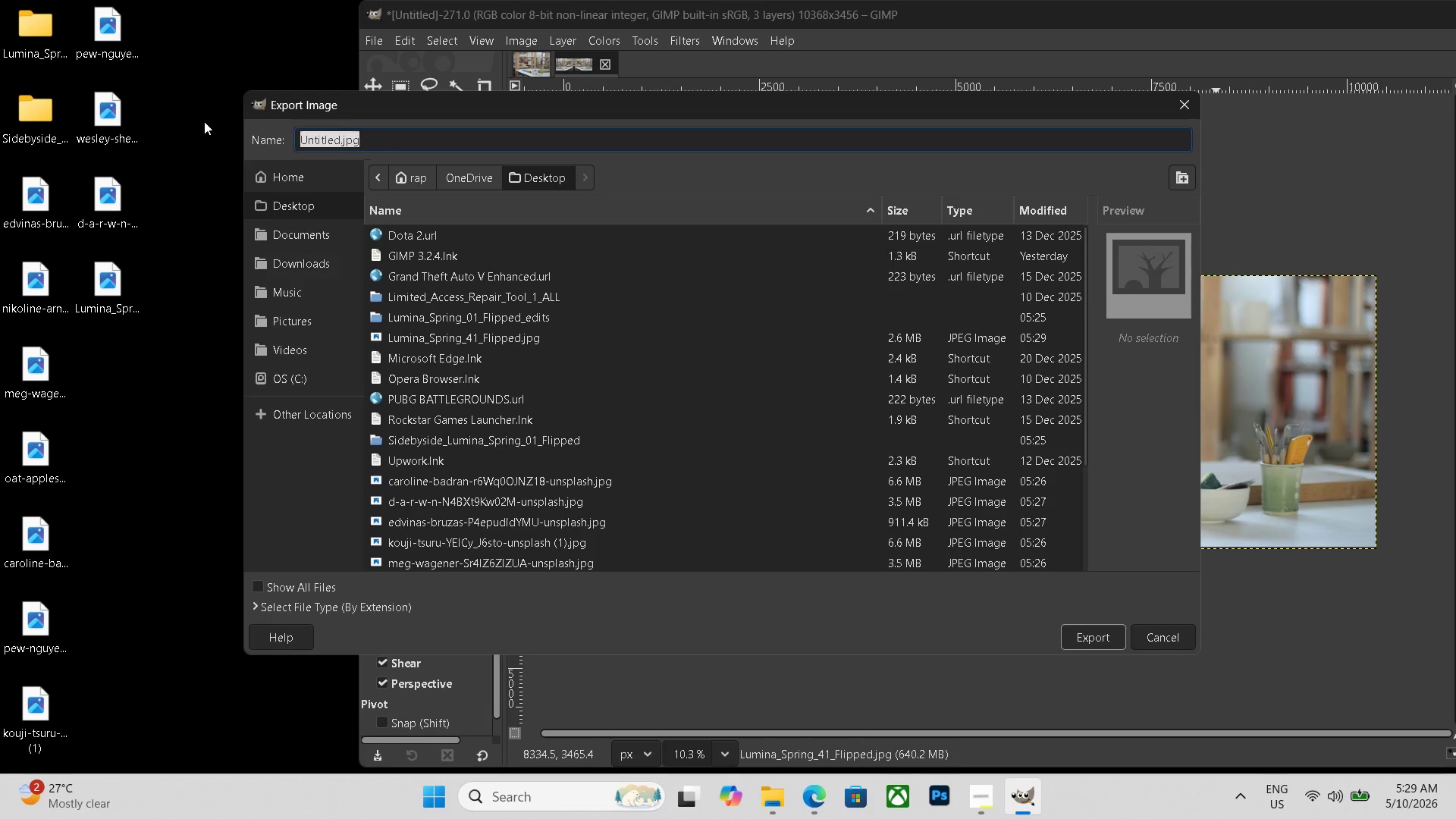 
key(Backspace)
 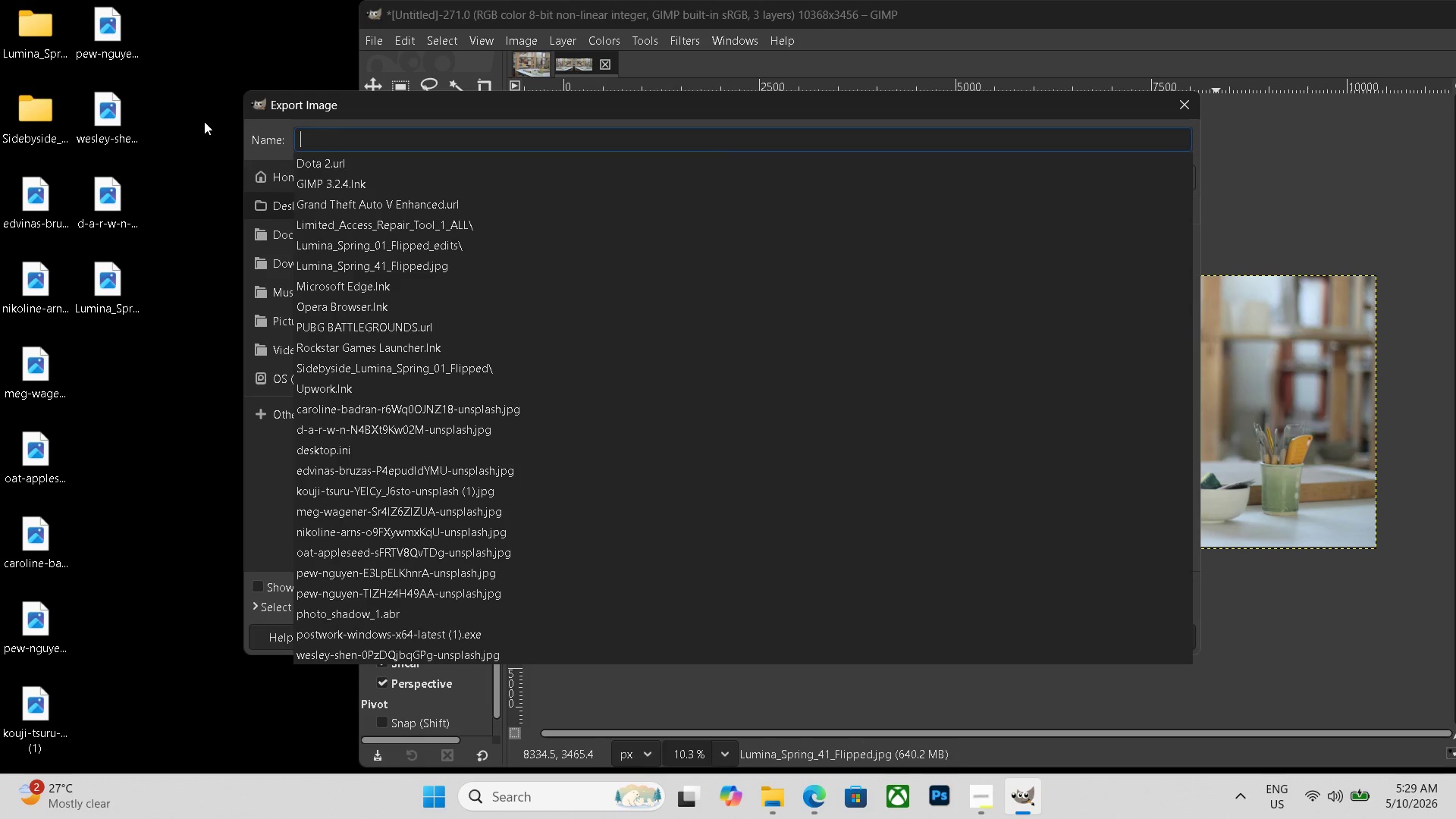 
key(Control+V)
 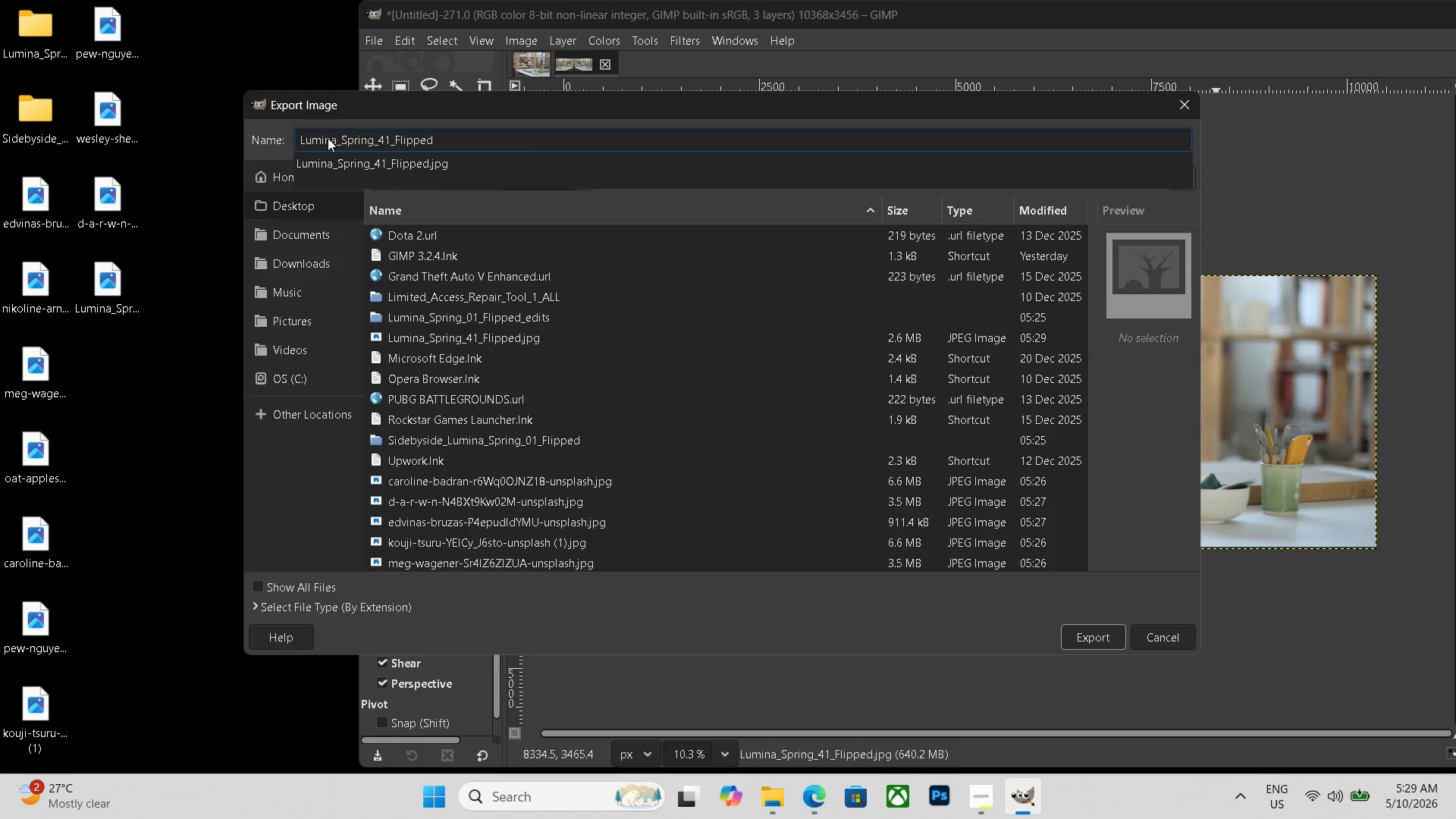 
left_click([300, 137])
 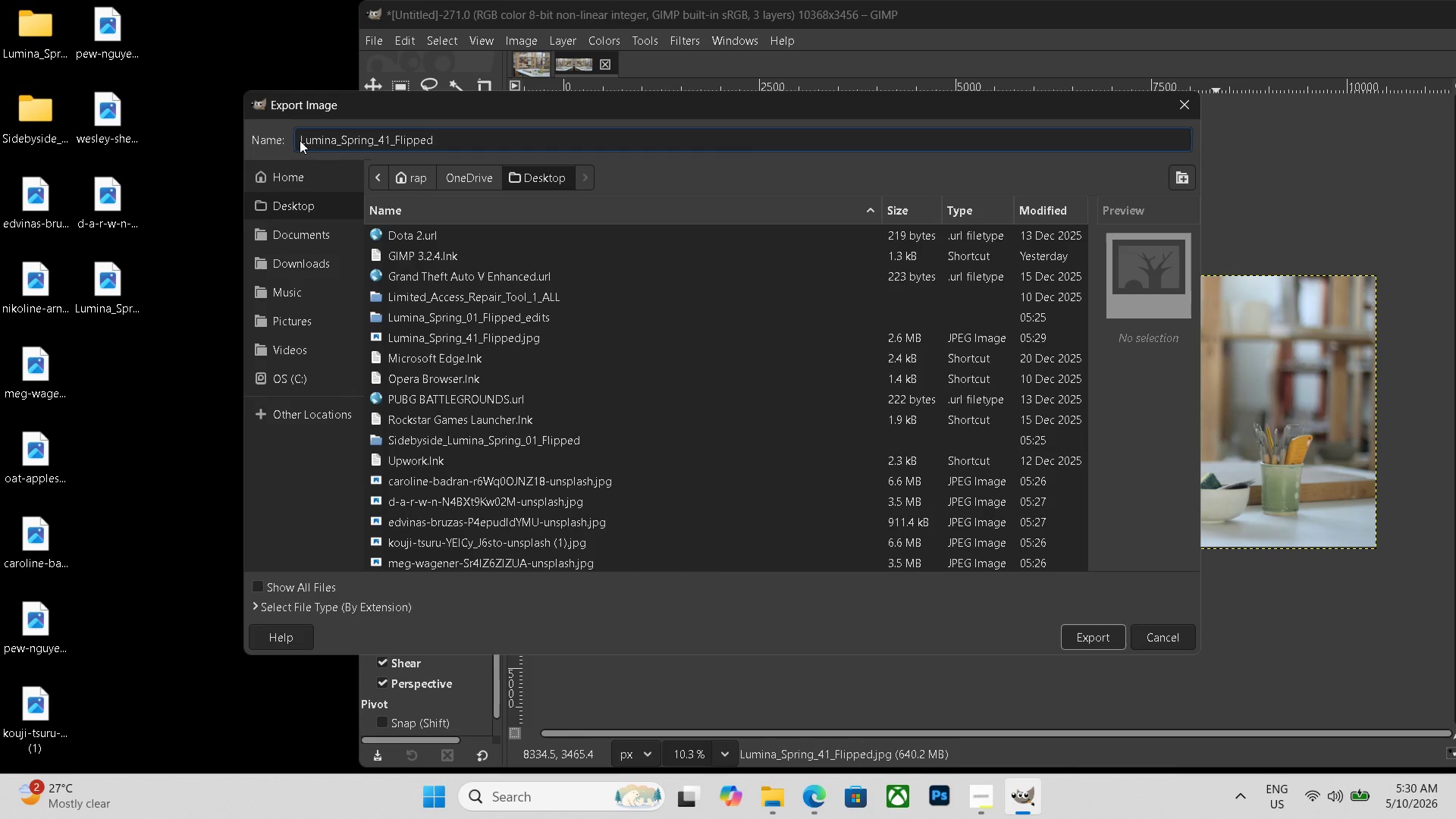 
double_click([298, 136])
 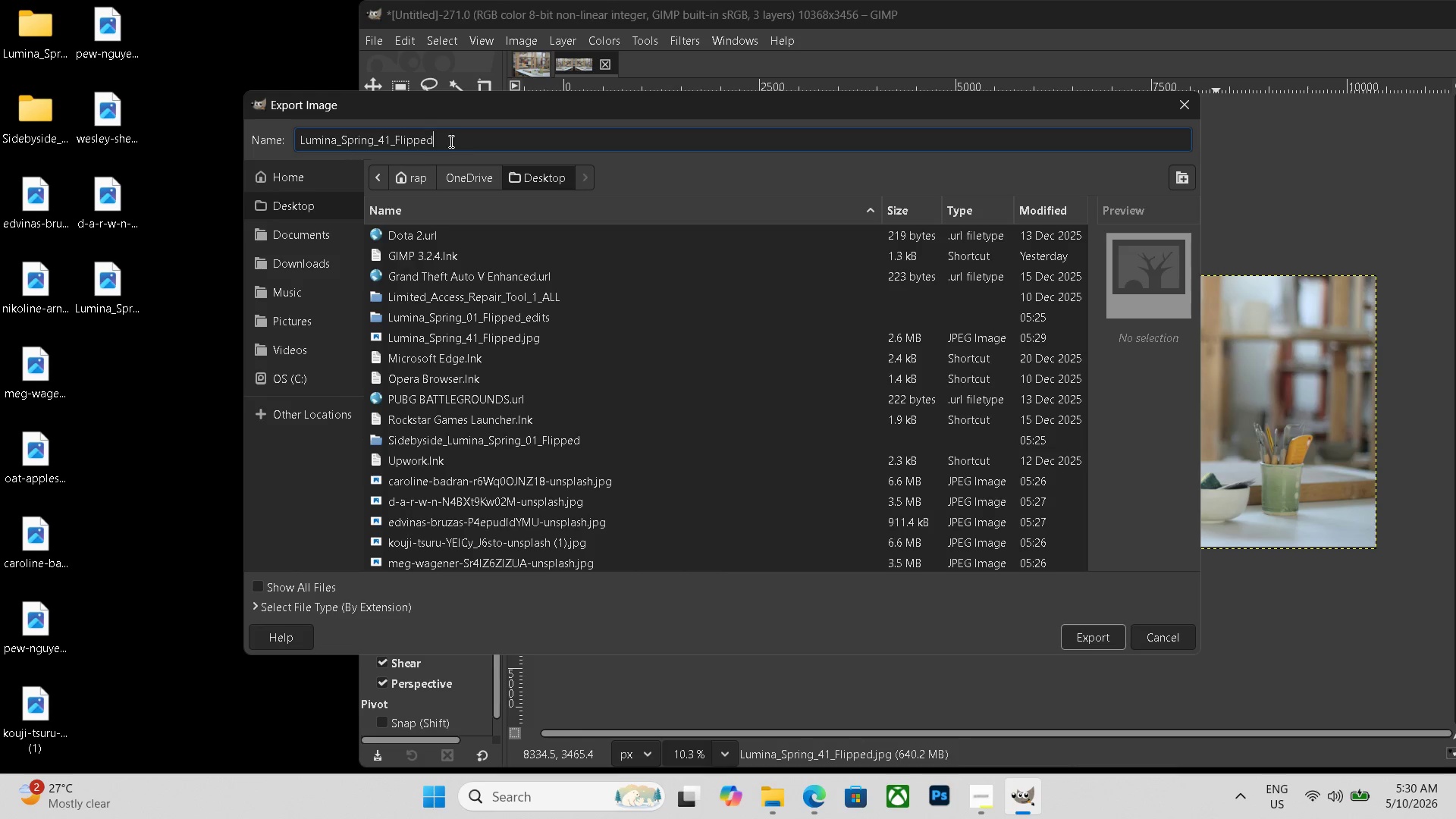 
left_click_drag(start_coordinate=[462, 141], to_coordinate=[0, 115])
 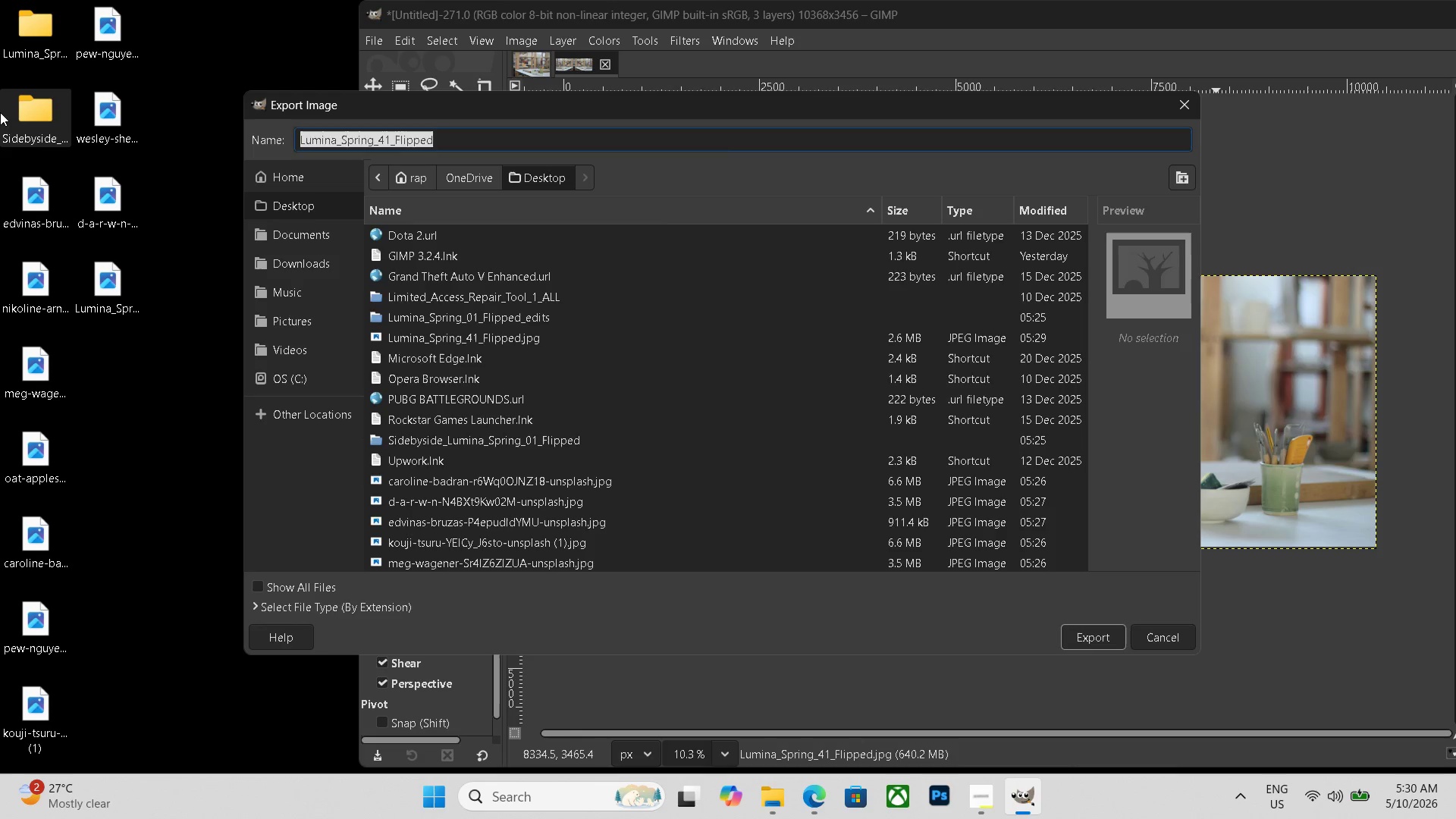 
key(Backspace)
 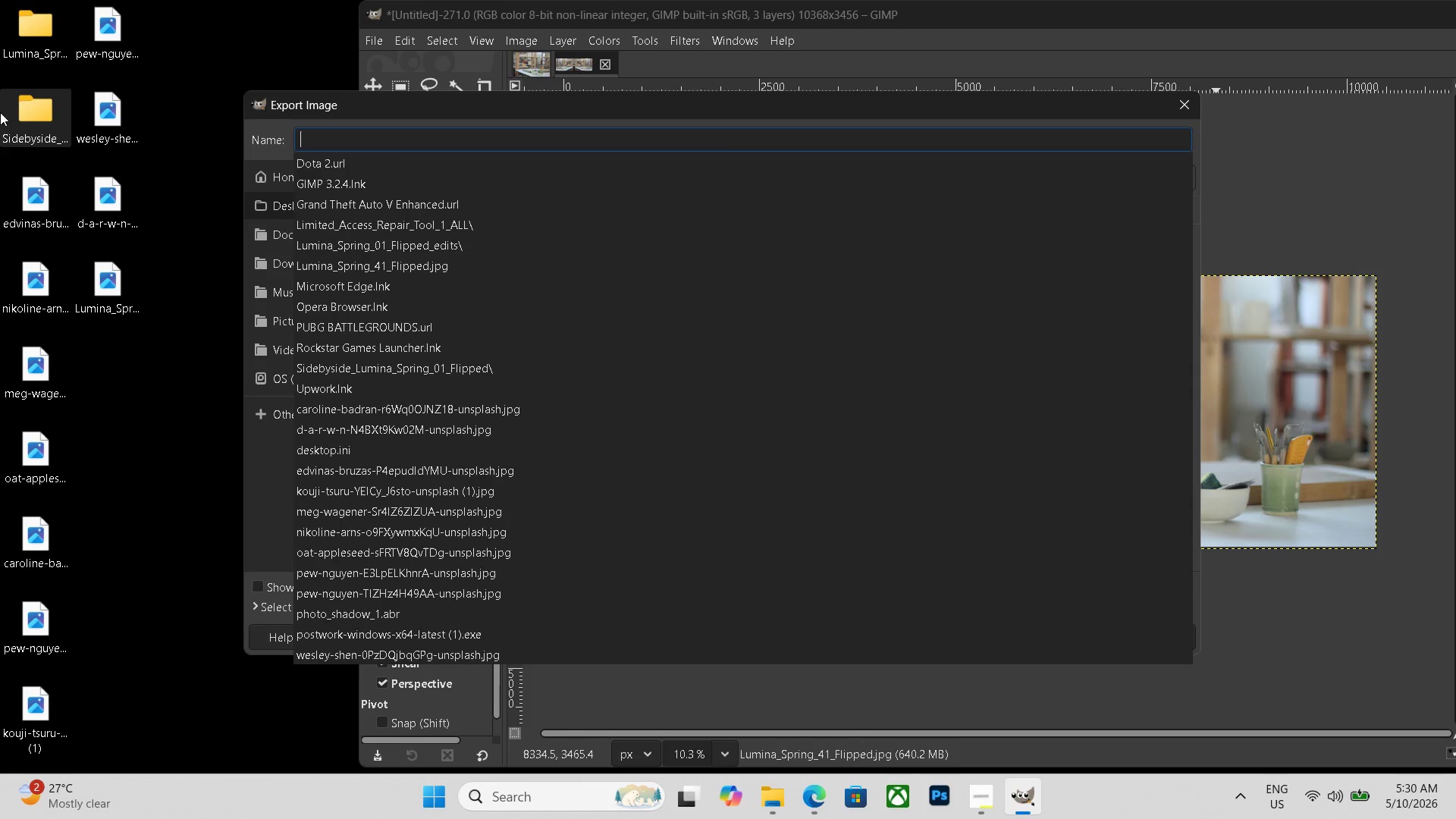 
key(Control+ControlLeft)
 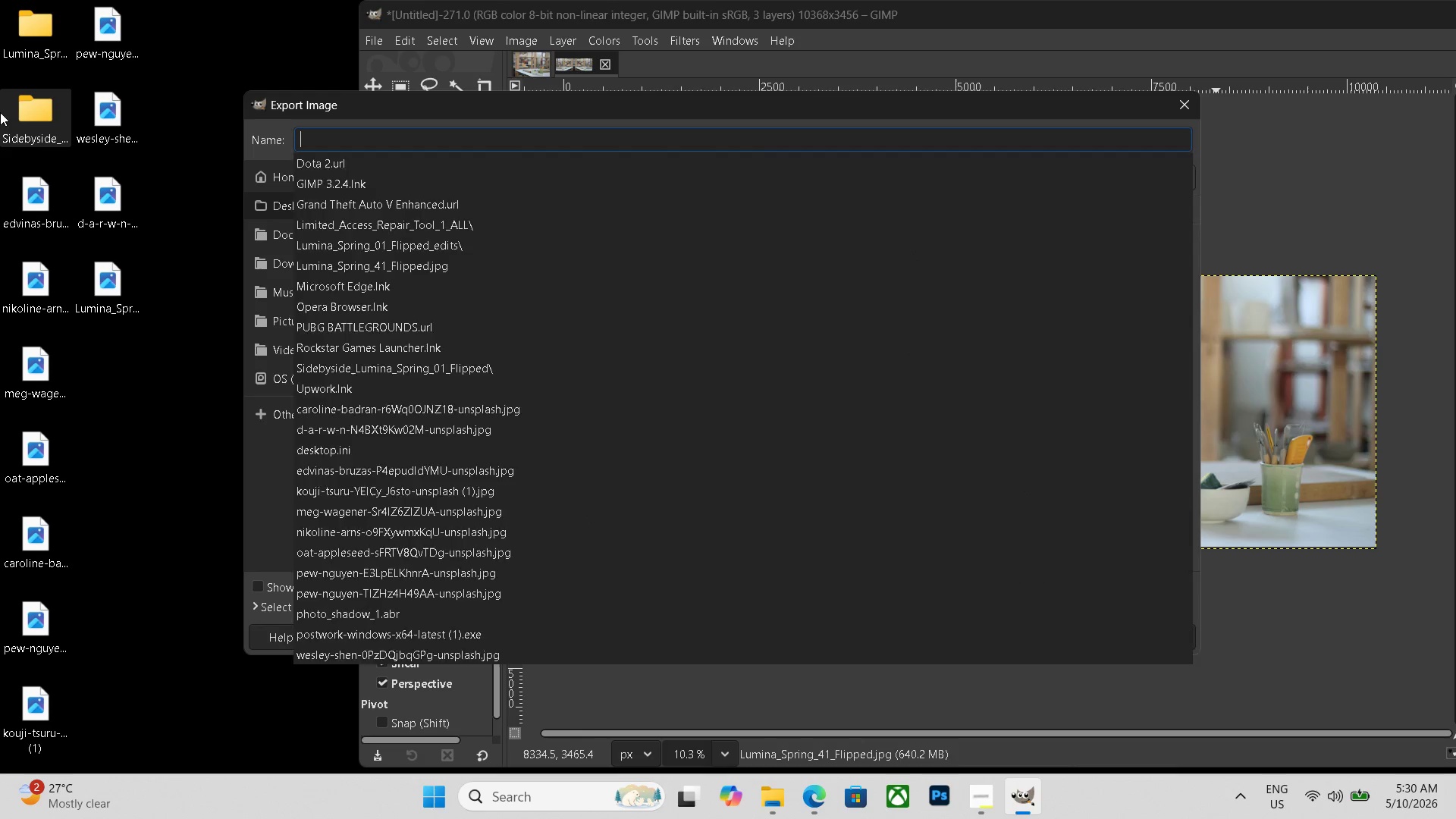 
key(Control+V)
 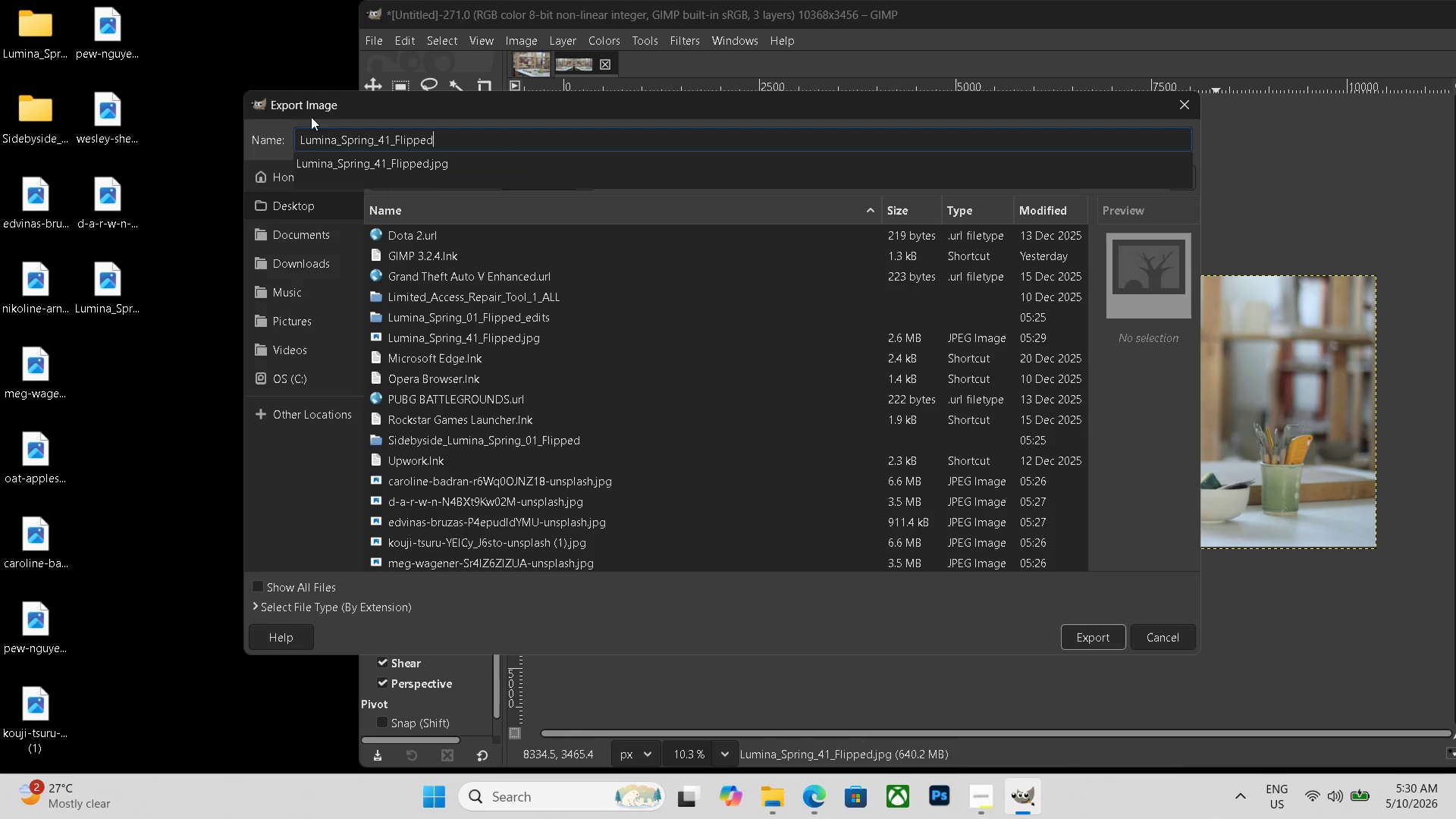 
left_click_drag(start_coordinate=[465, 134], to_coordinate=[70, 112])
 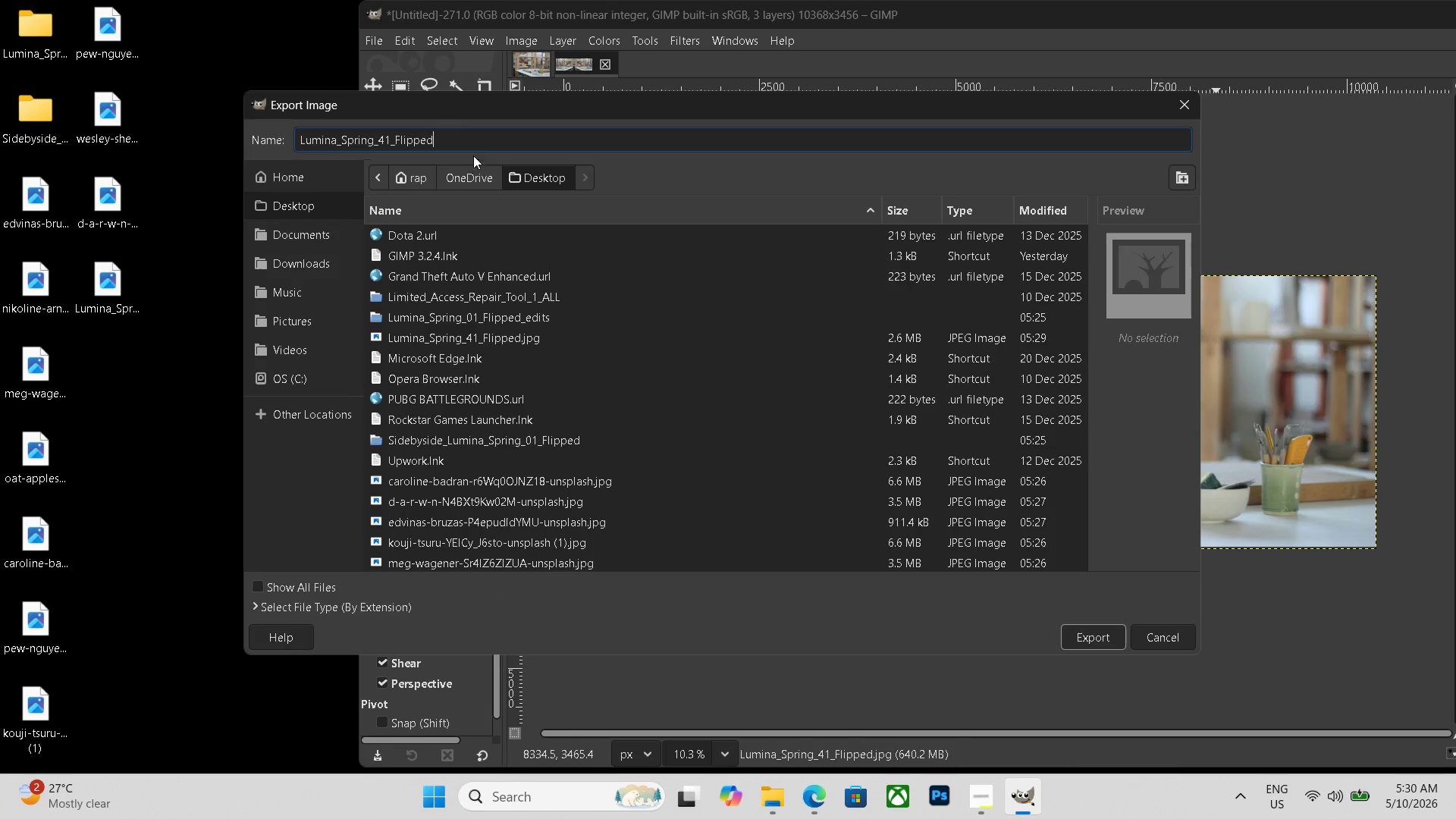 
left_click_drag(start_coordinate=[448, 138], to_coordinate=[181, 133])
 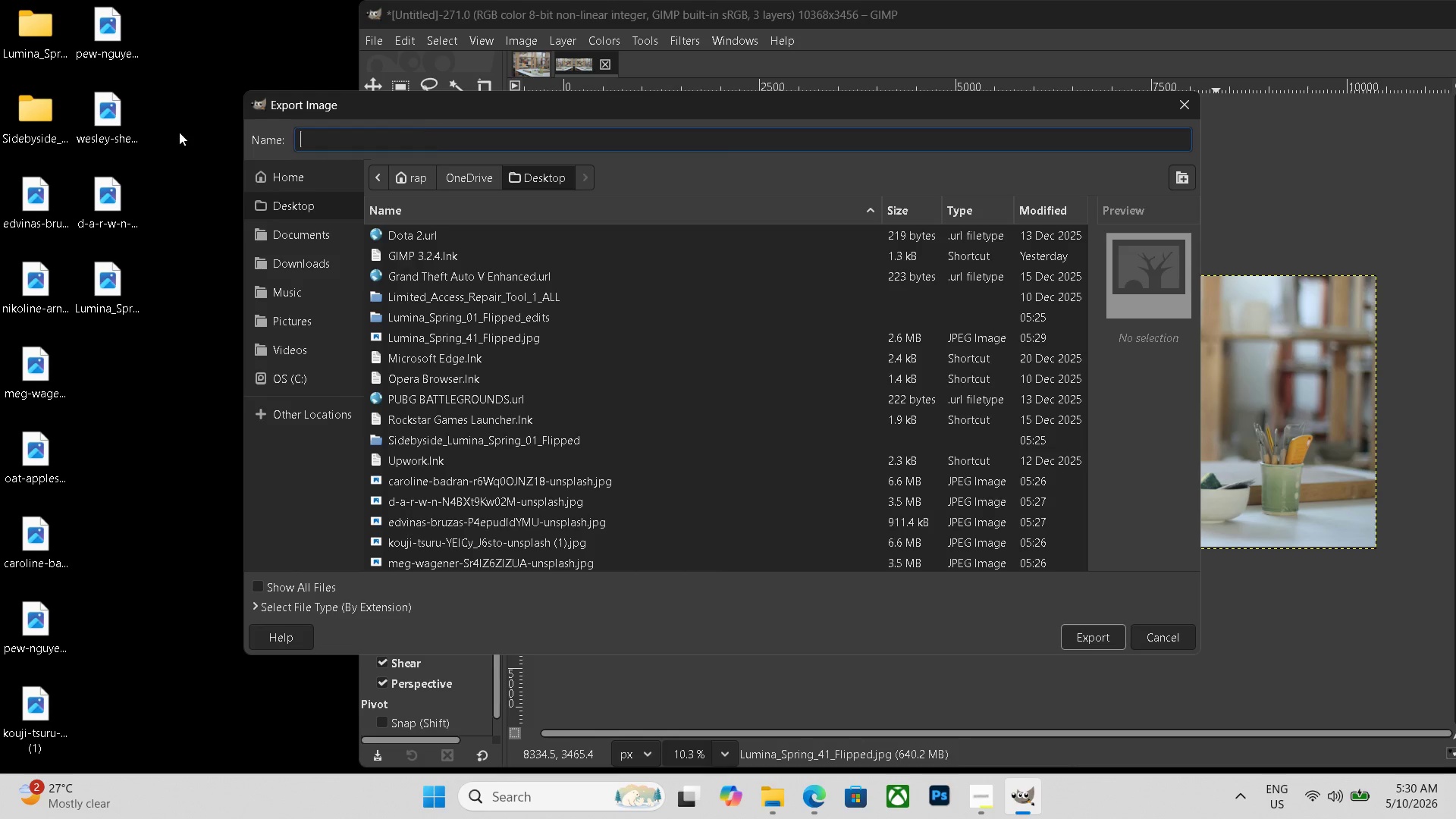 
key(Backspace)
type(sidebyside_)
 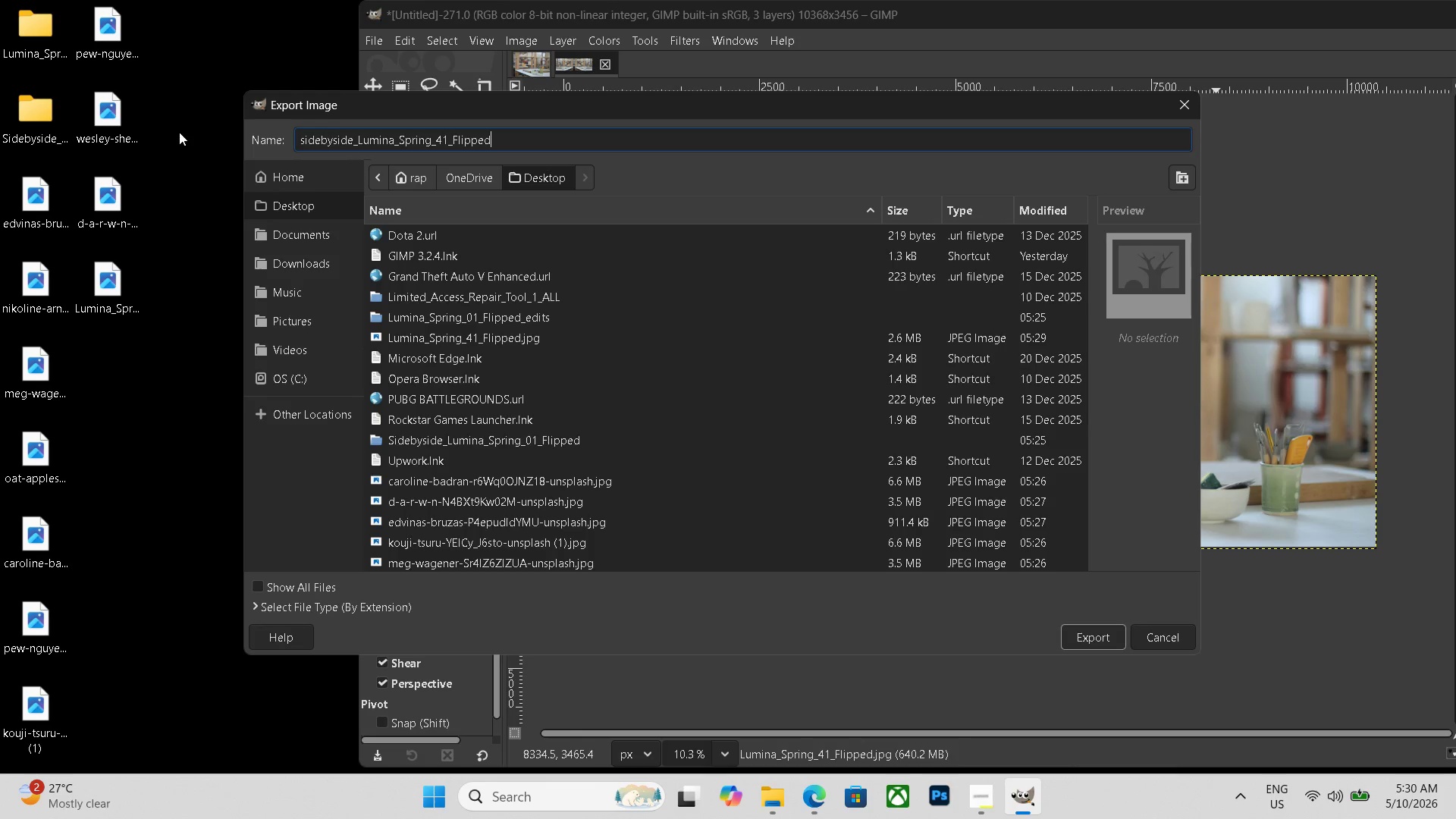 
key(Control+V)
 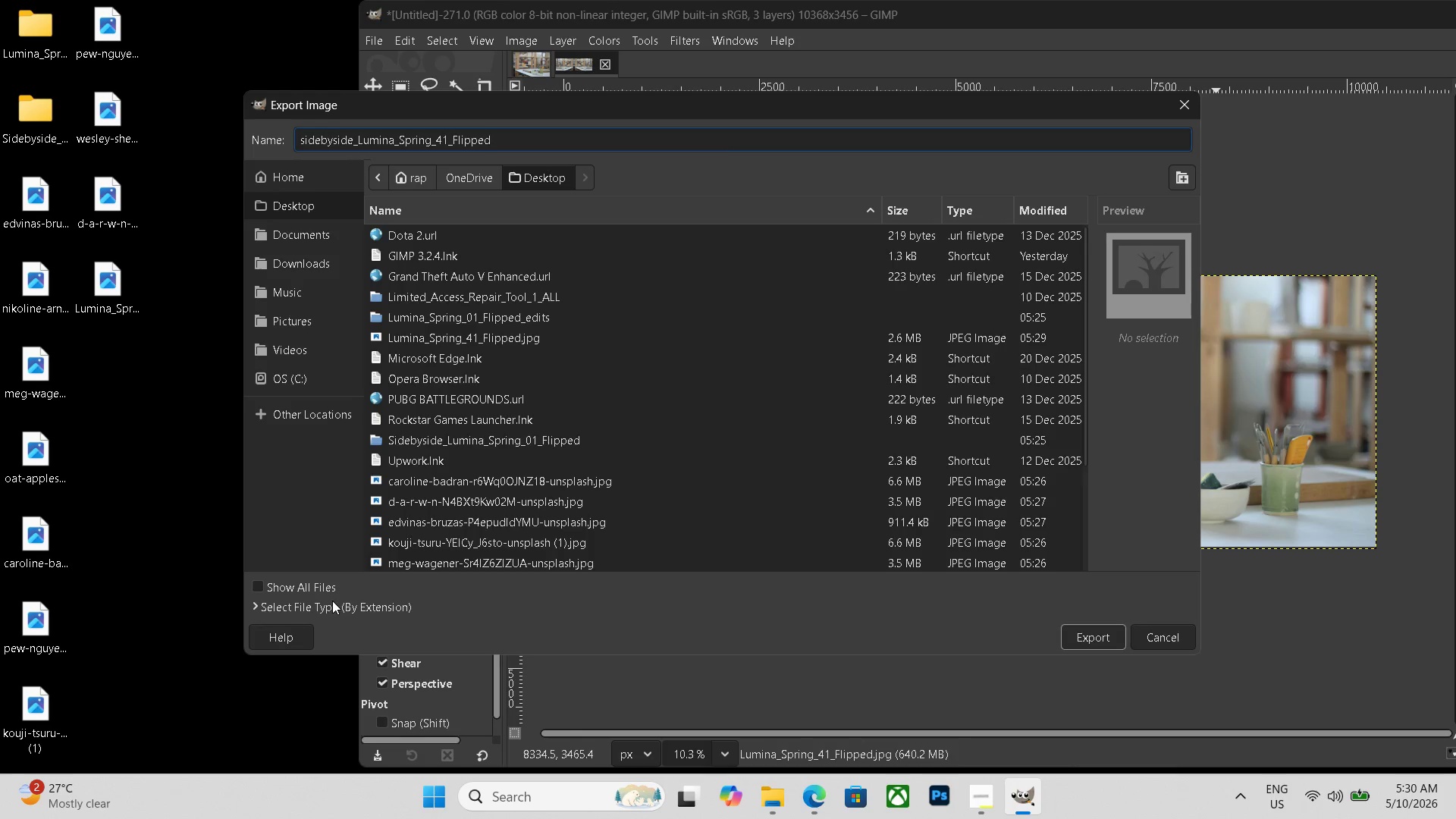 
left_click([334, 609])
 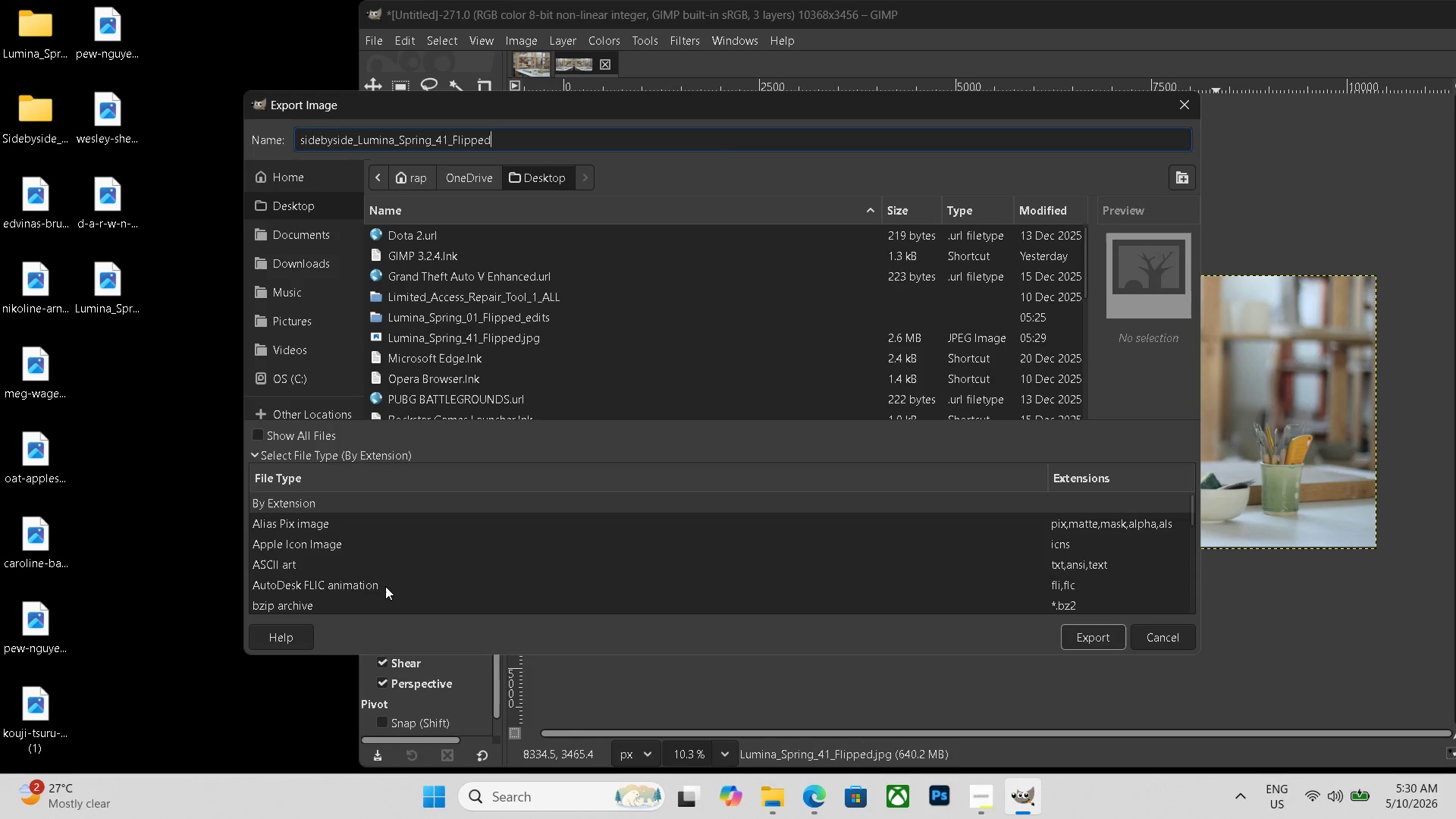 
scroll: coordinate [337, 573], scroll_direction: down, amount: 21.0
 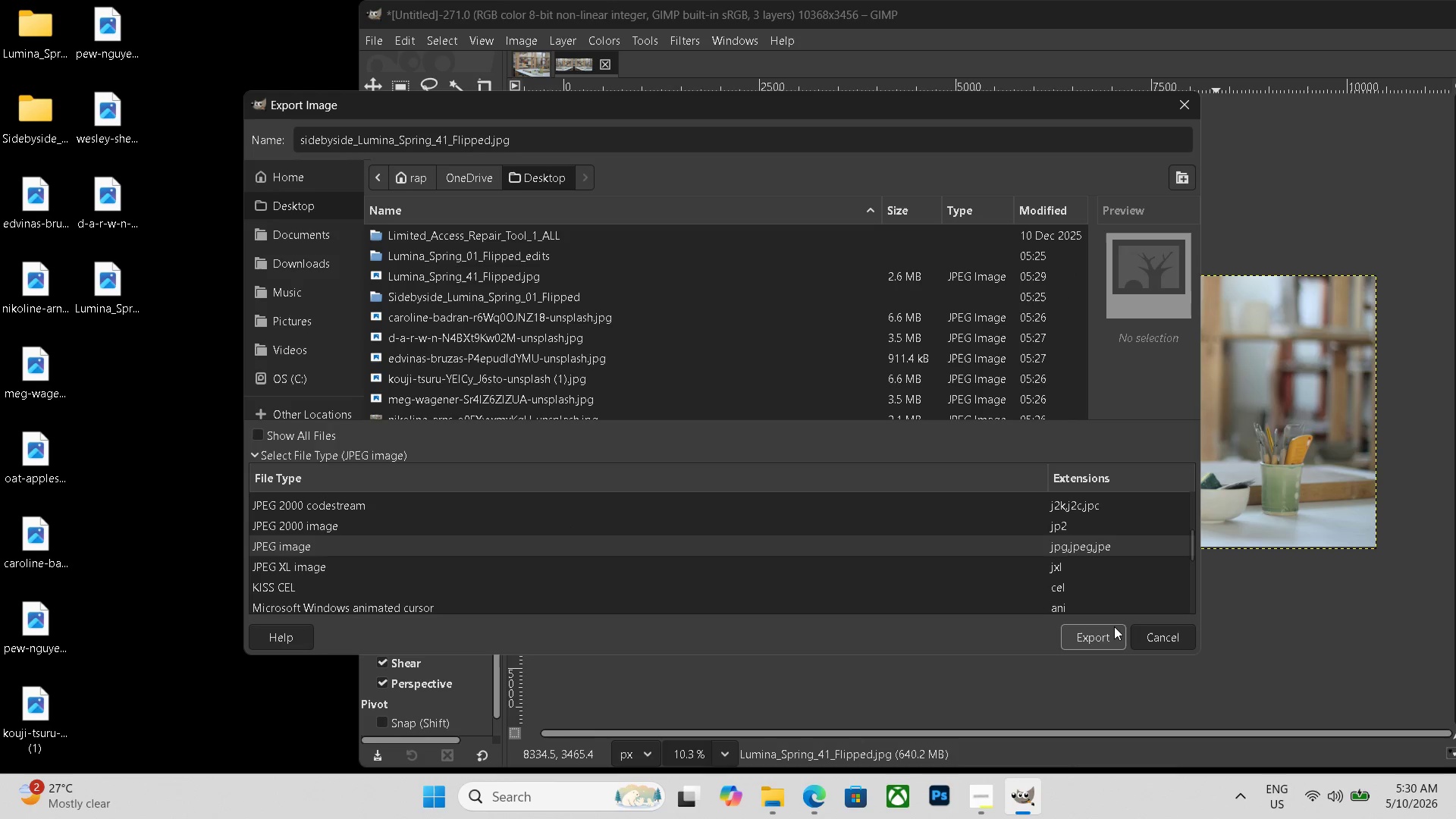 
left_click([1096, 625])
 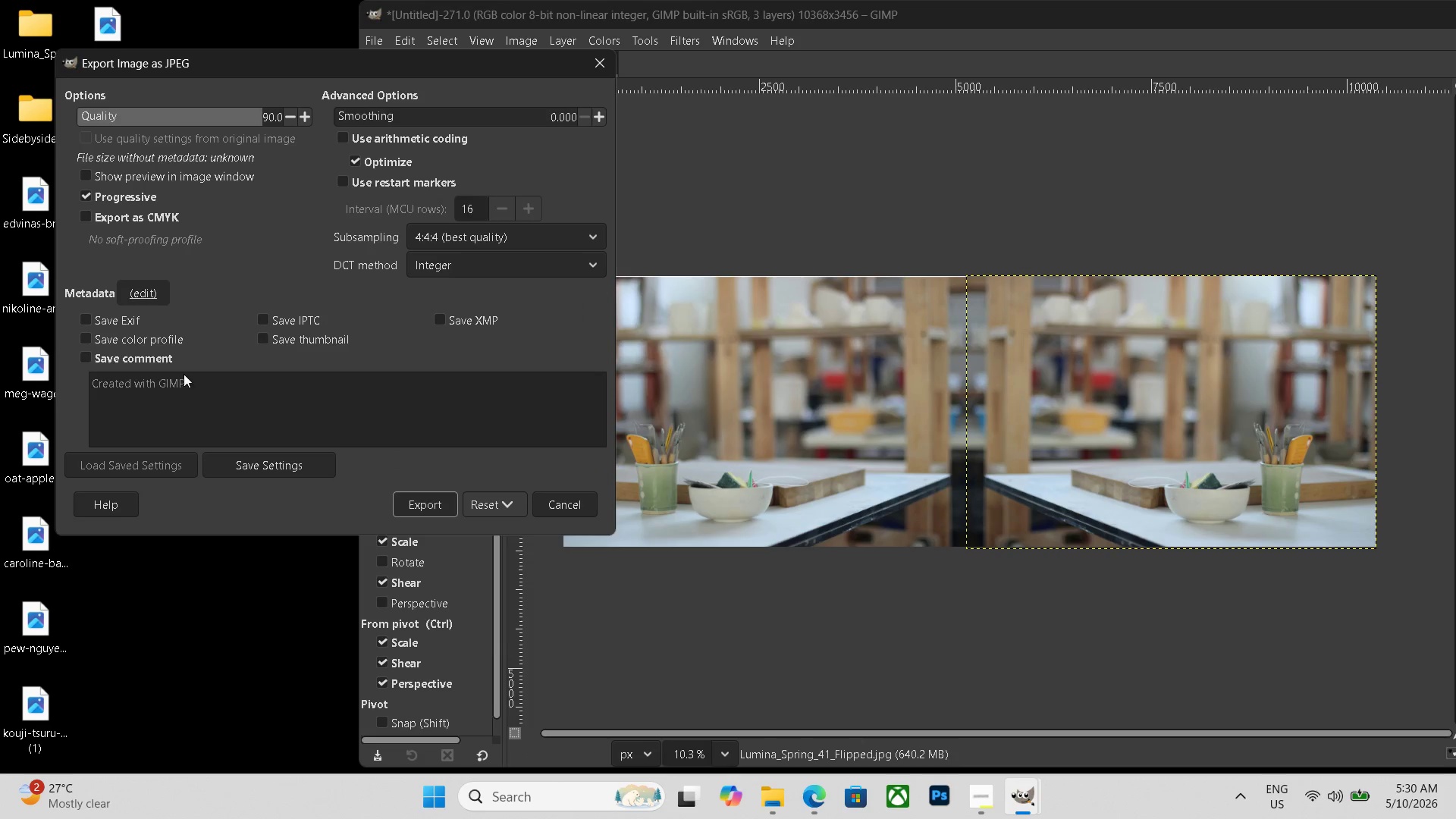 
left_click([438, 507])
 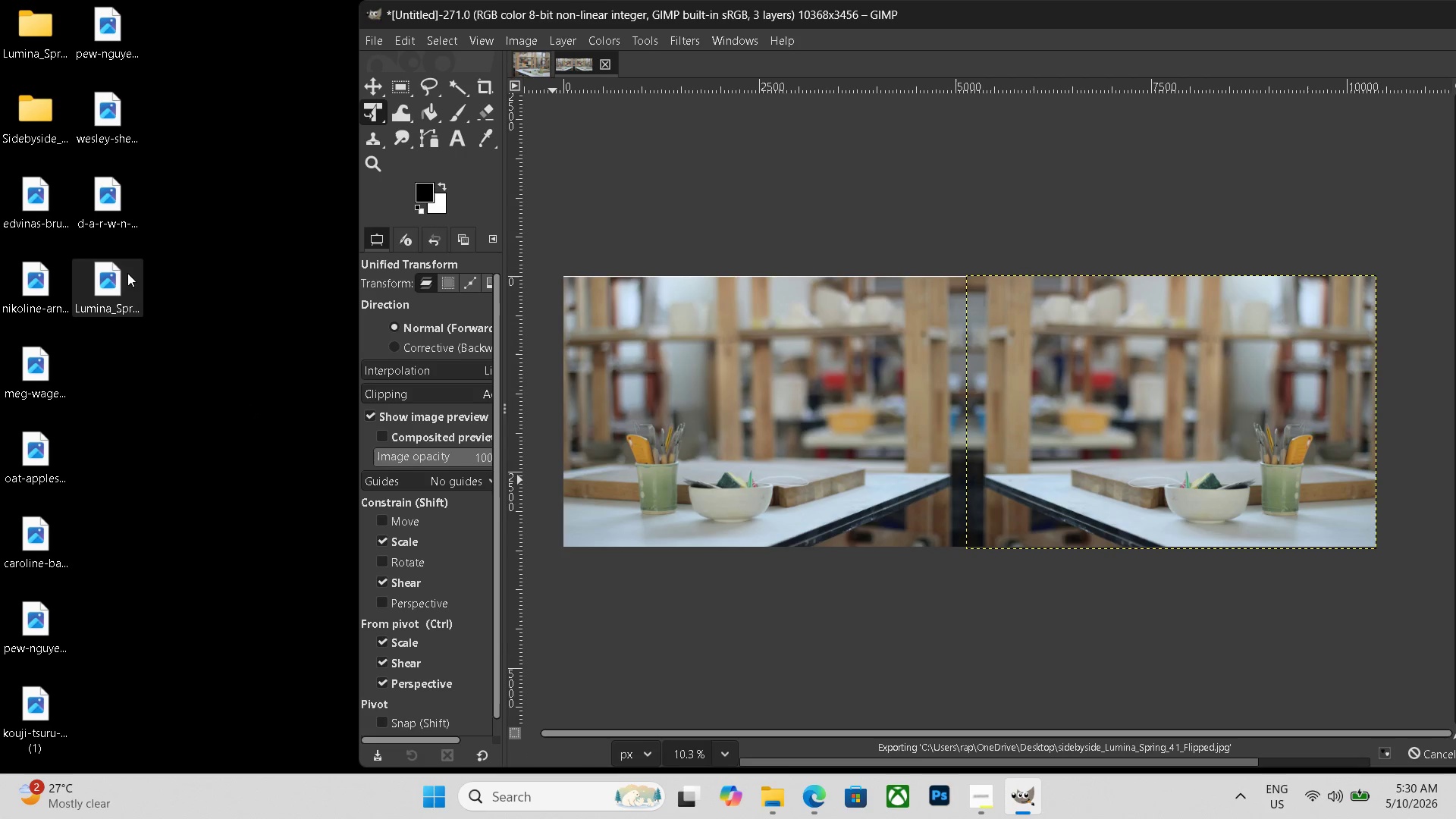 
left_click_drag(start_coordinate=[118, 289], to_coordinate=[30, 43])
 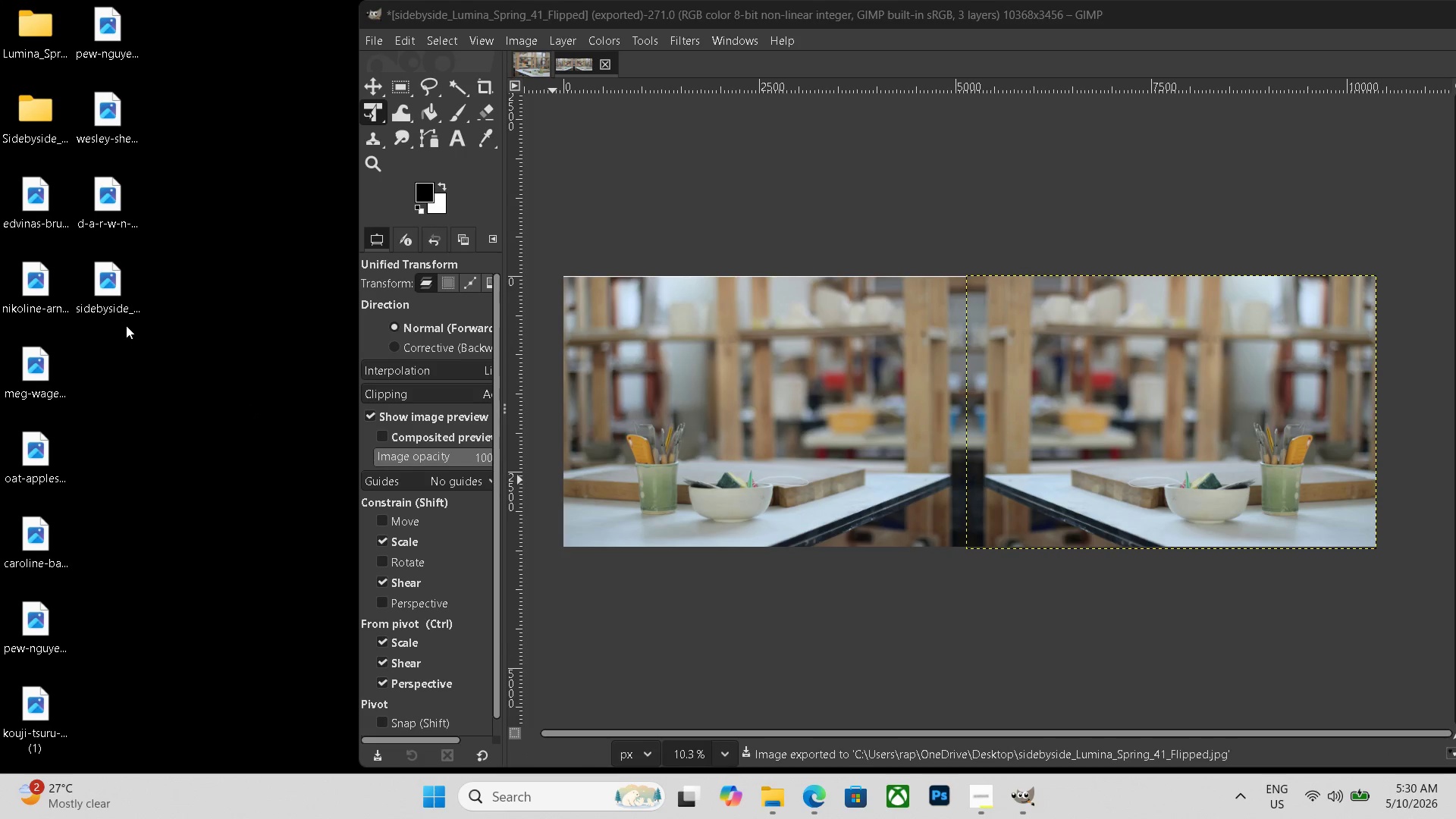 
left_click_drag(start_coordinate=[118, 315], to_coordinate=[37, 137])
 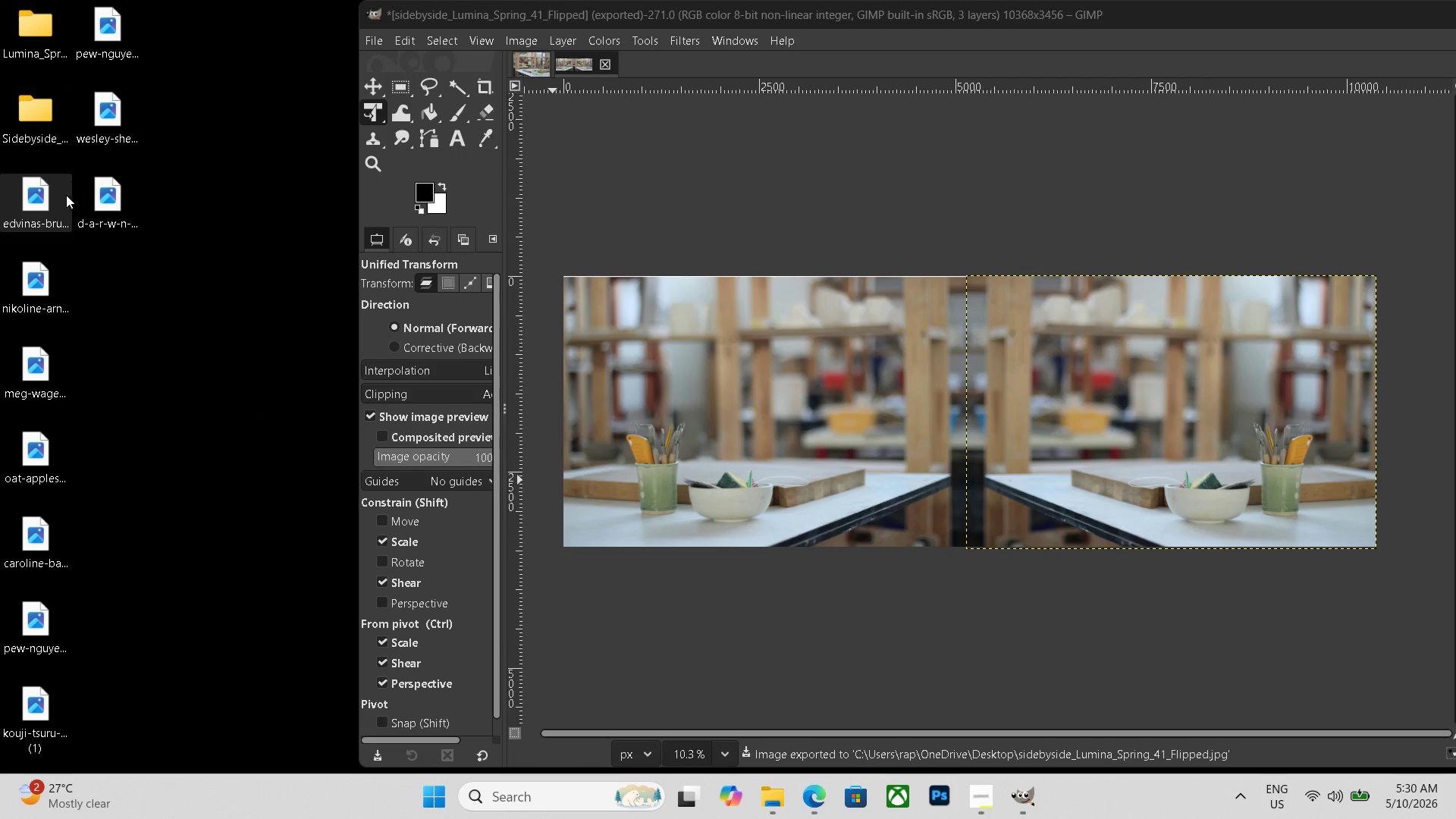 
left_click([39, 206])
 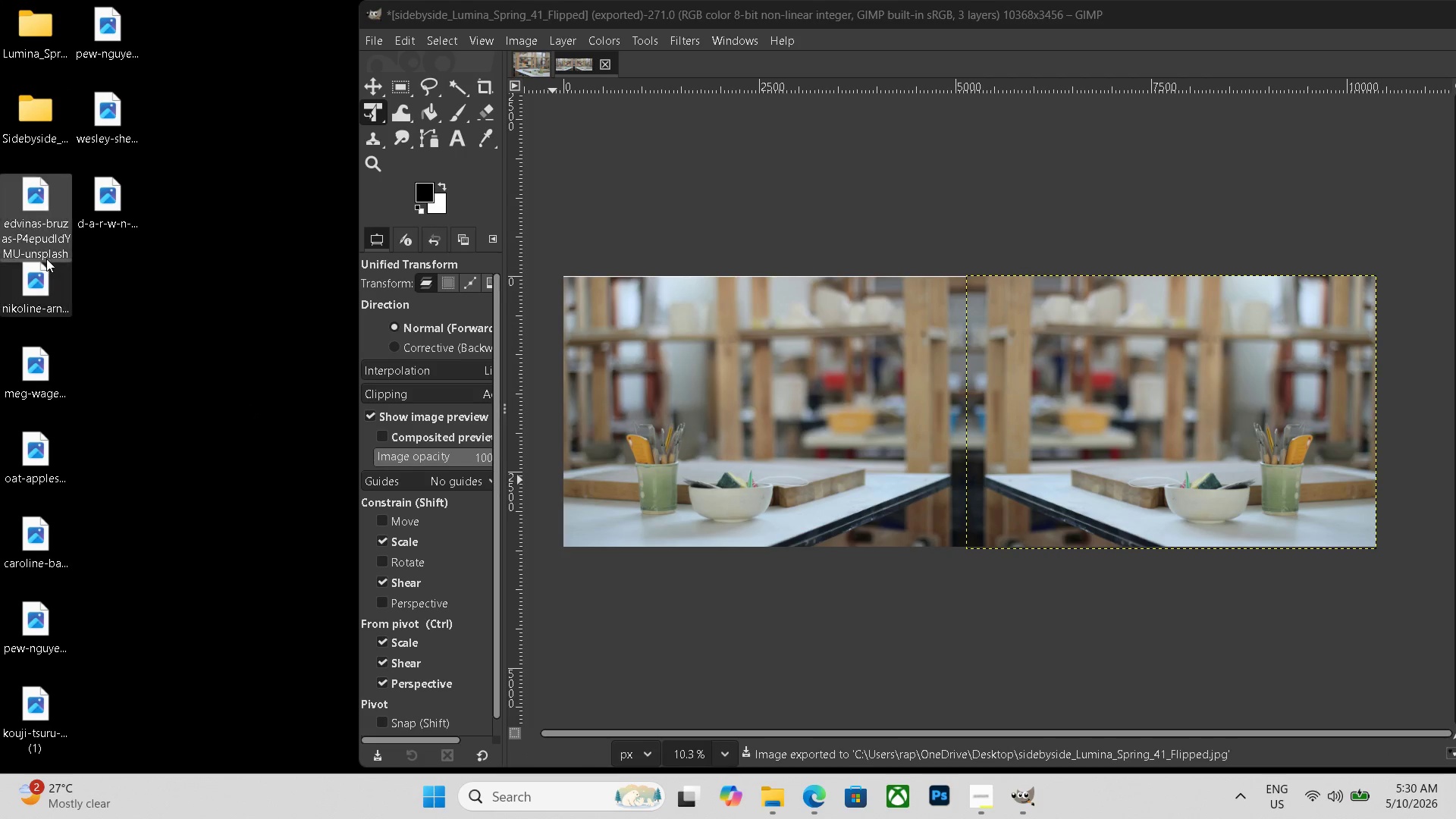 
double_click([36, 275])
 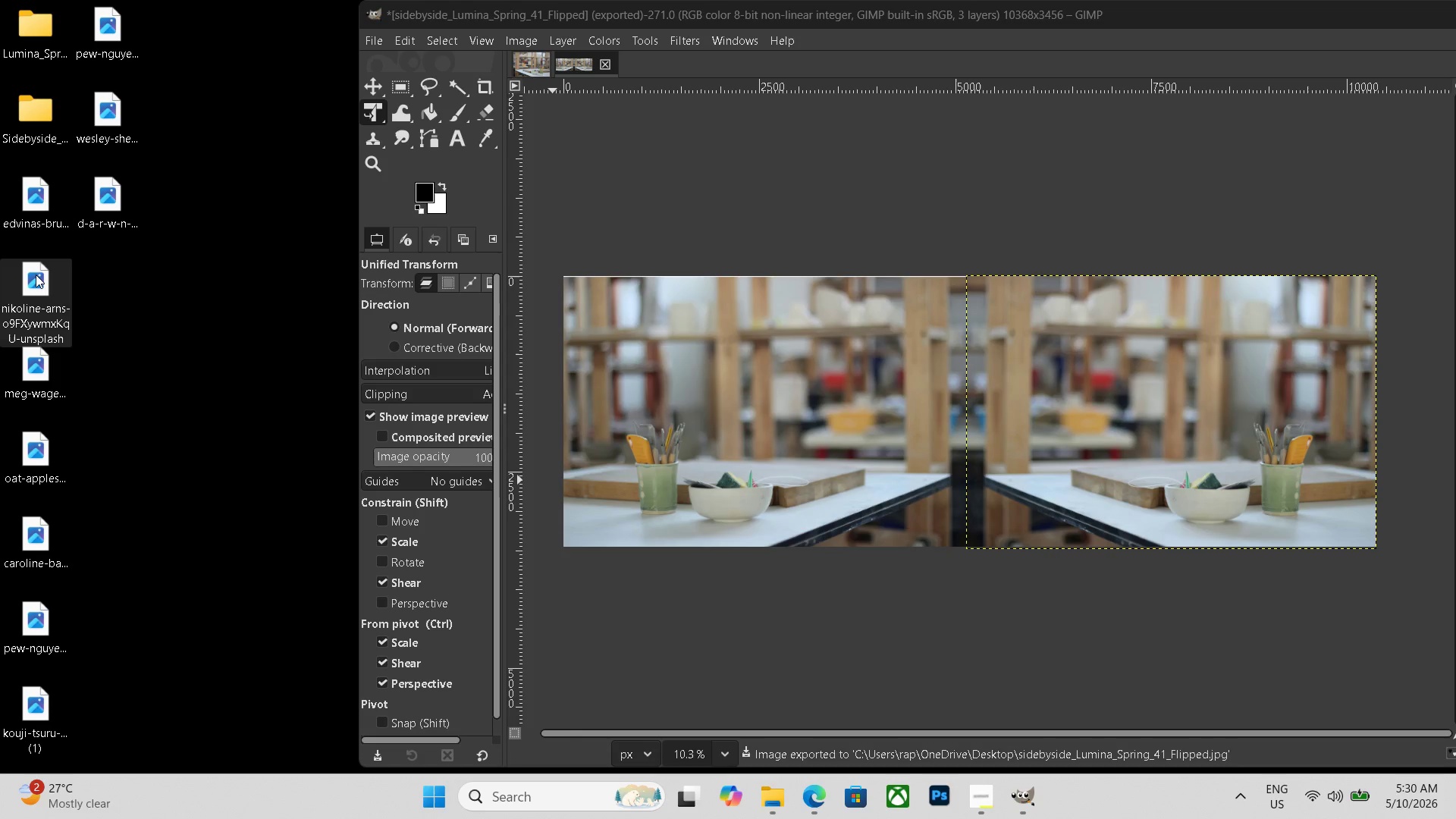 
key(Delete)
 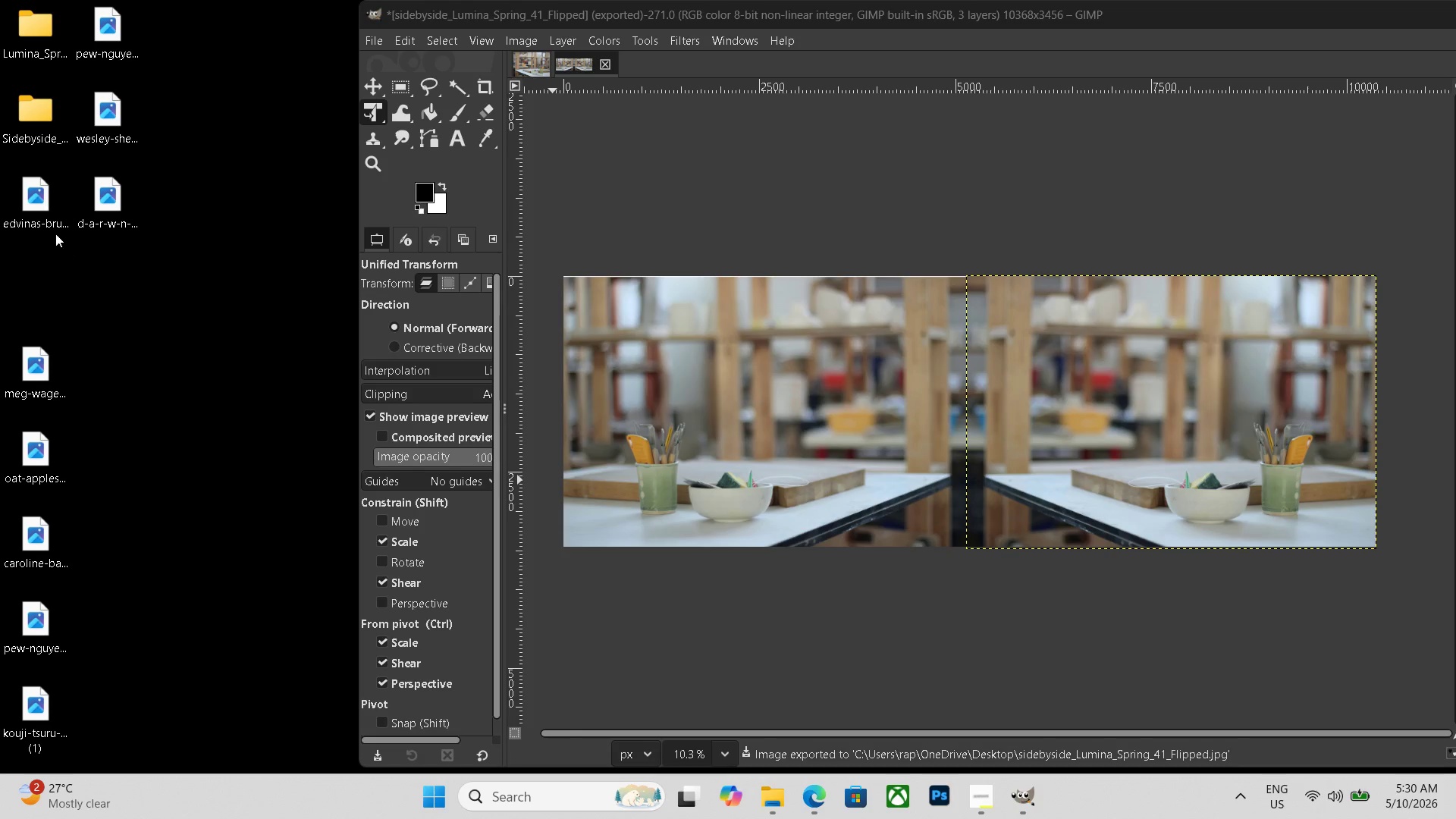 
left_click_drag(start_coordinate=[46, 221], to_coordinate=[39, 309])
 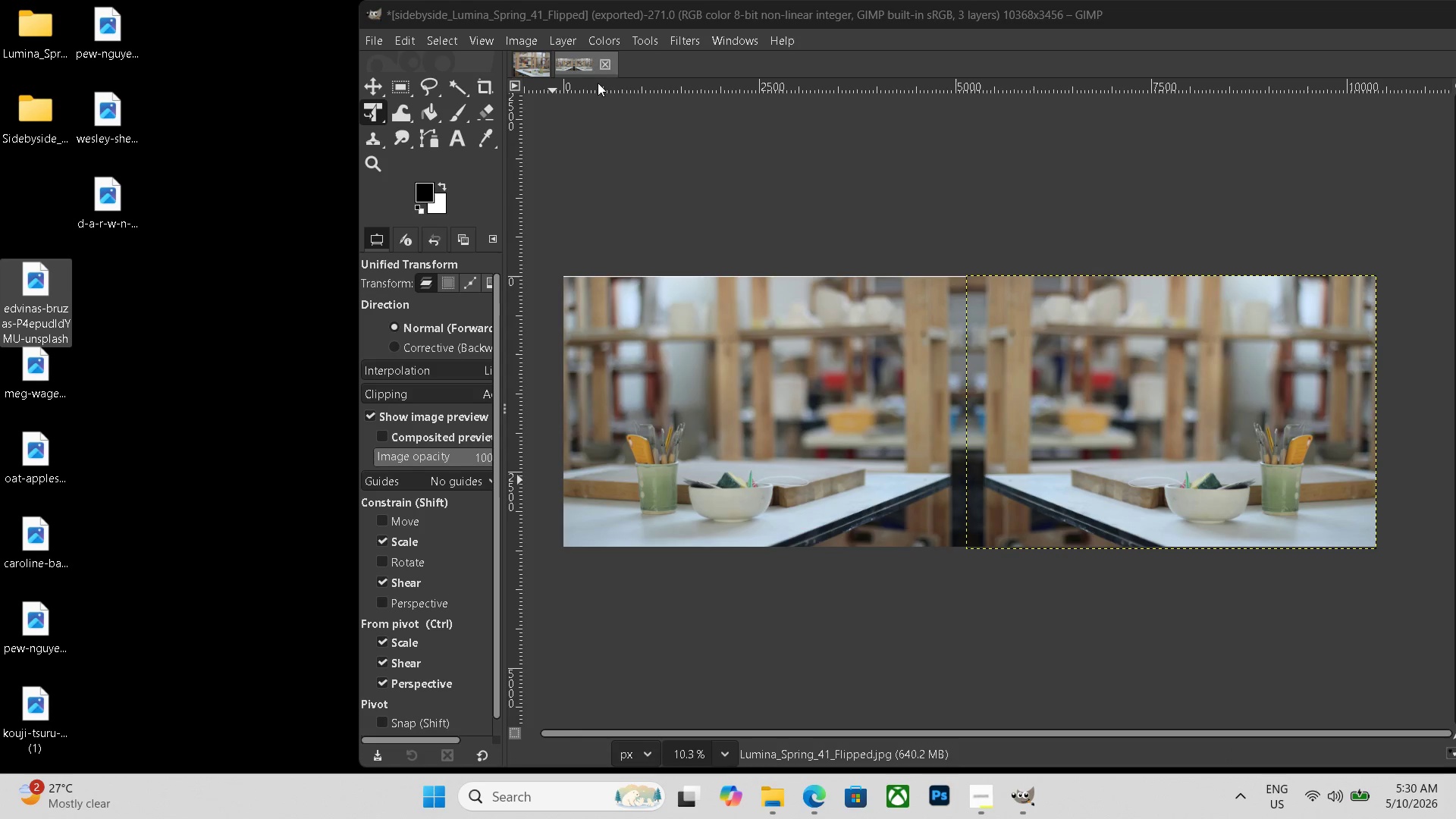 
left_click([610, 64])
 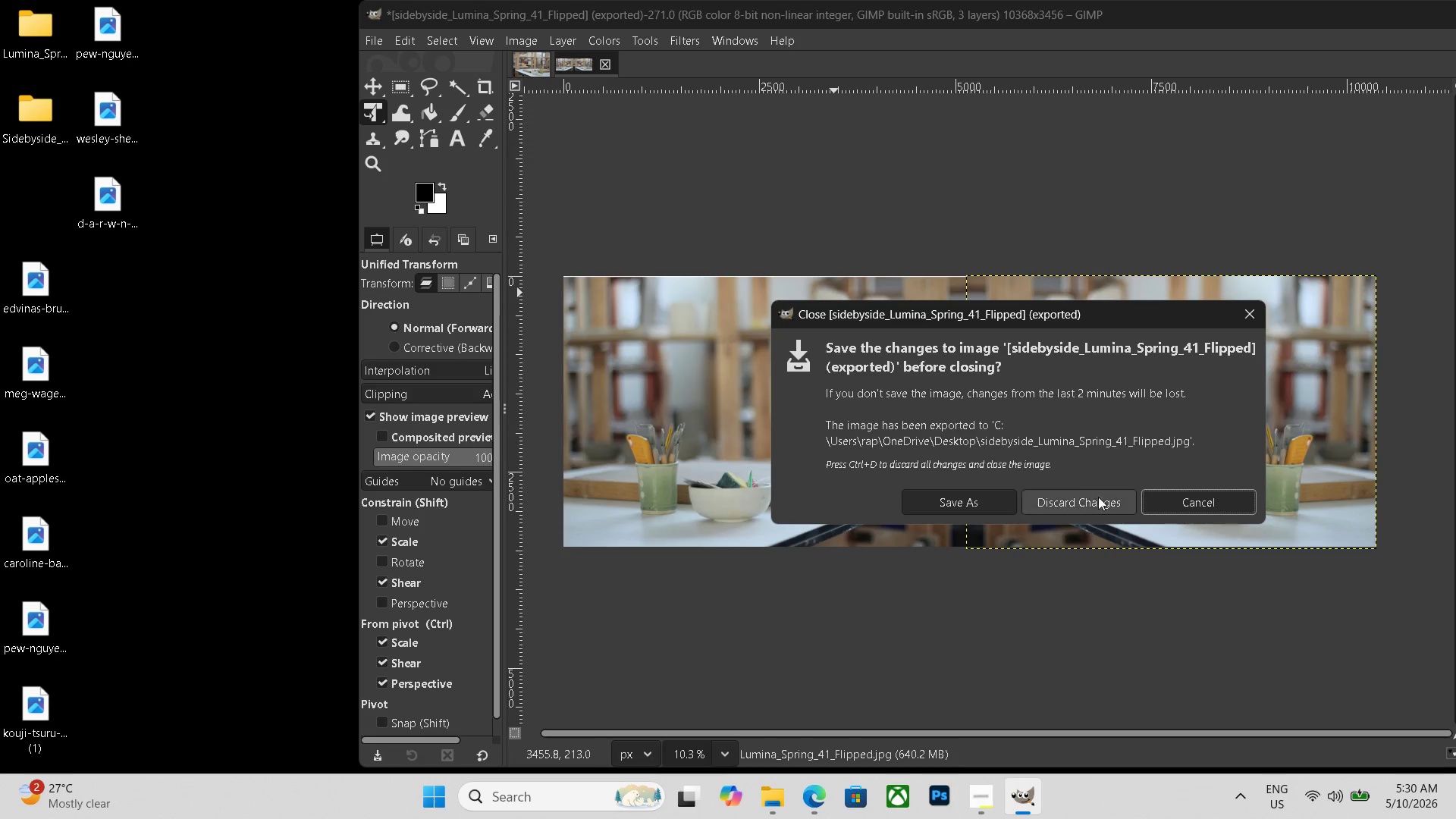 
left_click([1078, 495])
 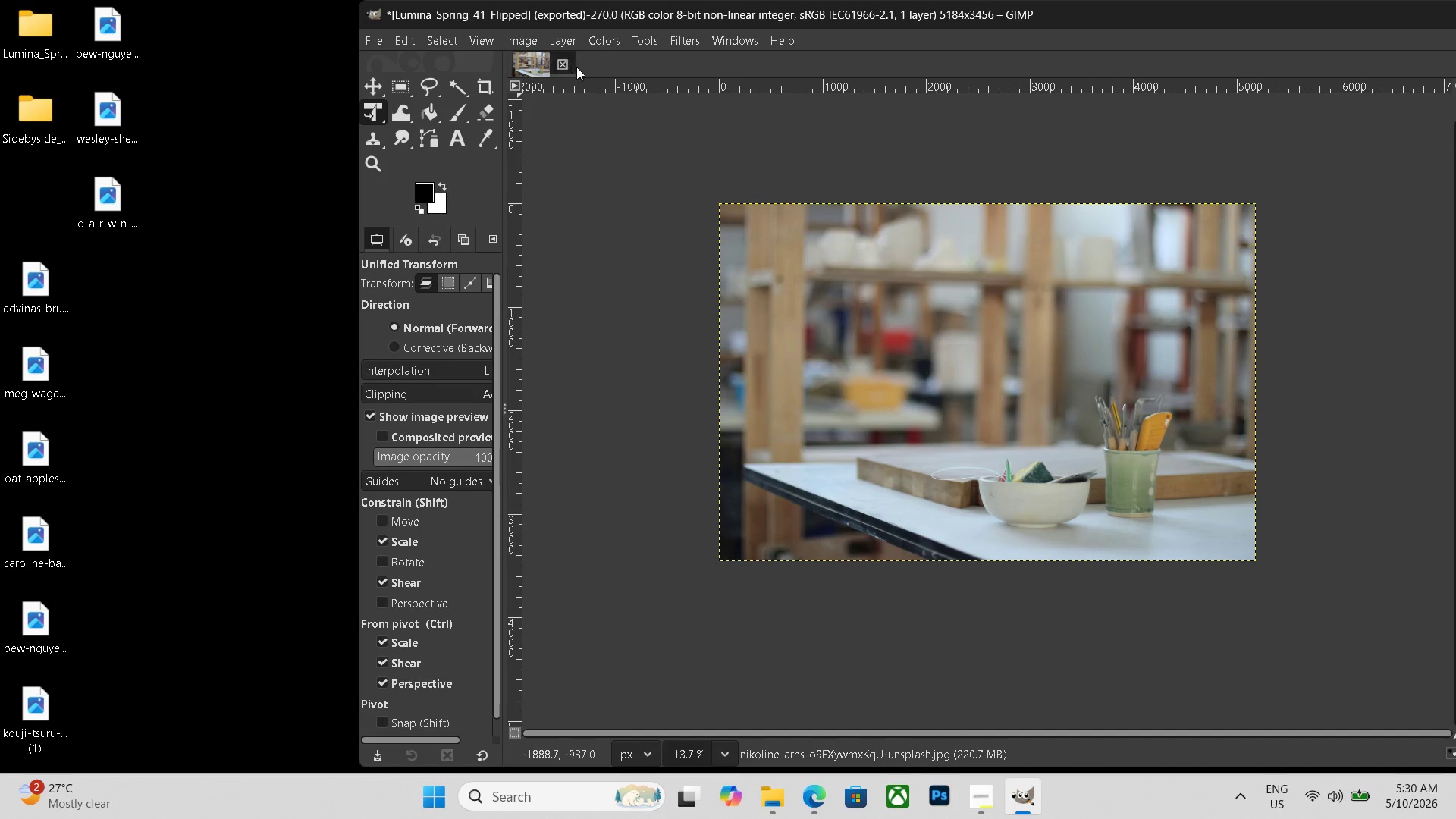 
left_click([569, 69])
 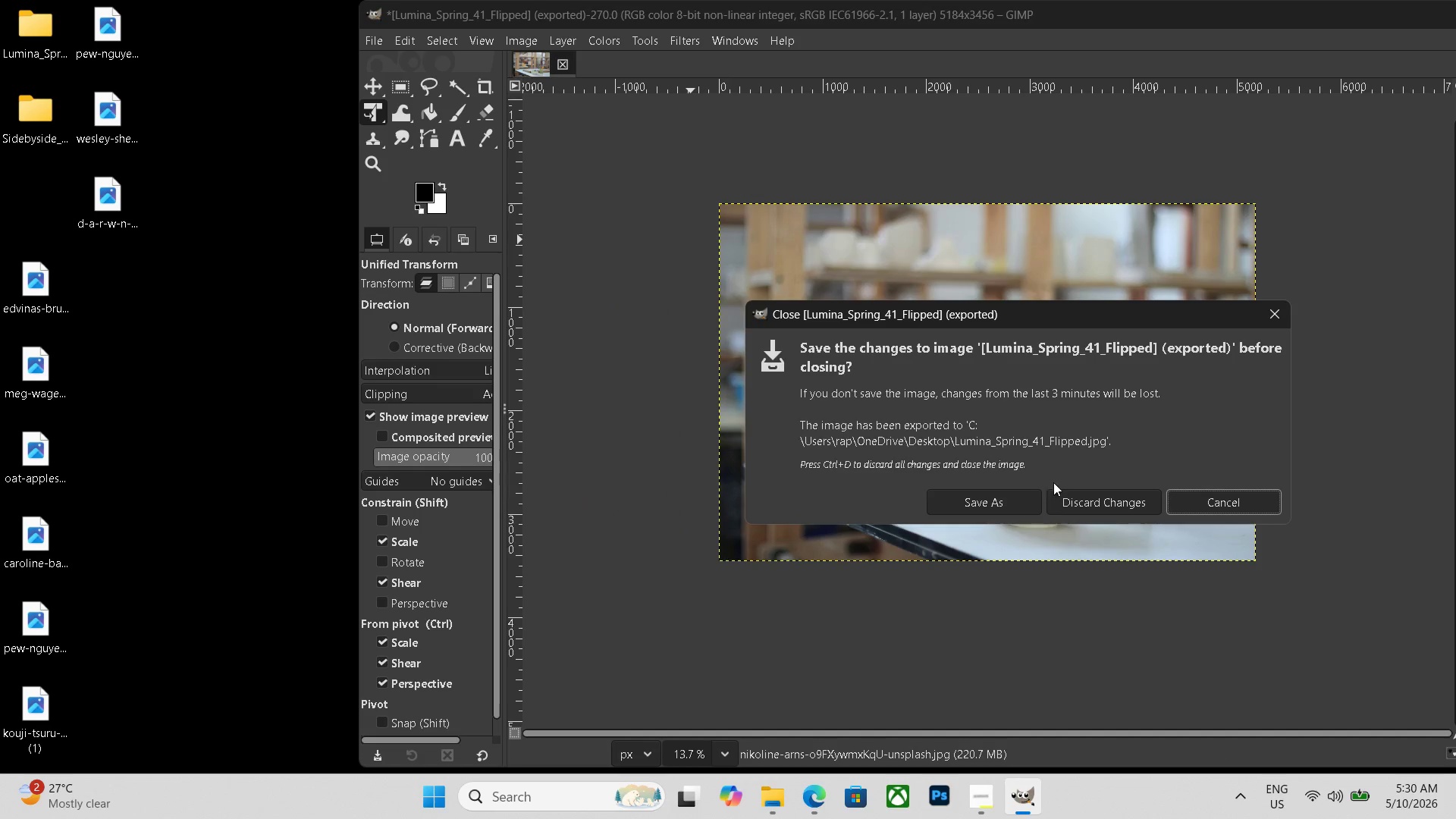 
left_click([1072, 495])
 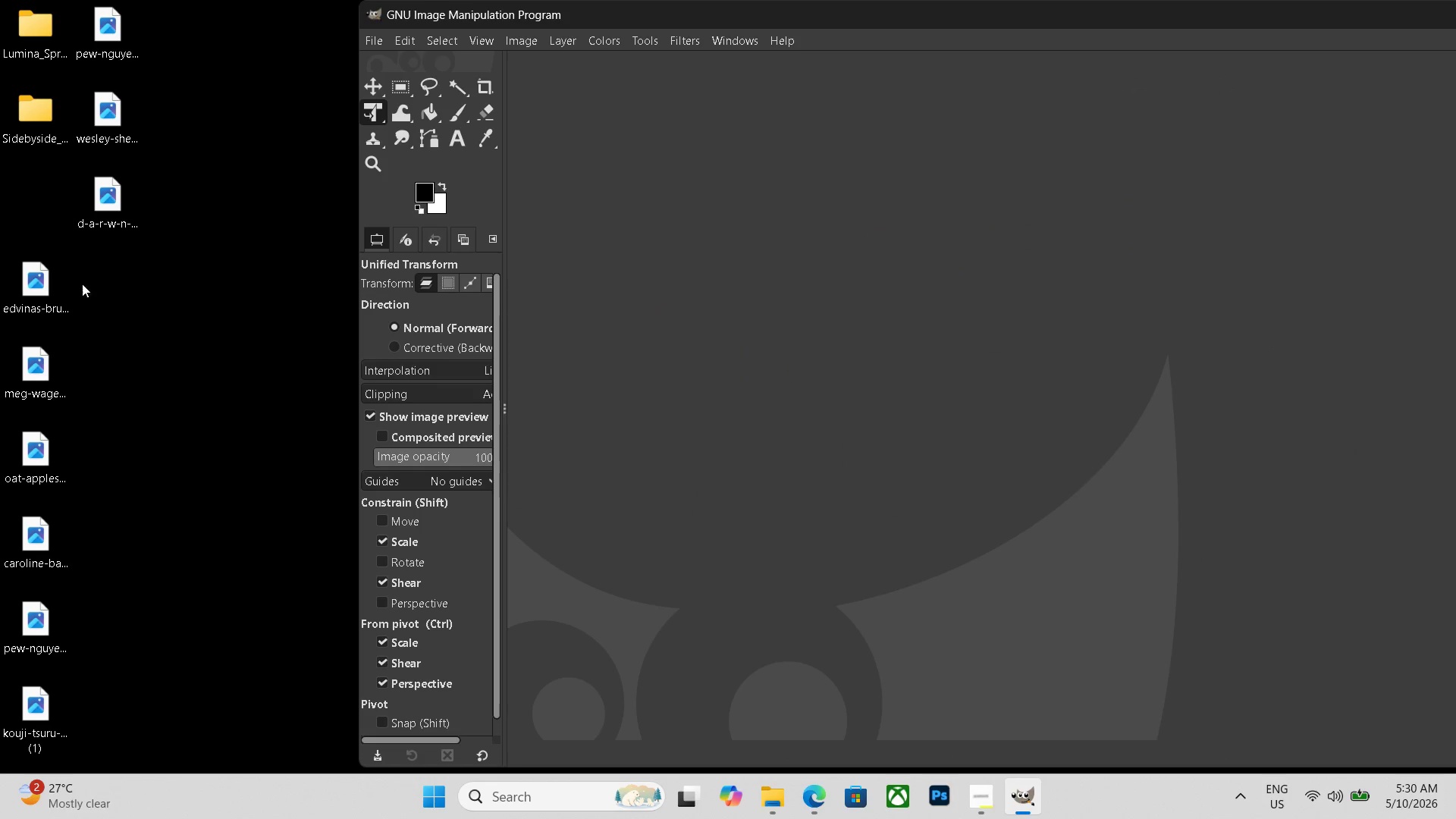 
left_click_drag(start_coordinate=[59, 286], to_coordinate=[733, 350])
 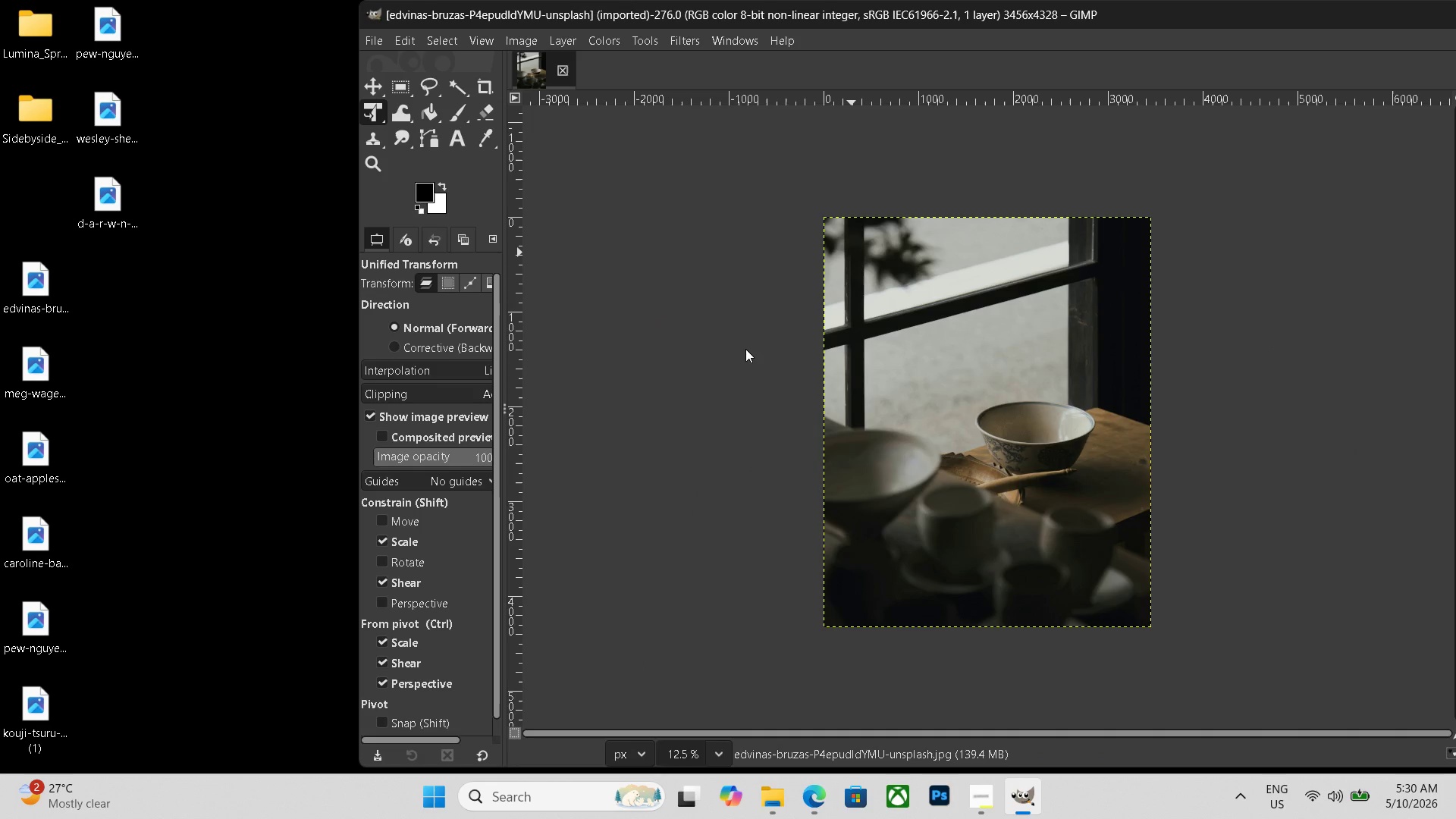 
wait(14.06)
 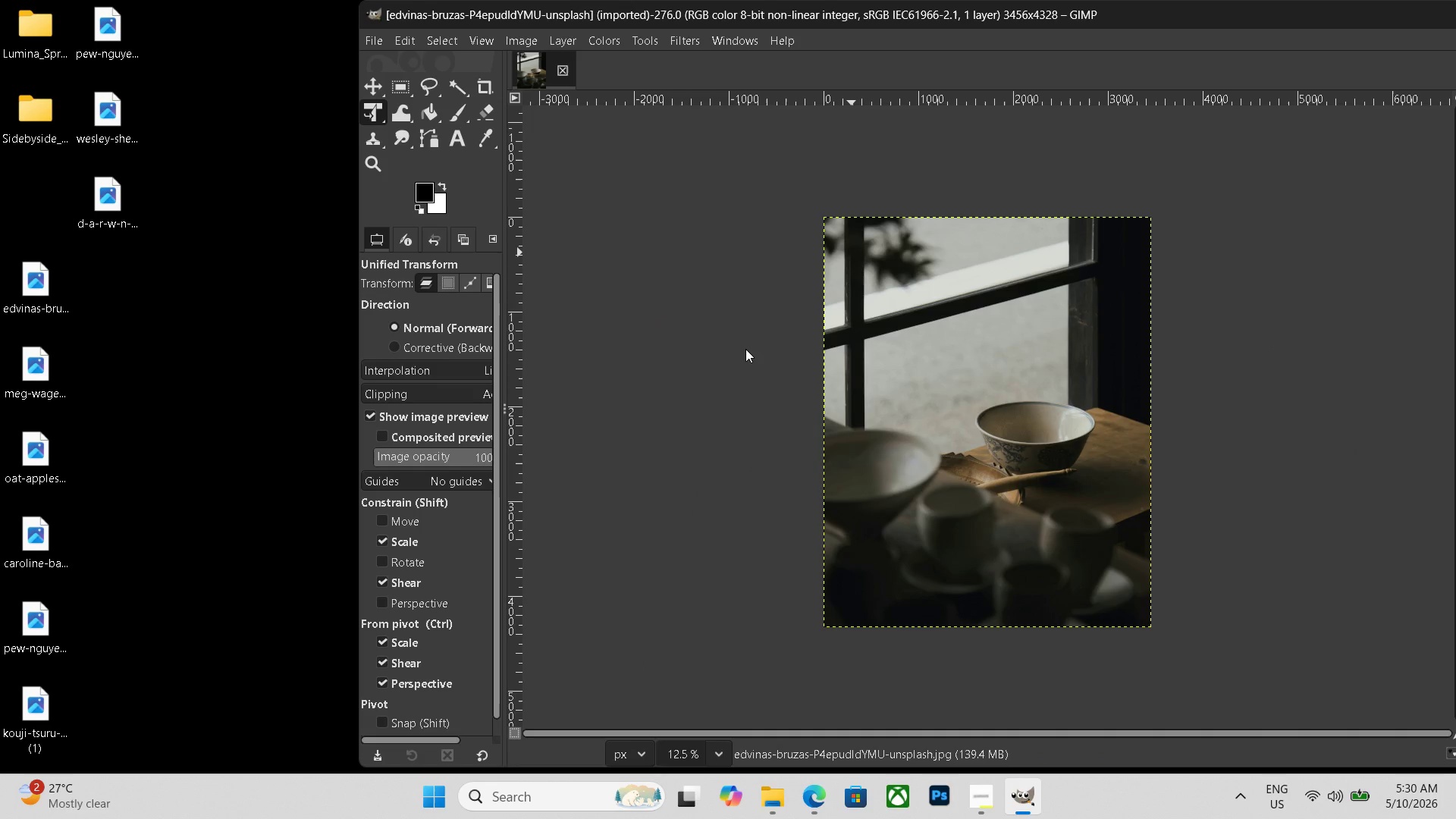 
key(Control+ControlLeft)
 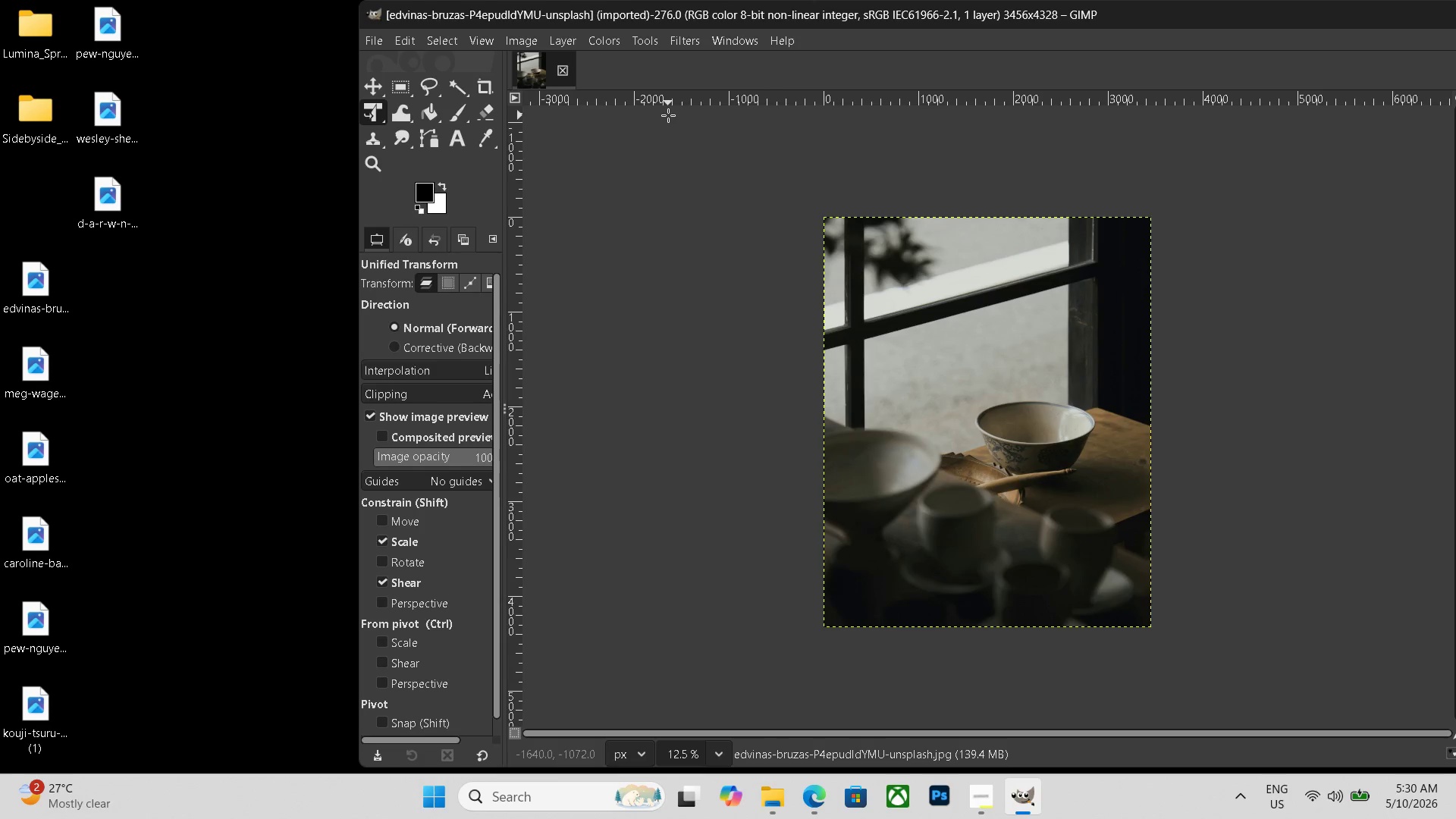 
key(Control+N)
 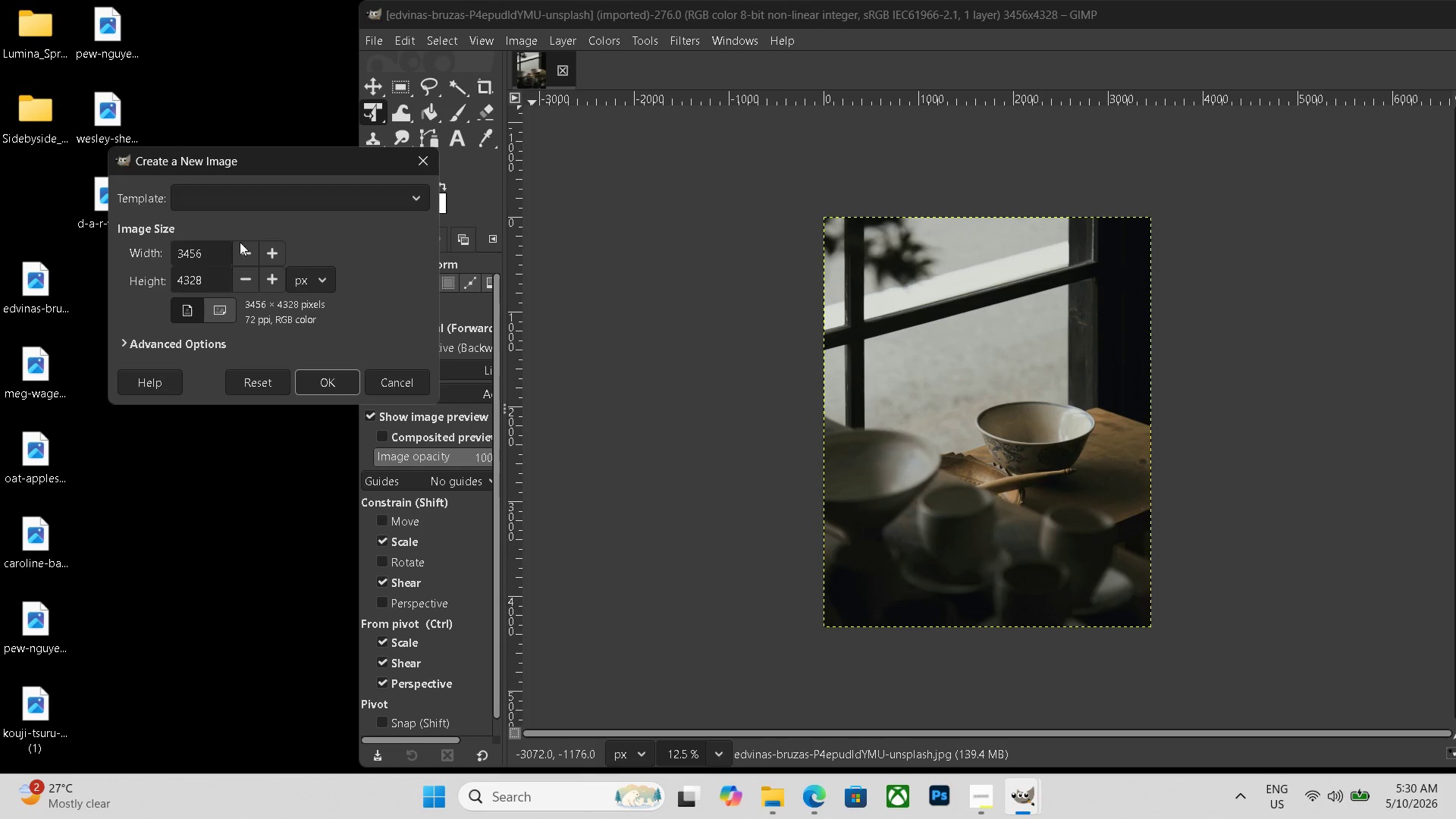 
left_click_drag(start_coordinate=[214, 253], to_coordinate=[102, 253])
 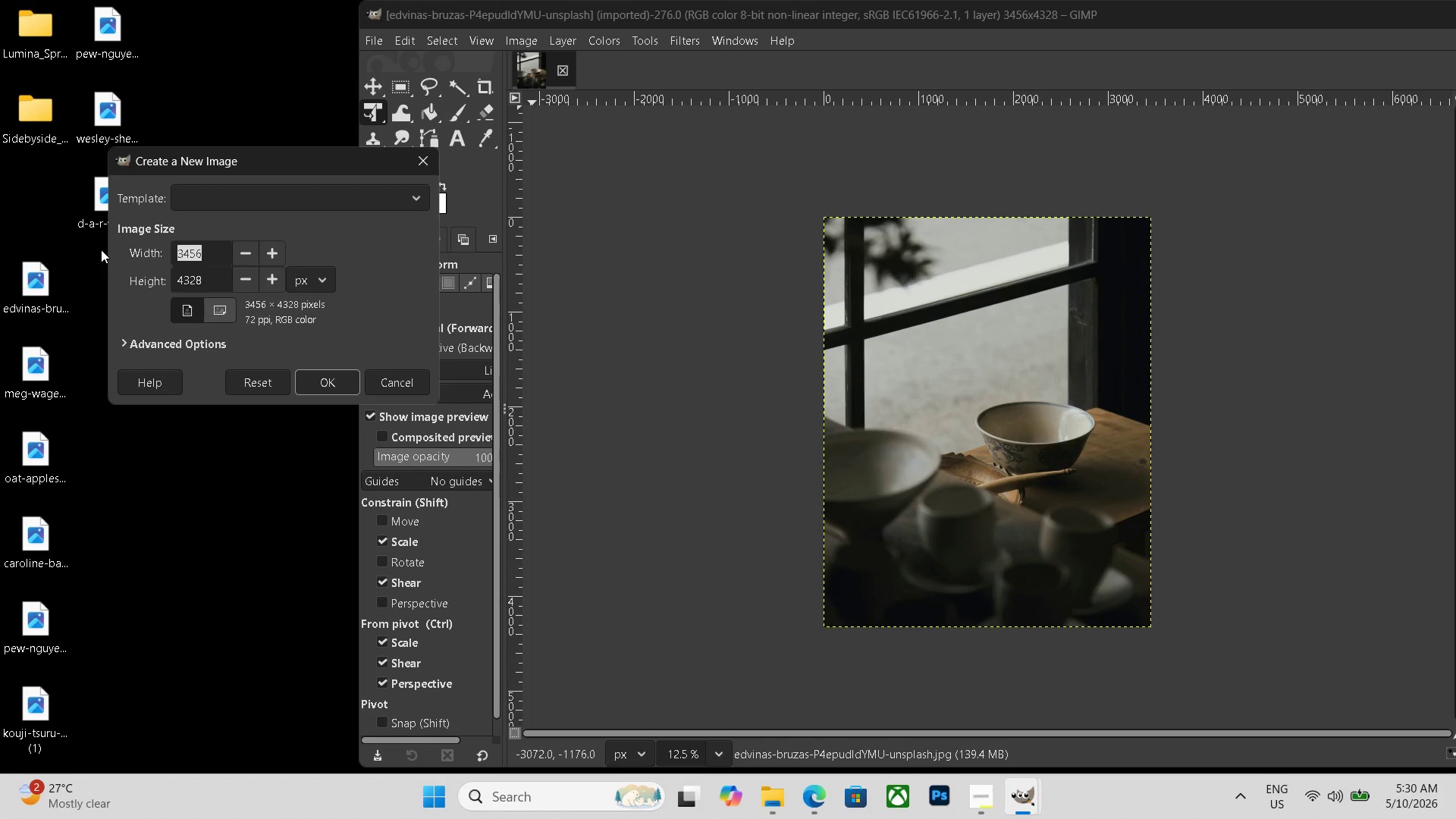 
key(Backspace)
 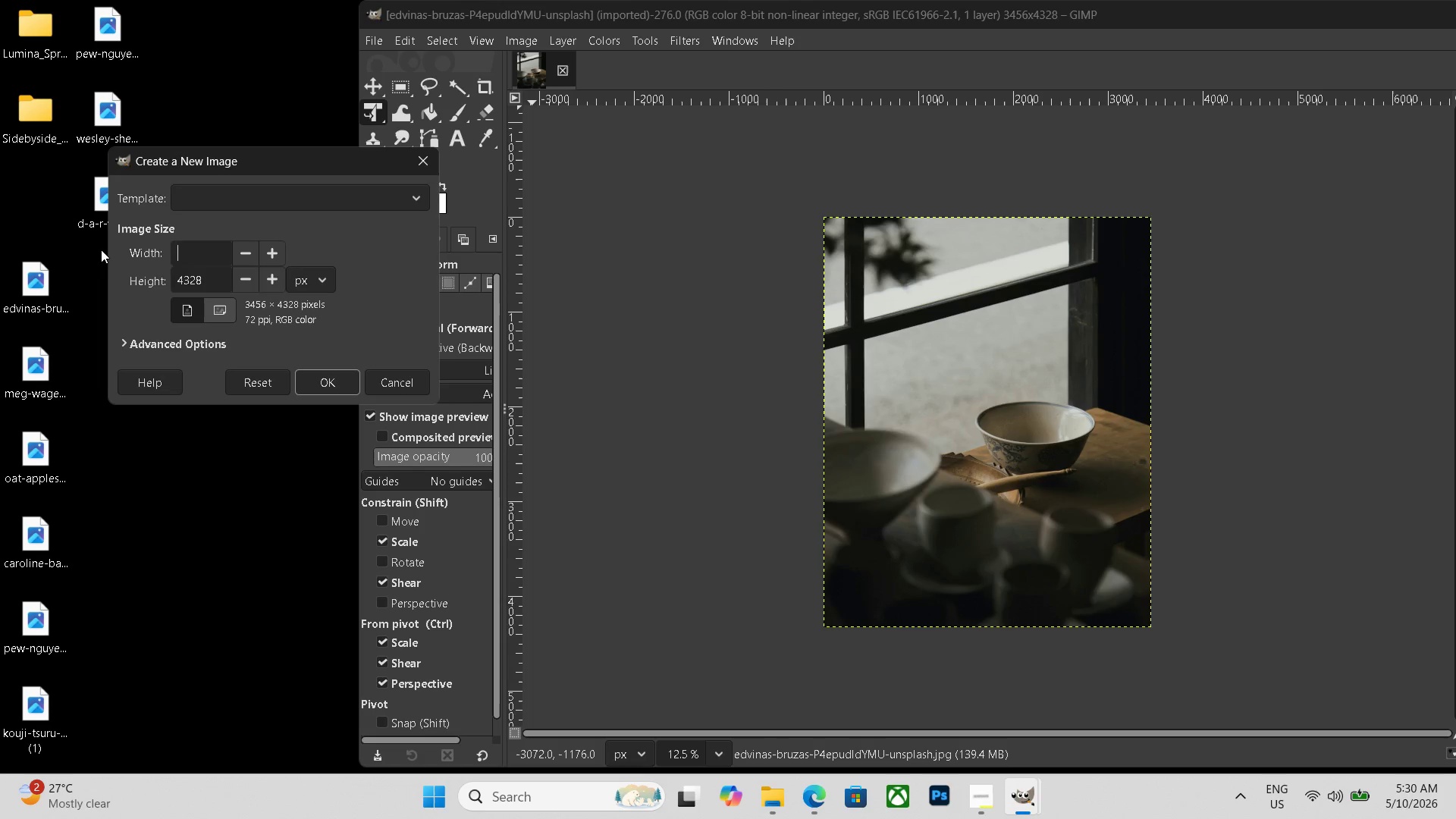 
key(Numpad6)
 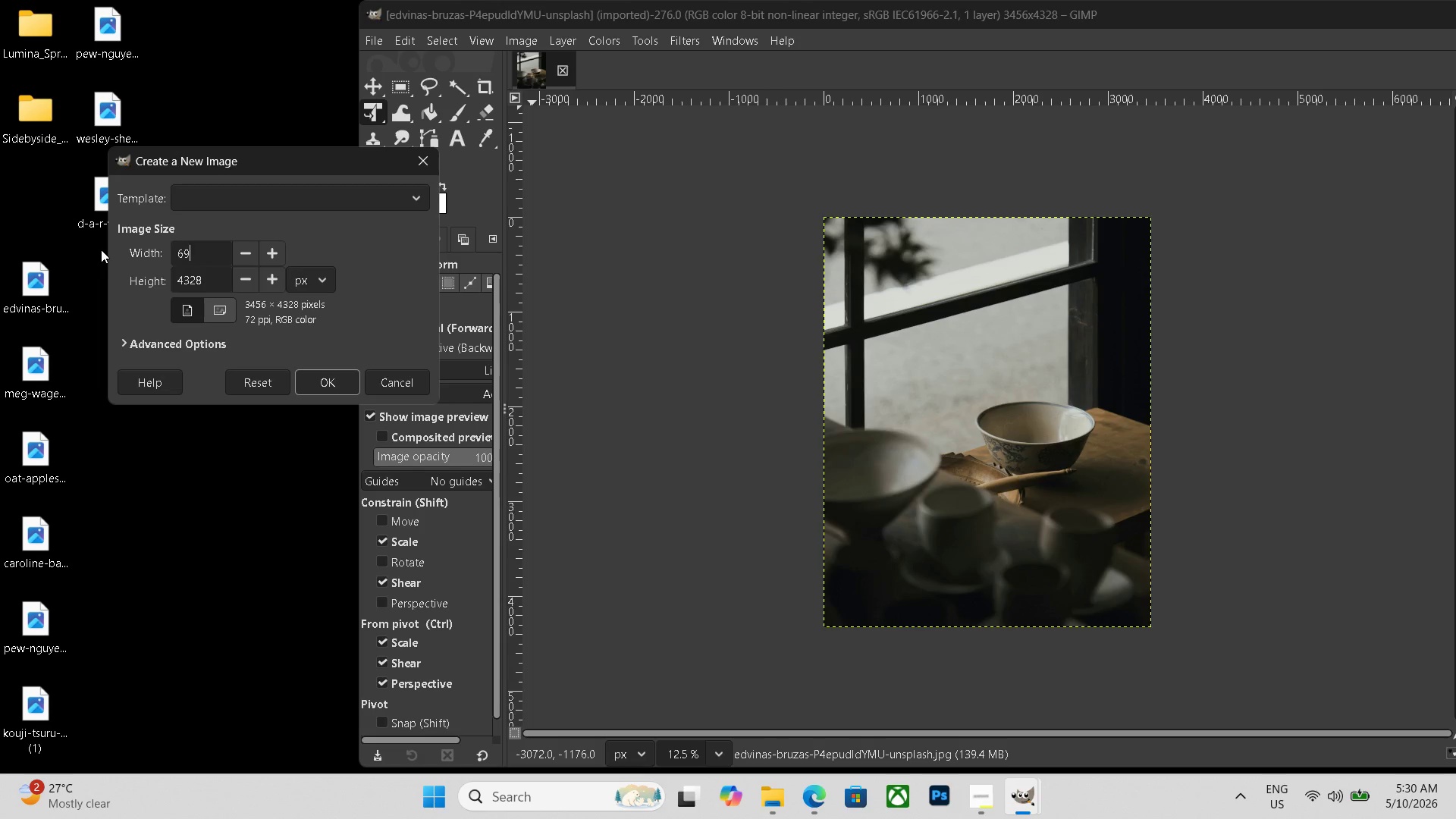 
key(Numpad9)
 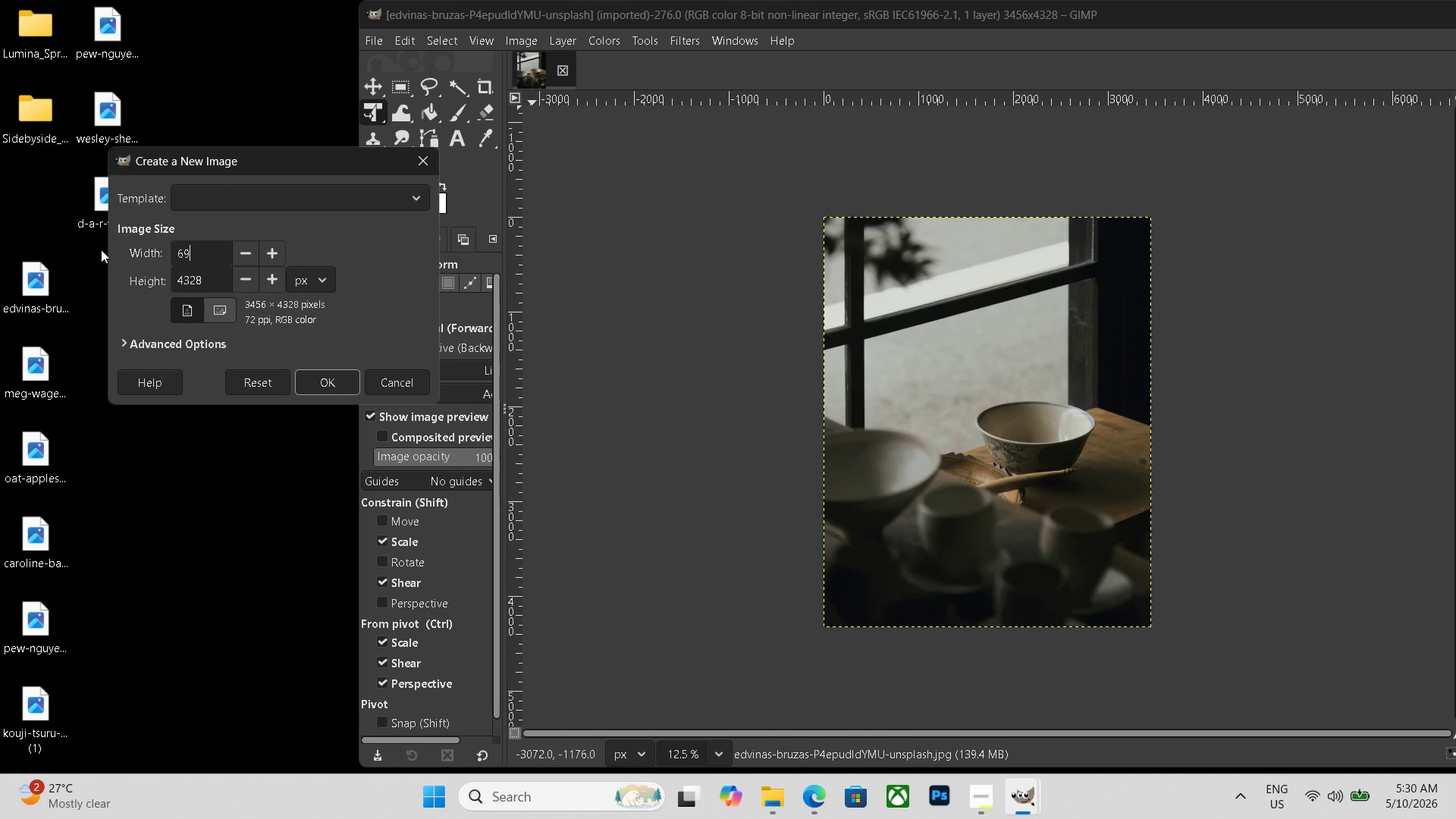 
key(Numpad1)
 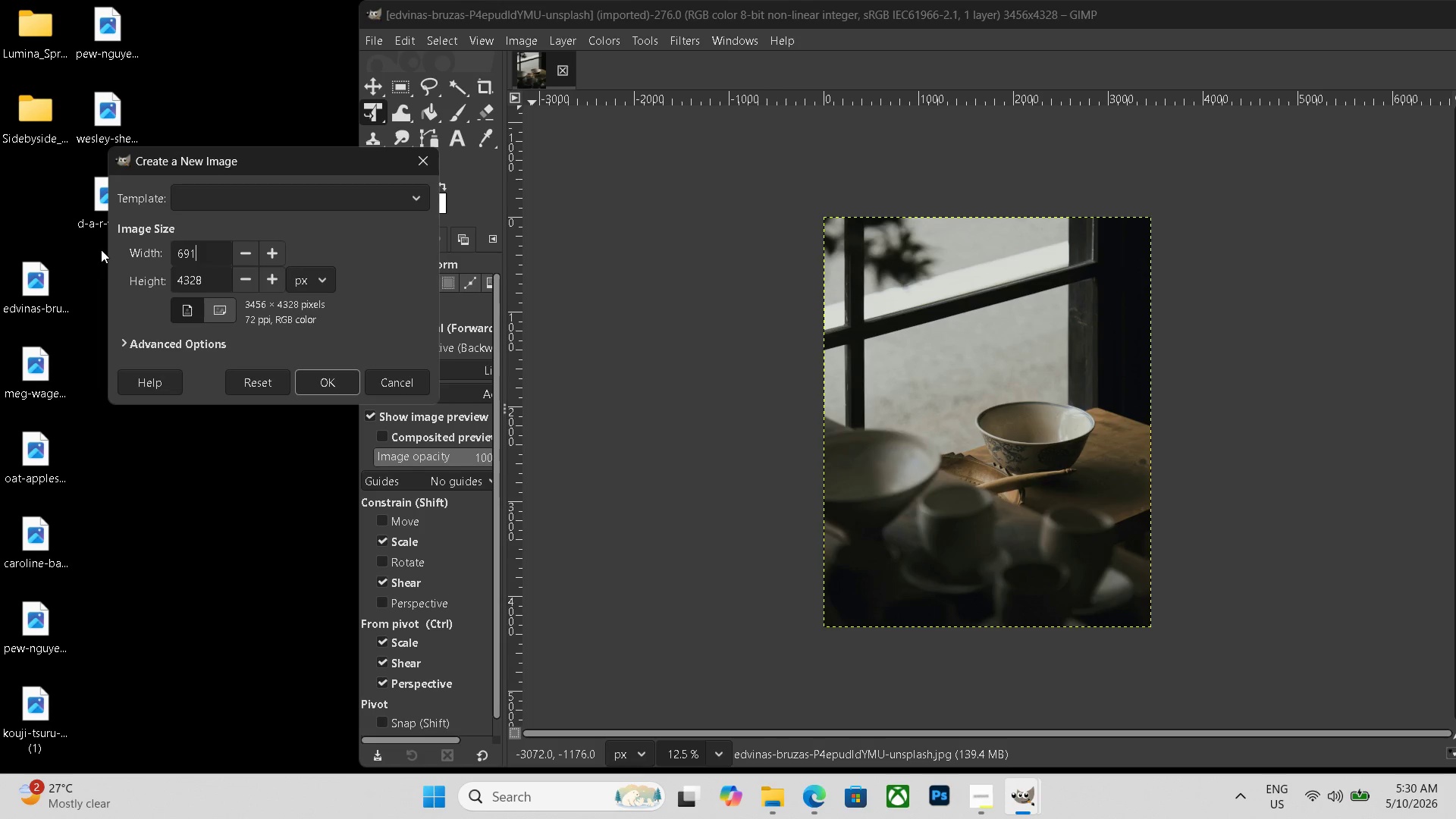 
key(Numpad2)
 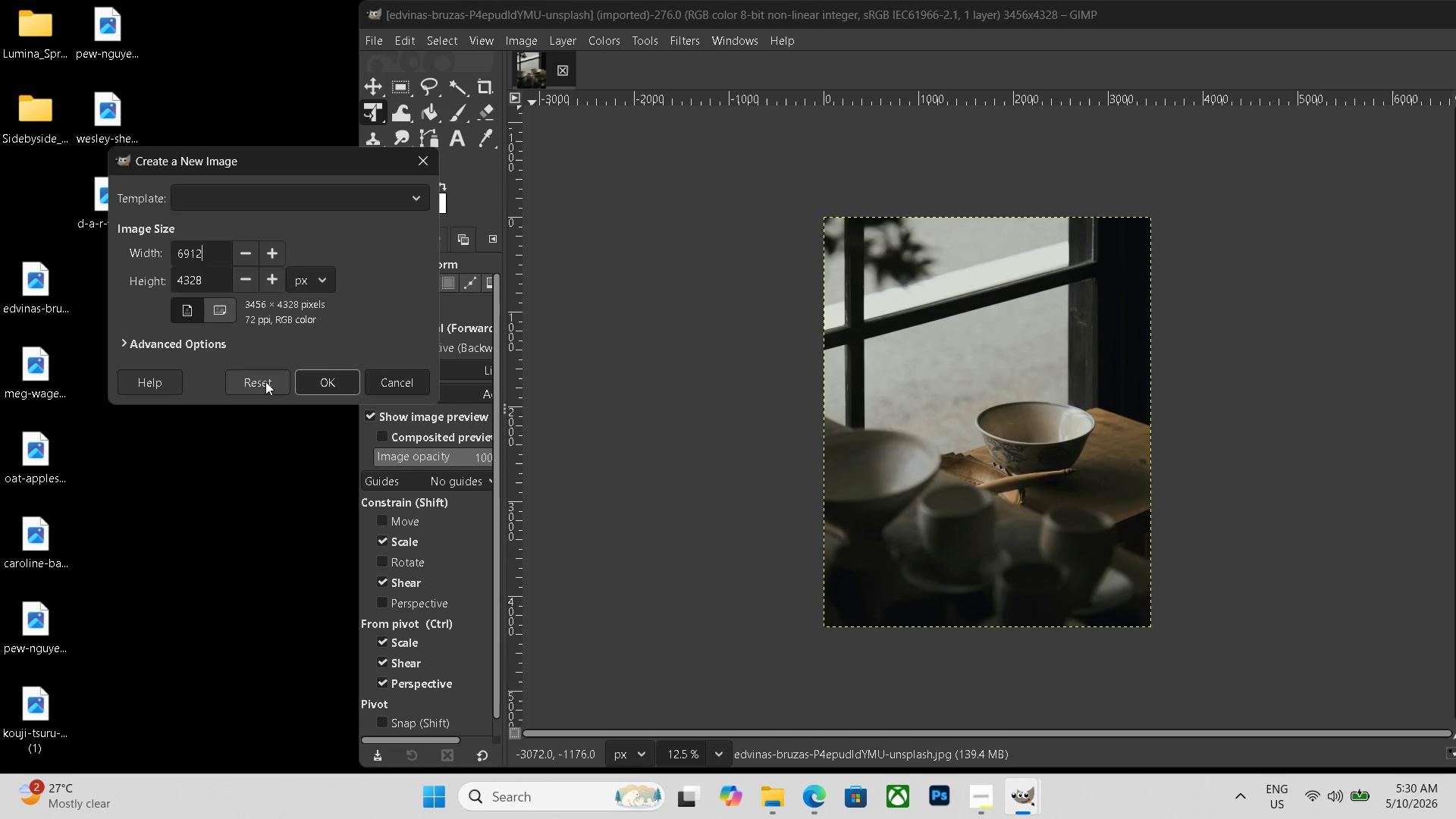 
left_click([337, 375])
 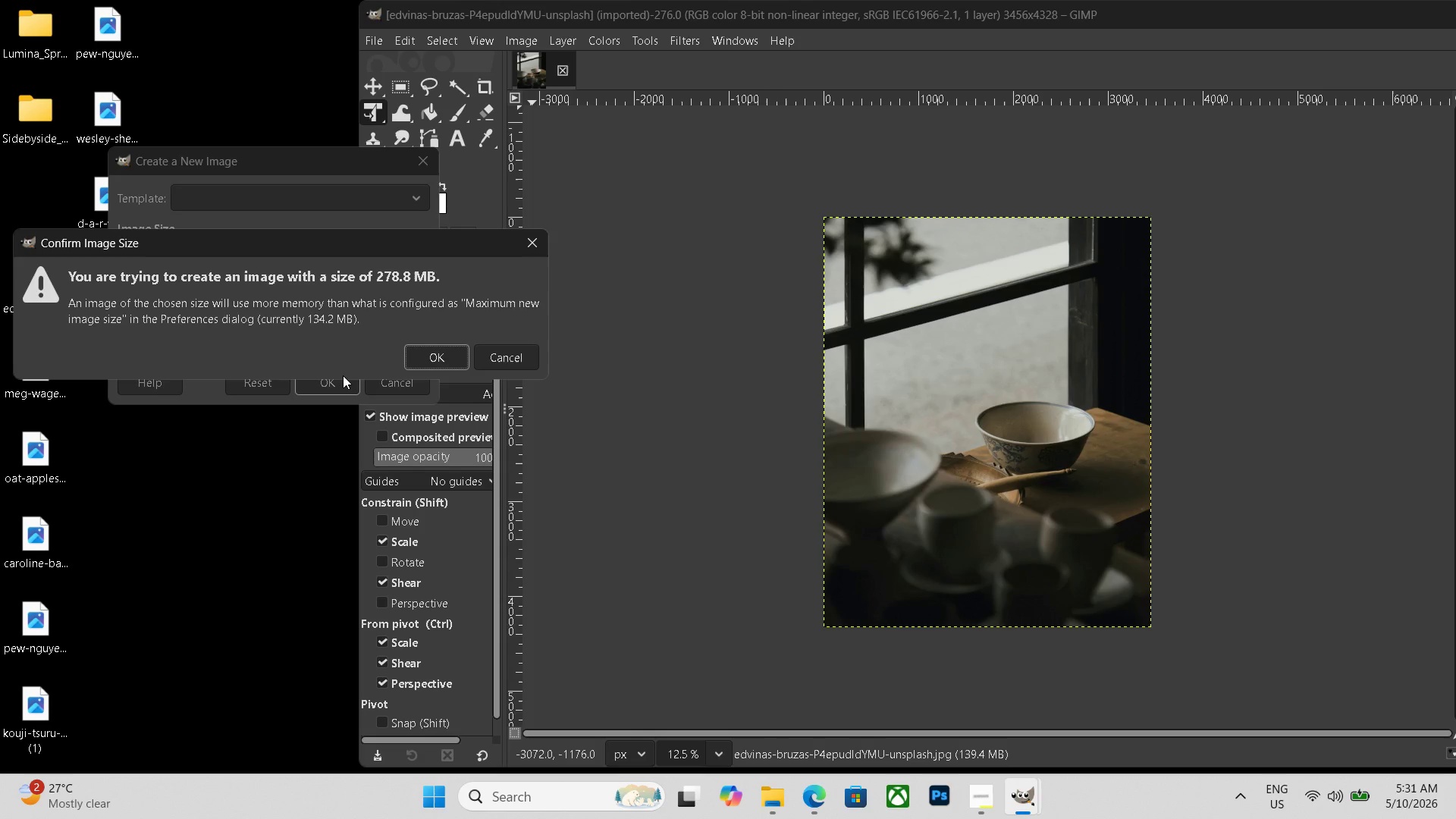 
key(Enter)
 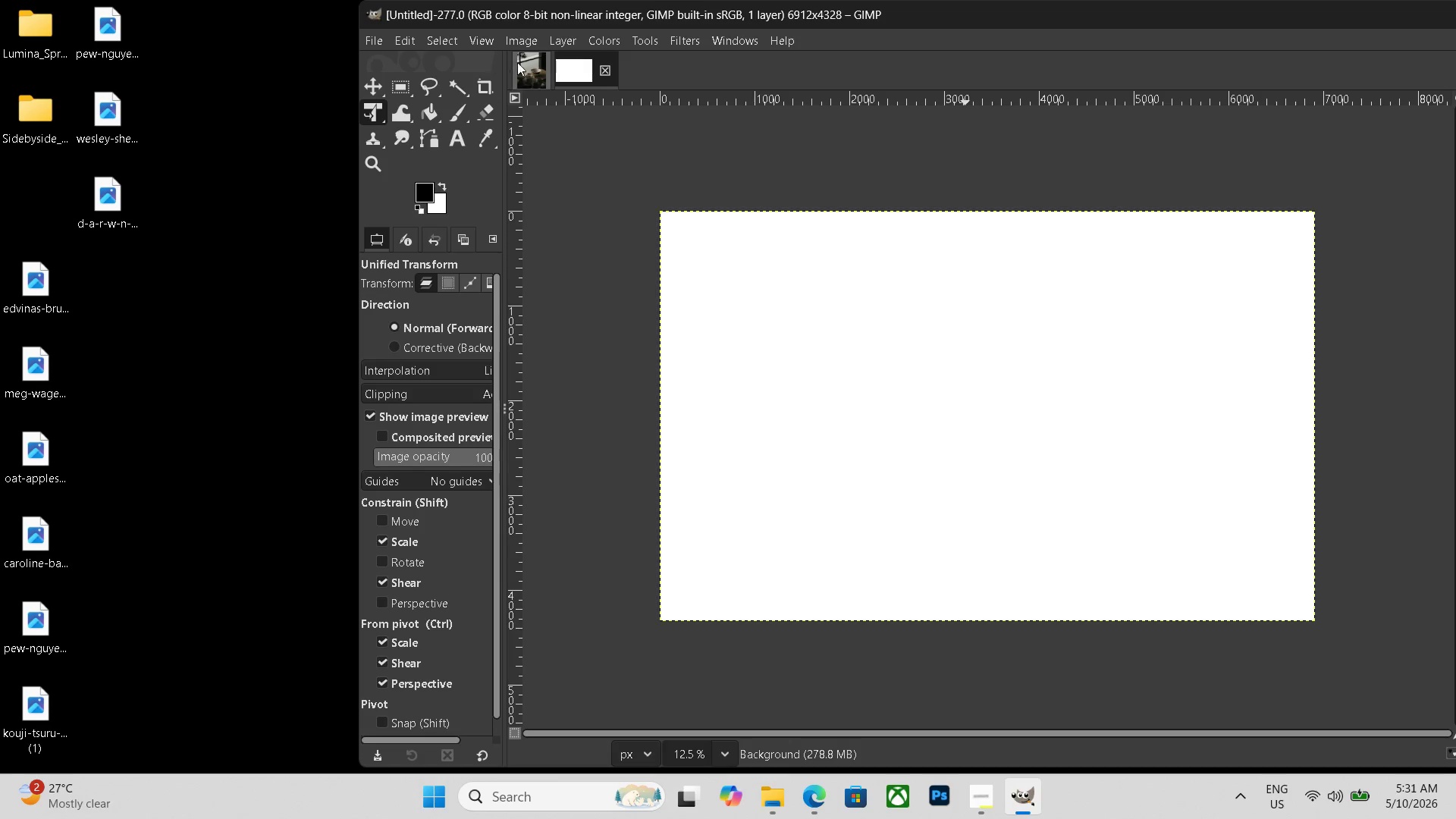 
left_click([533, 42])
 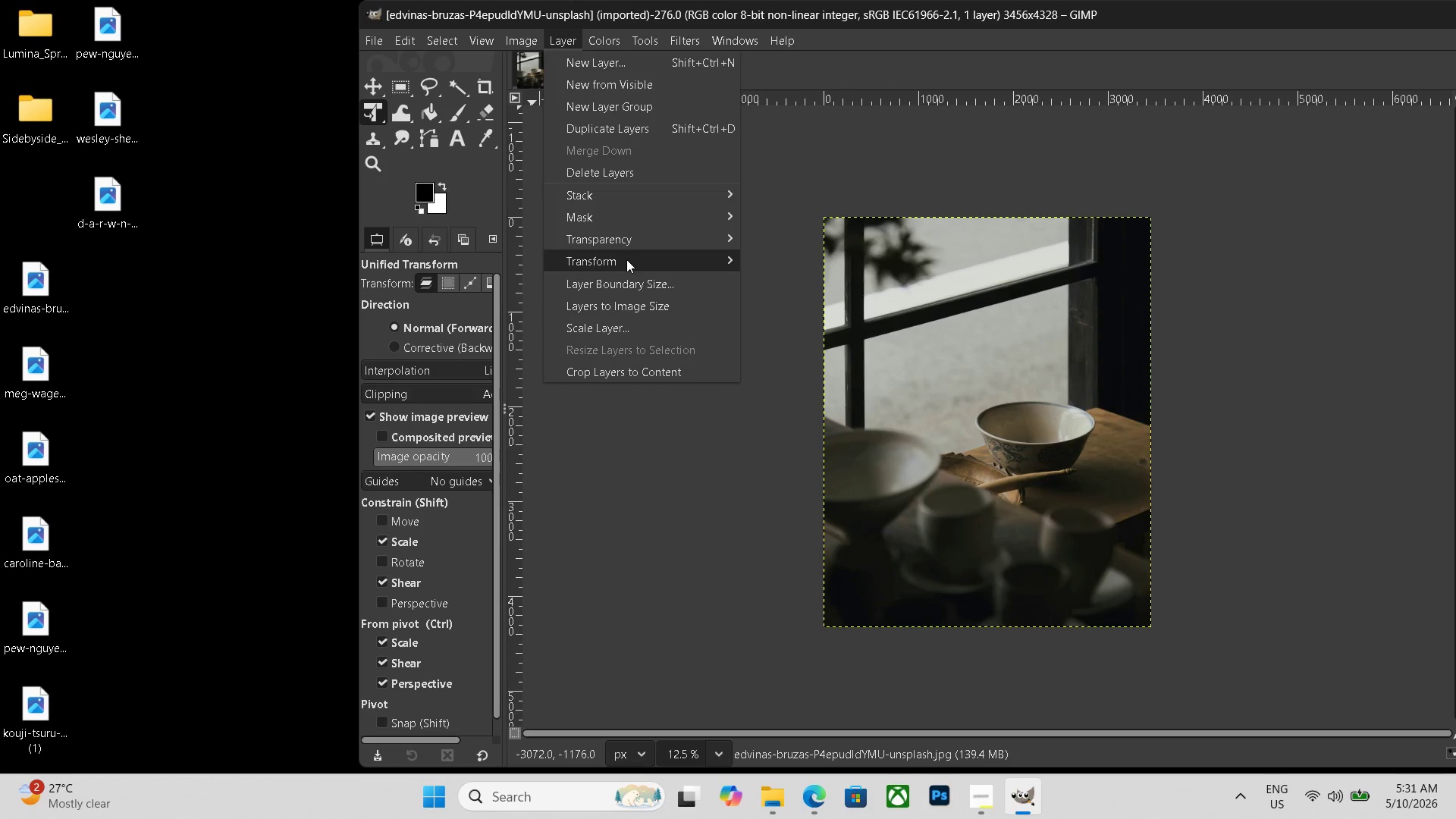 
left_click([791, 264])
 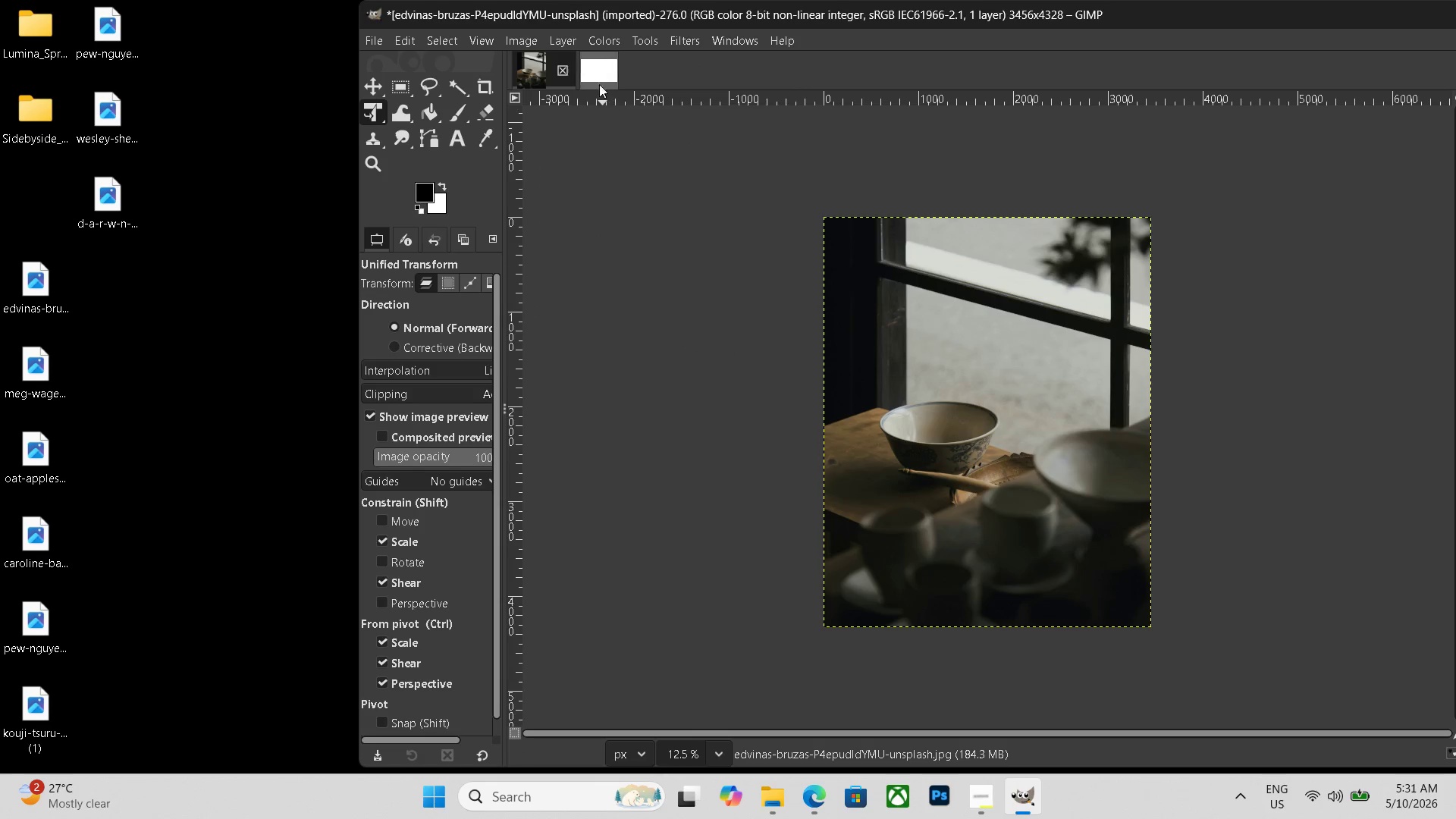 
left_click([591, 71])
 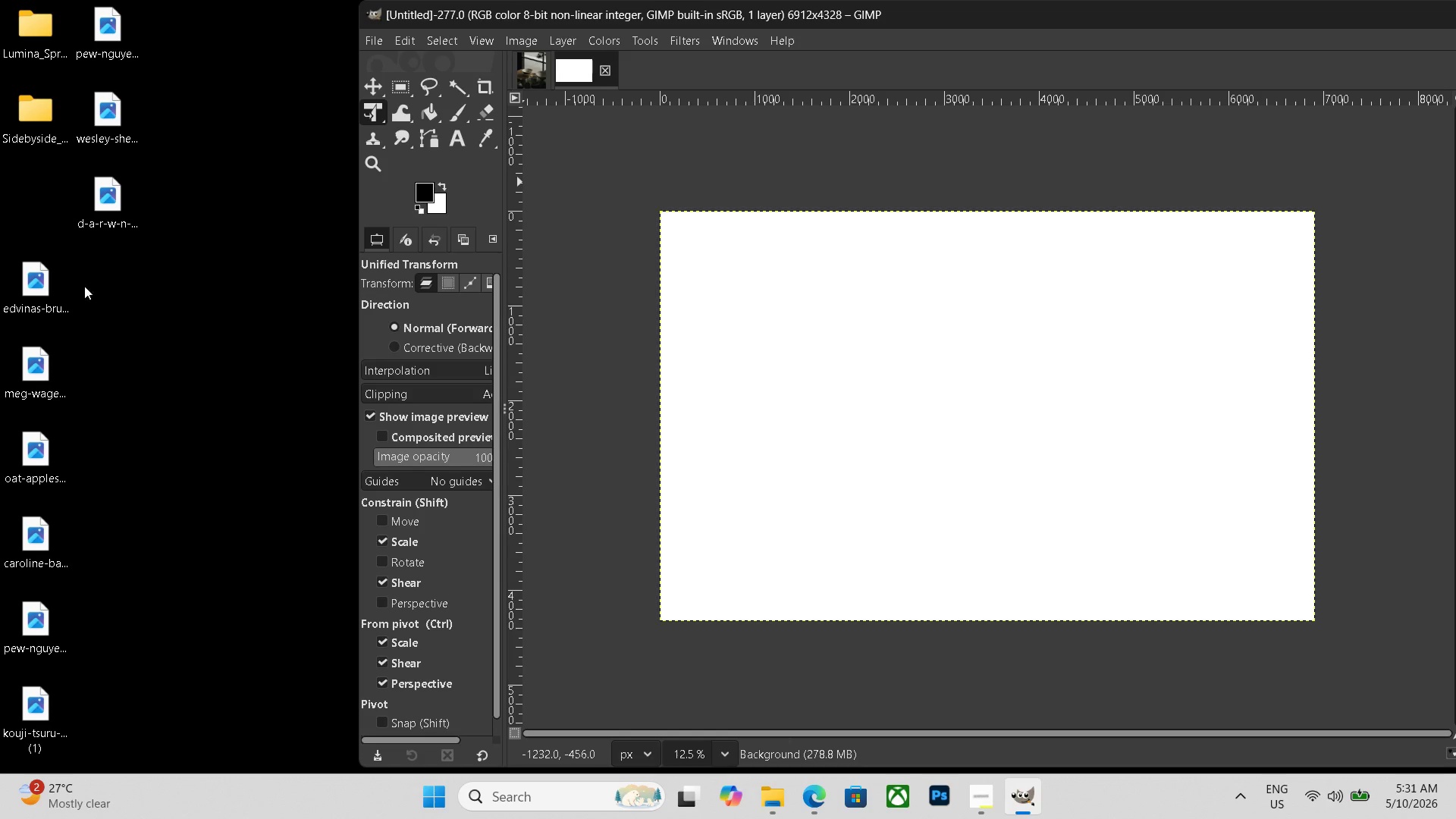 
left_click_drag(start_coordinate=[52, 285], to_coordinate=[711, 356])
 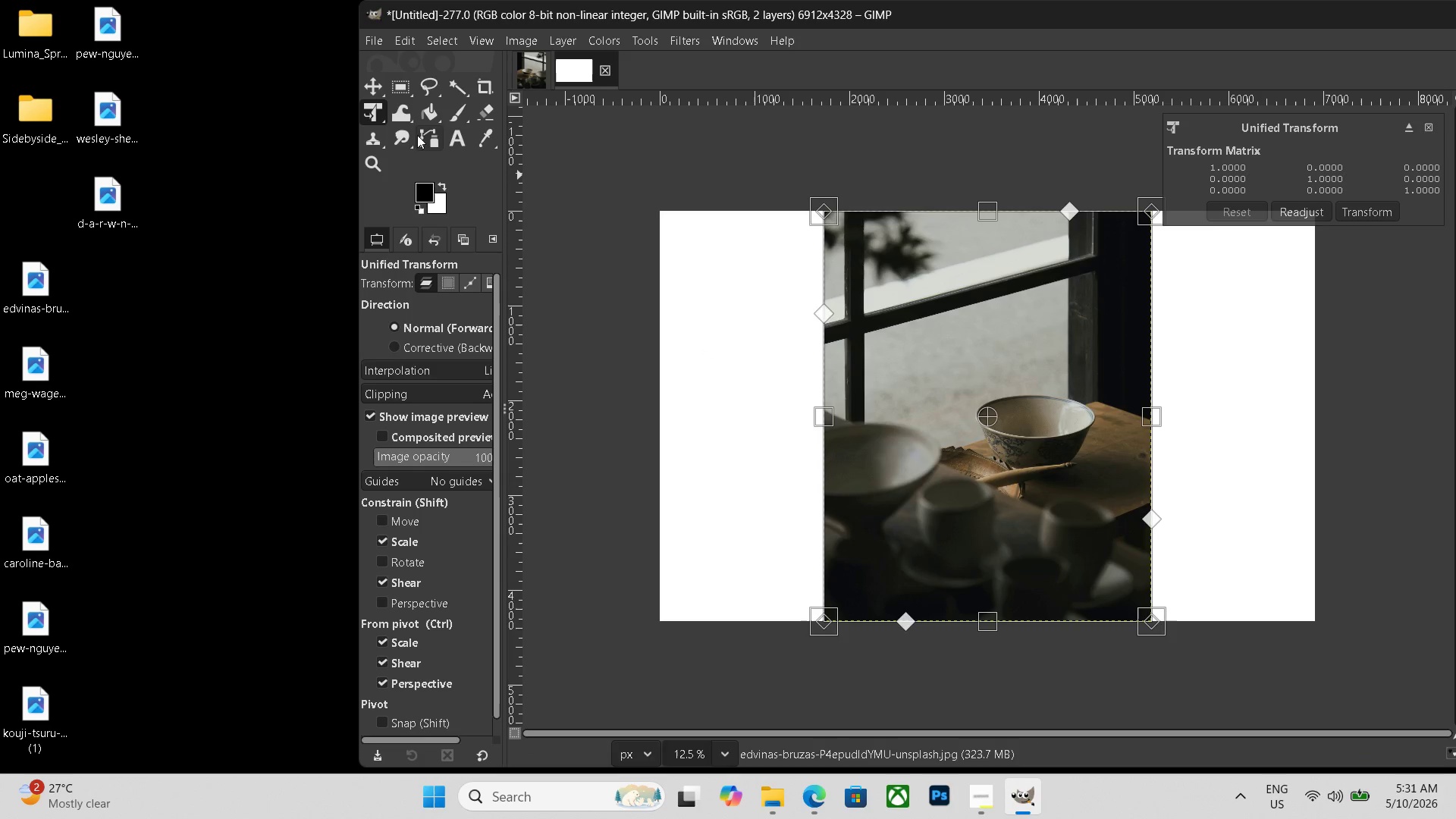 
left_click([372, 115])
 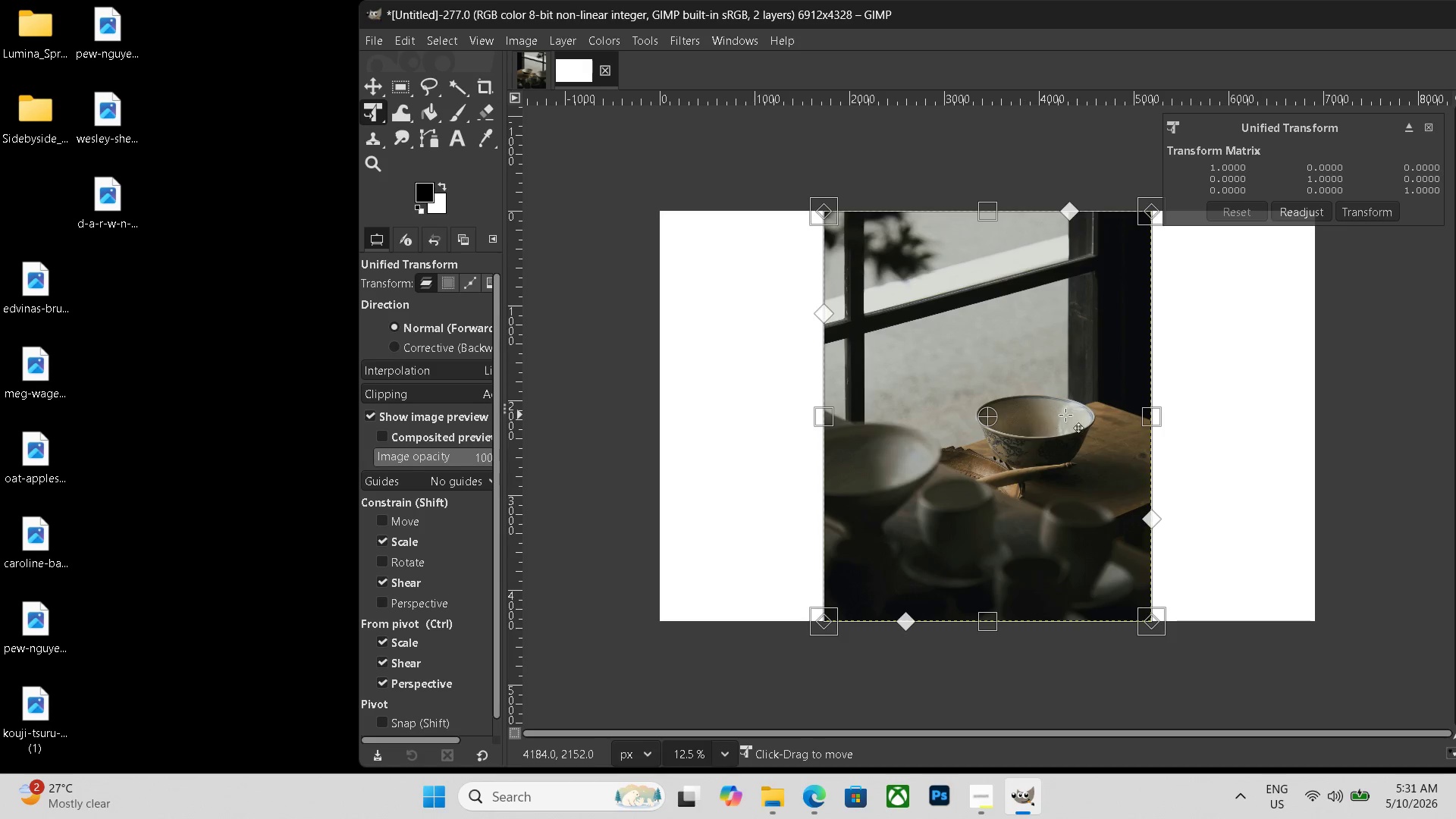 
left_click_drag(start_coordinate=[1059, 415], to_coordinate=[907, 413])
 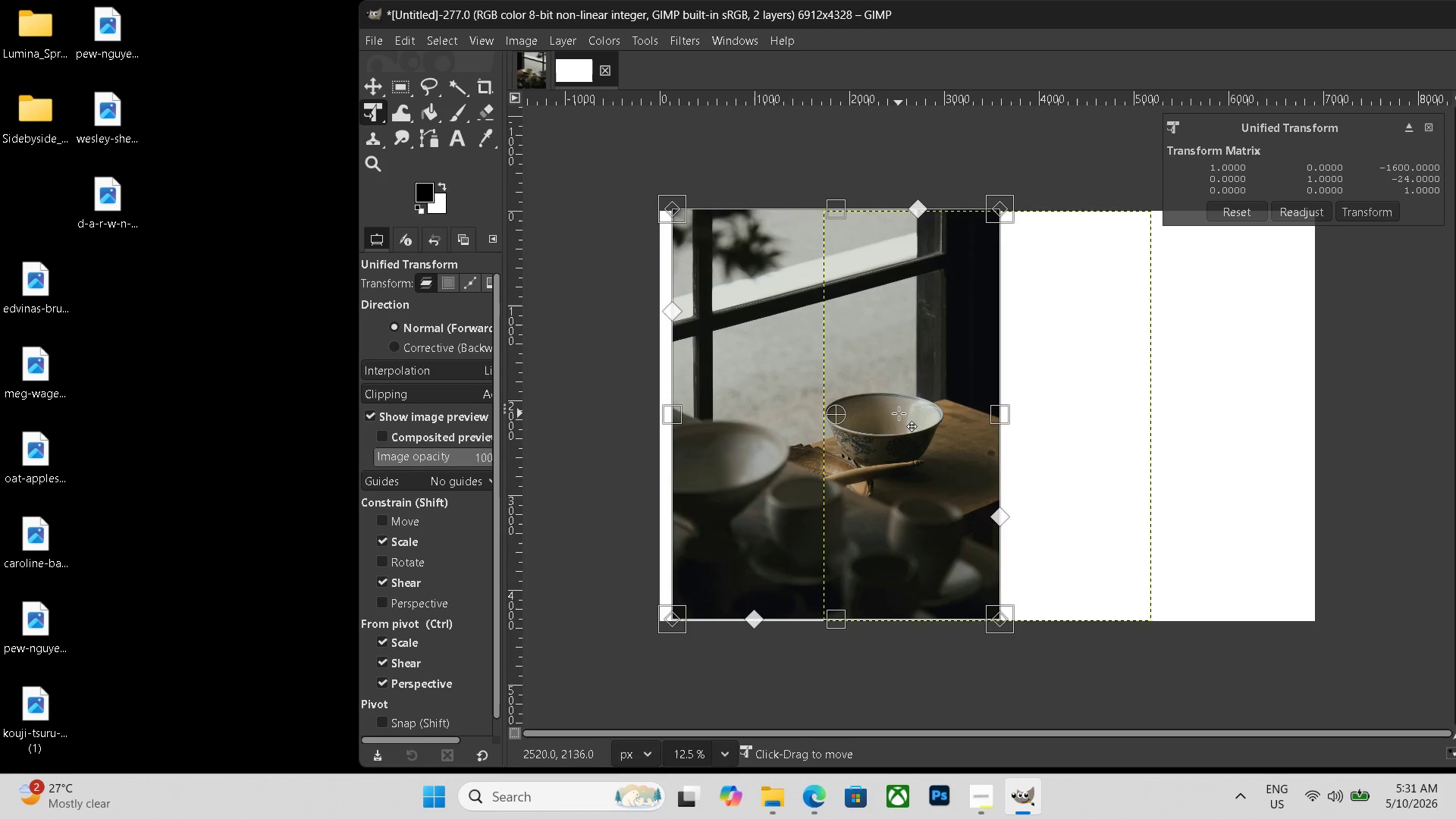 
left_click([897, 413])
 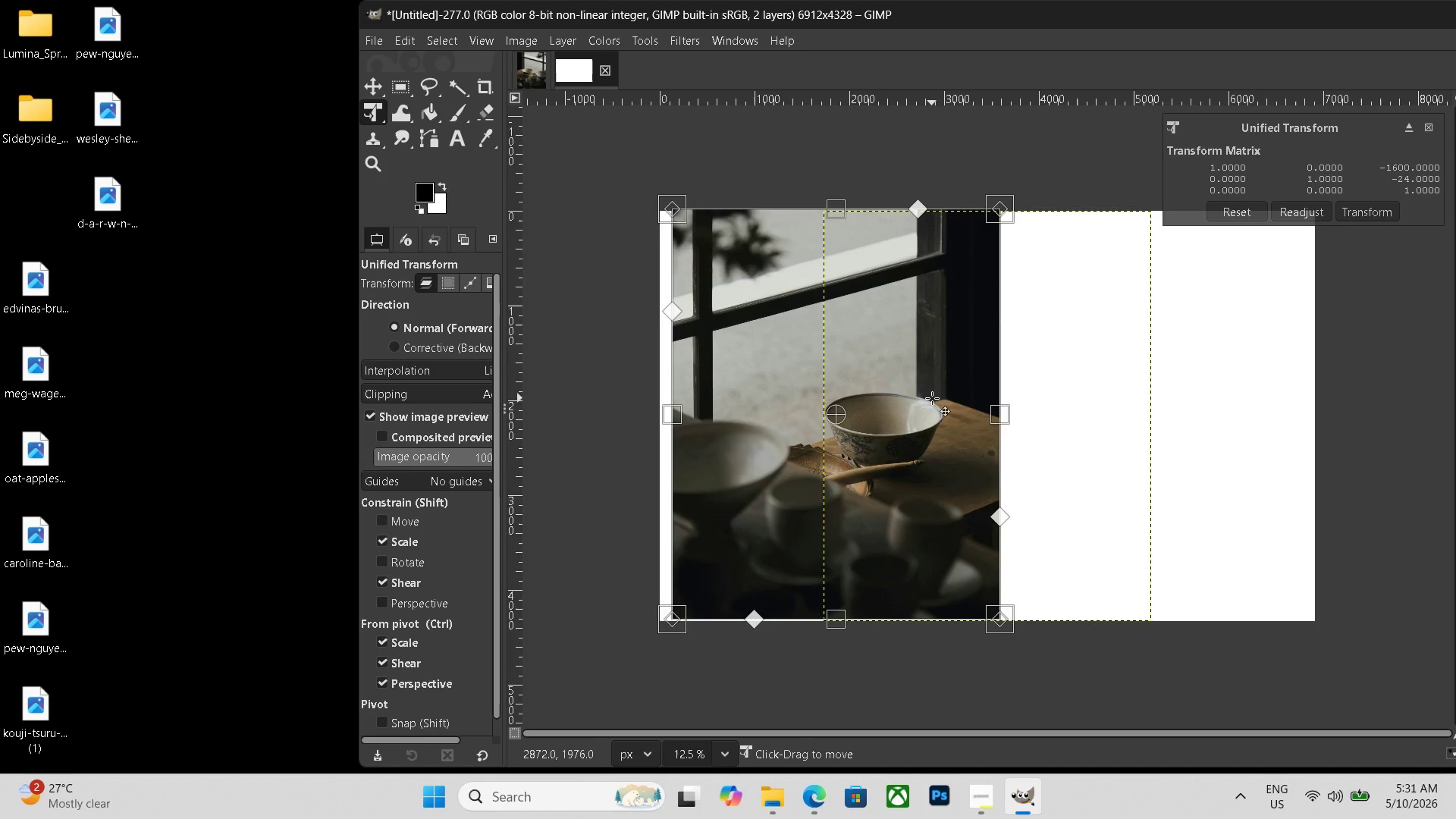 
left_click_drag(start_coordinate=[930, 395], to_coordinate=[912, 397])
 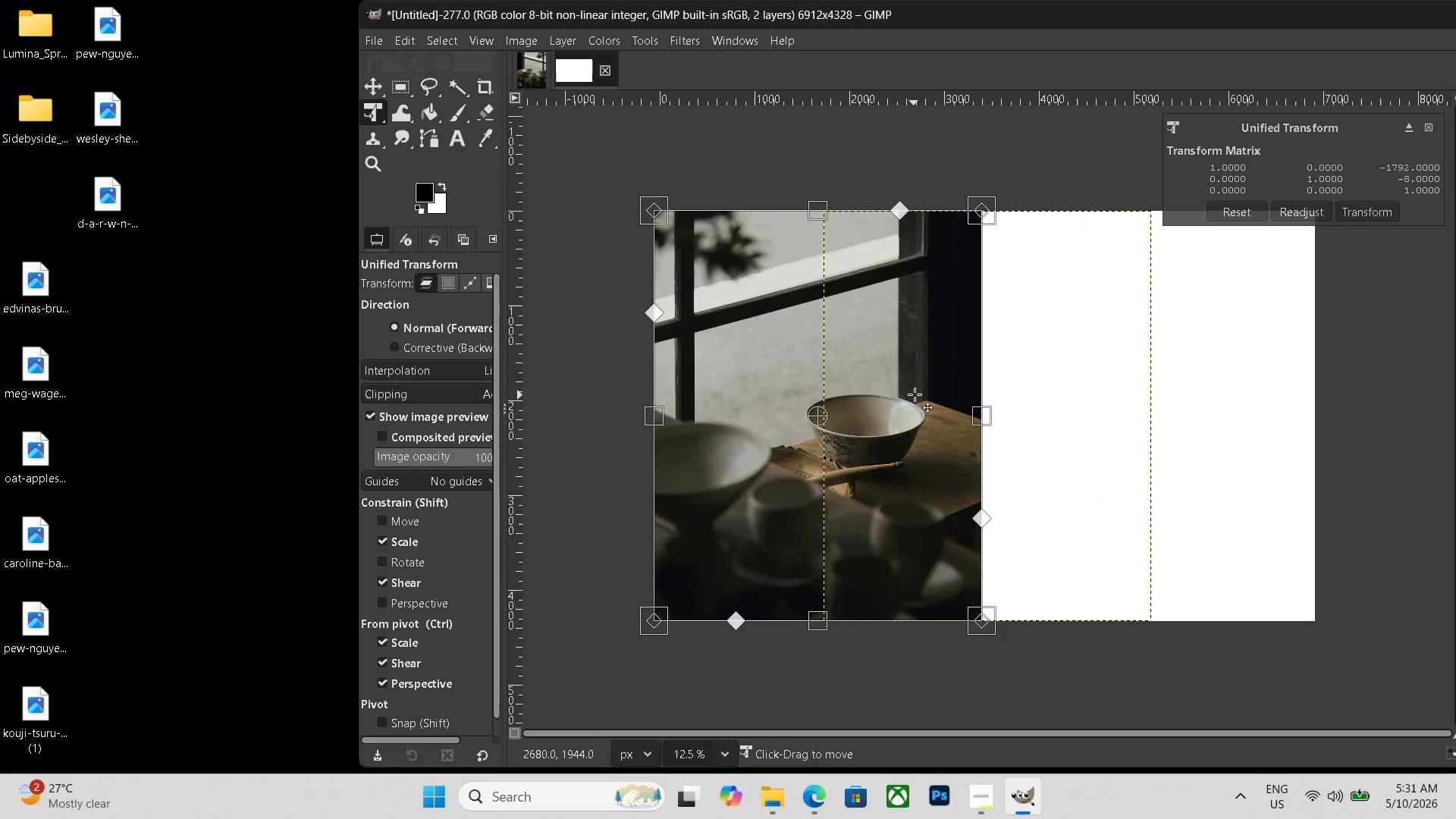 
left_click_drag(start_coordinate=[915, 394], to_coordinate=[921, 394])
 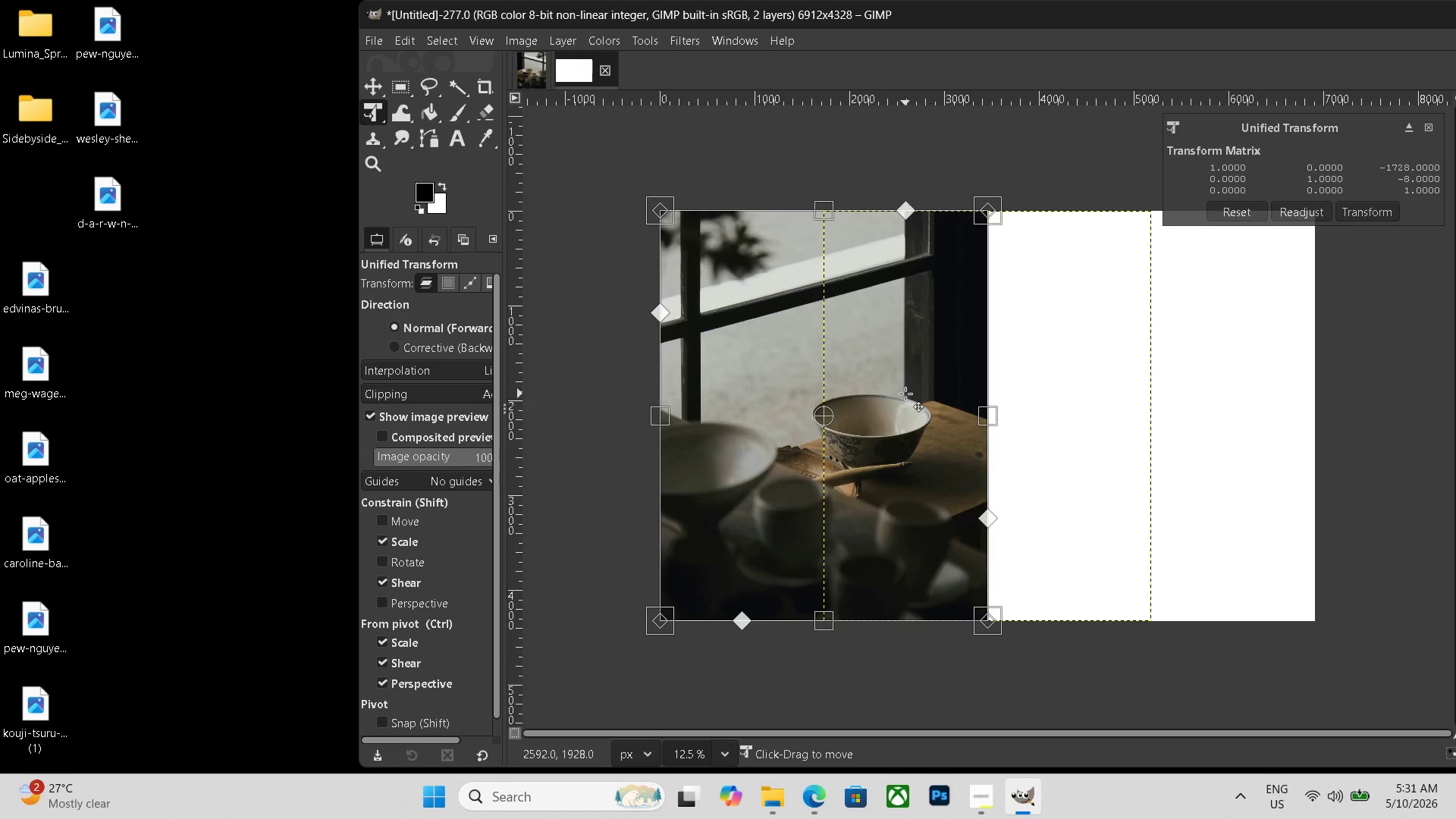 
key(Enter)
 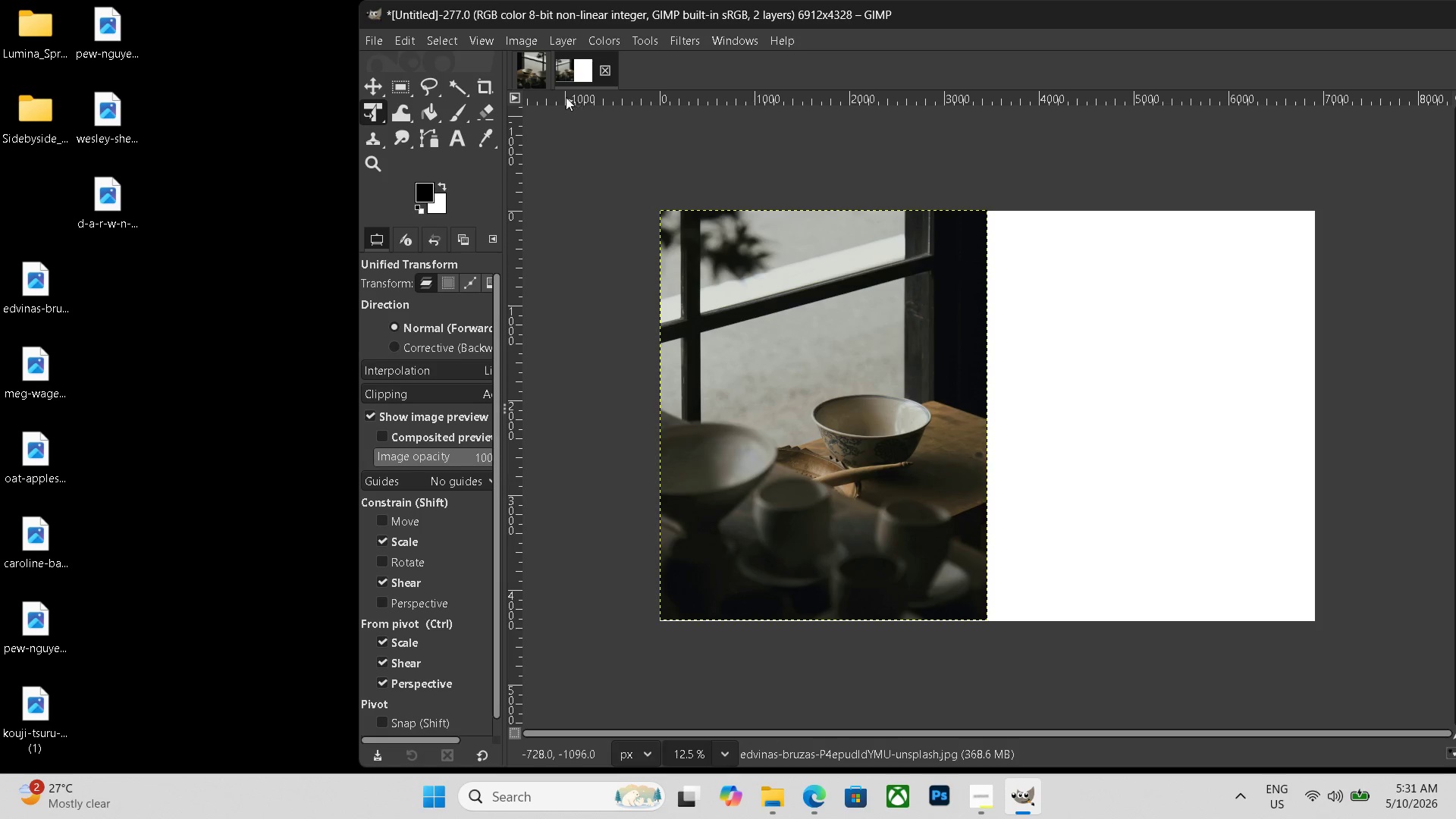 
left_click([538, 73])
 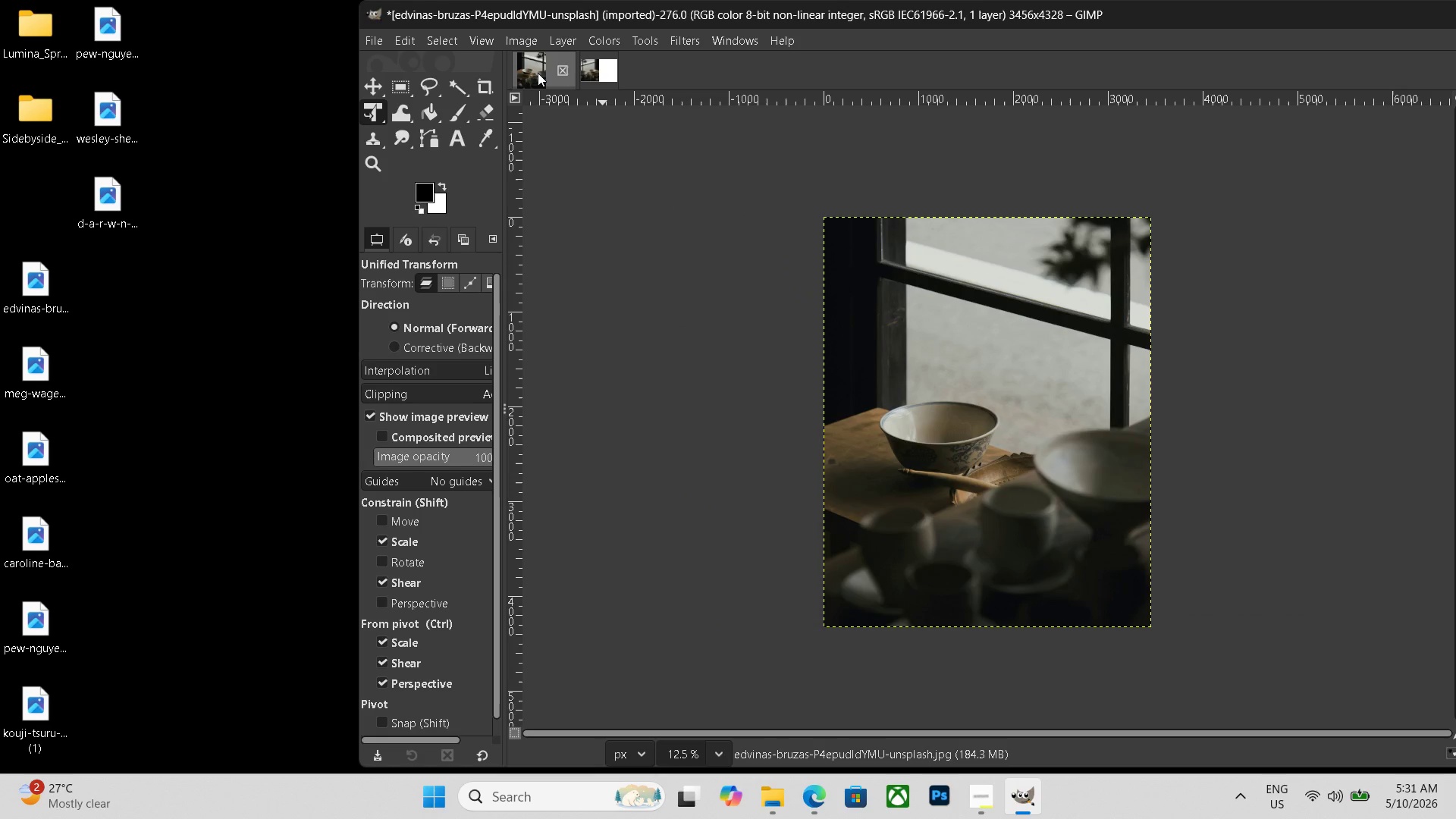 
wait(8.76)
 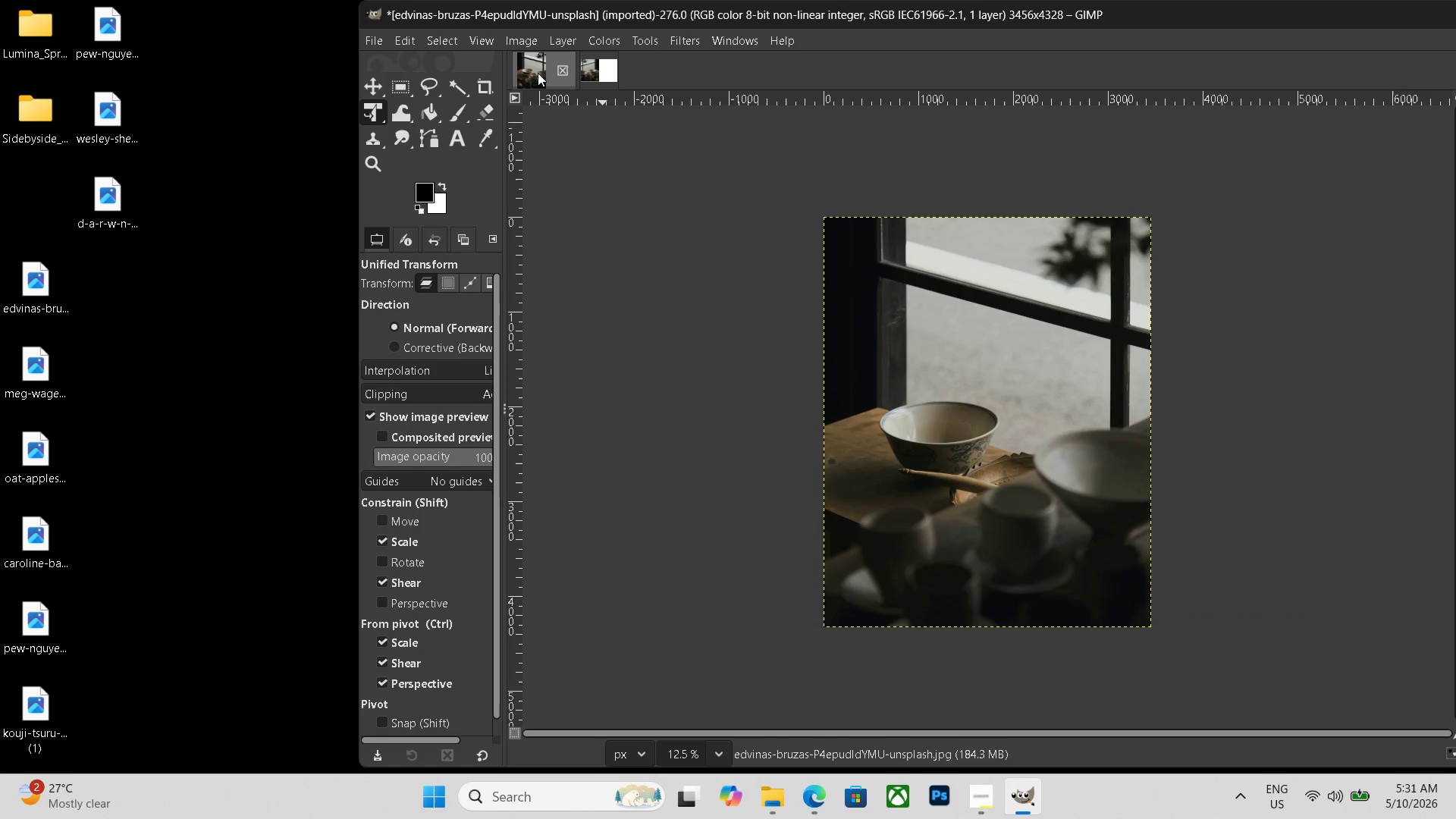 
mouse_move([507, 85])
 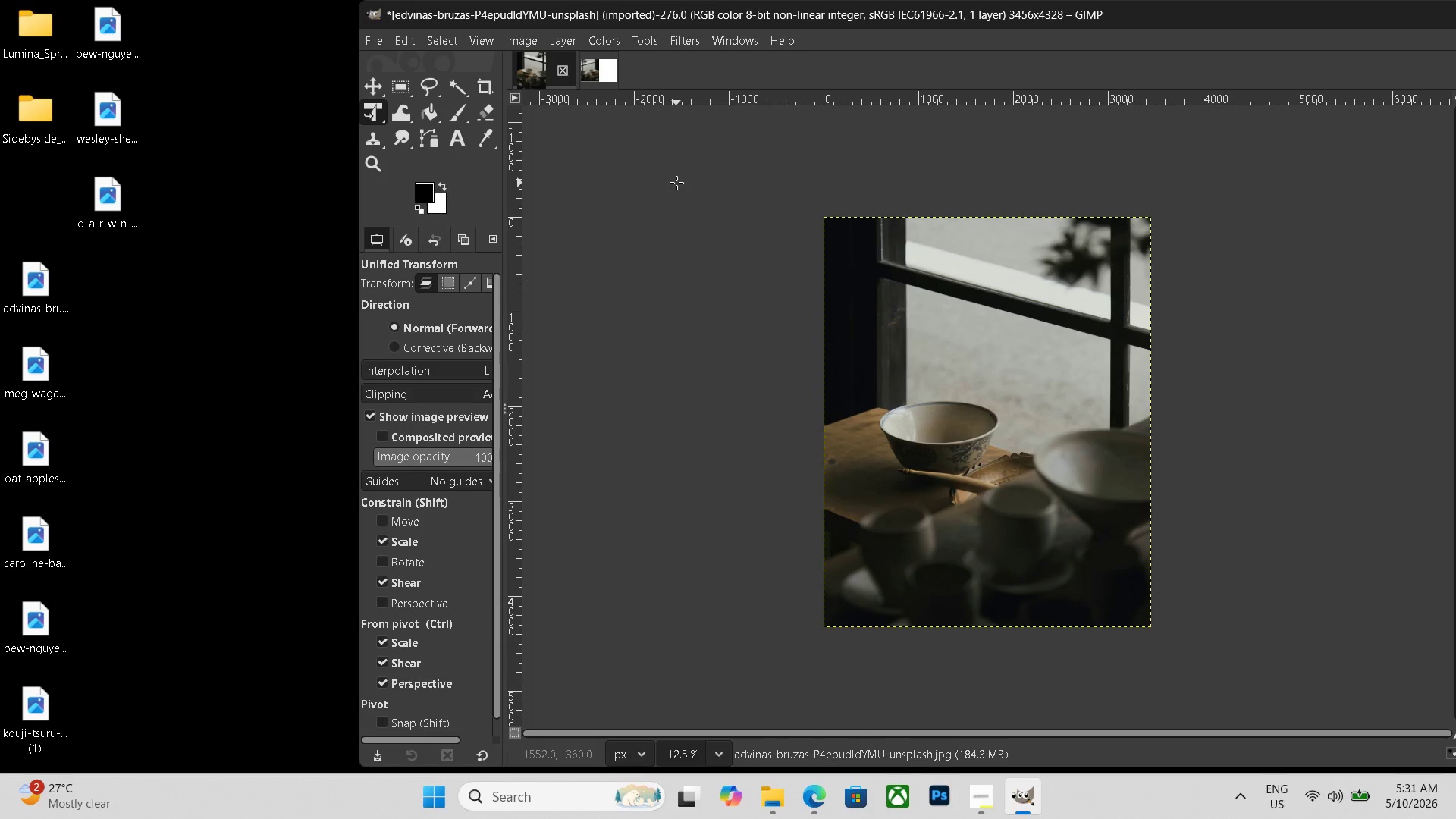 
key(Control+Shift+ShiftLeft)
 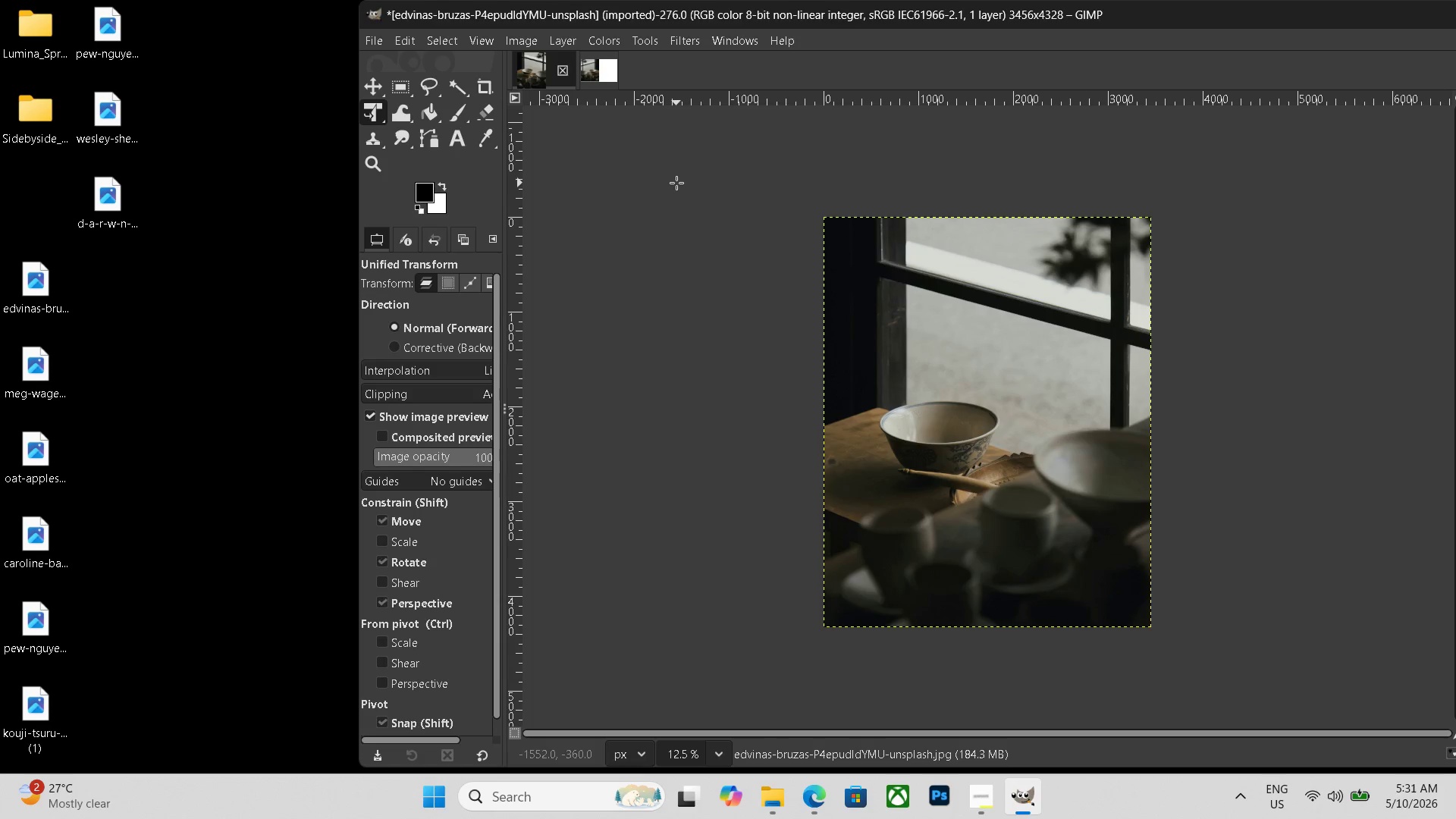 
key(Control+Shift+E)
 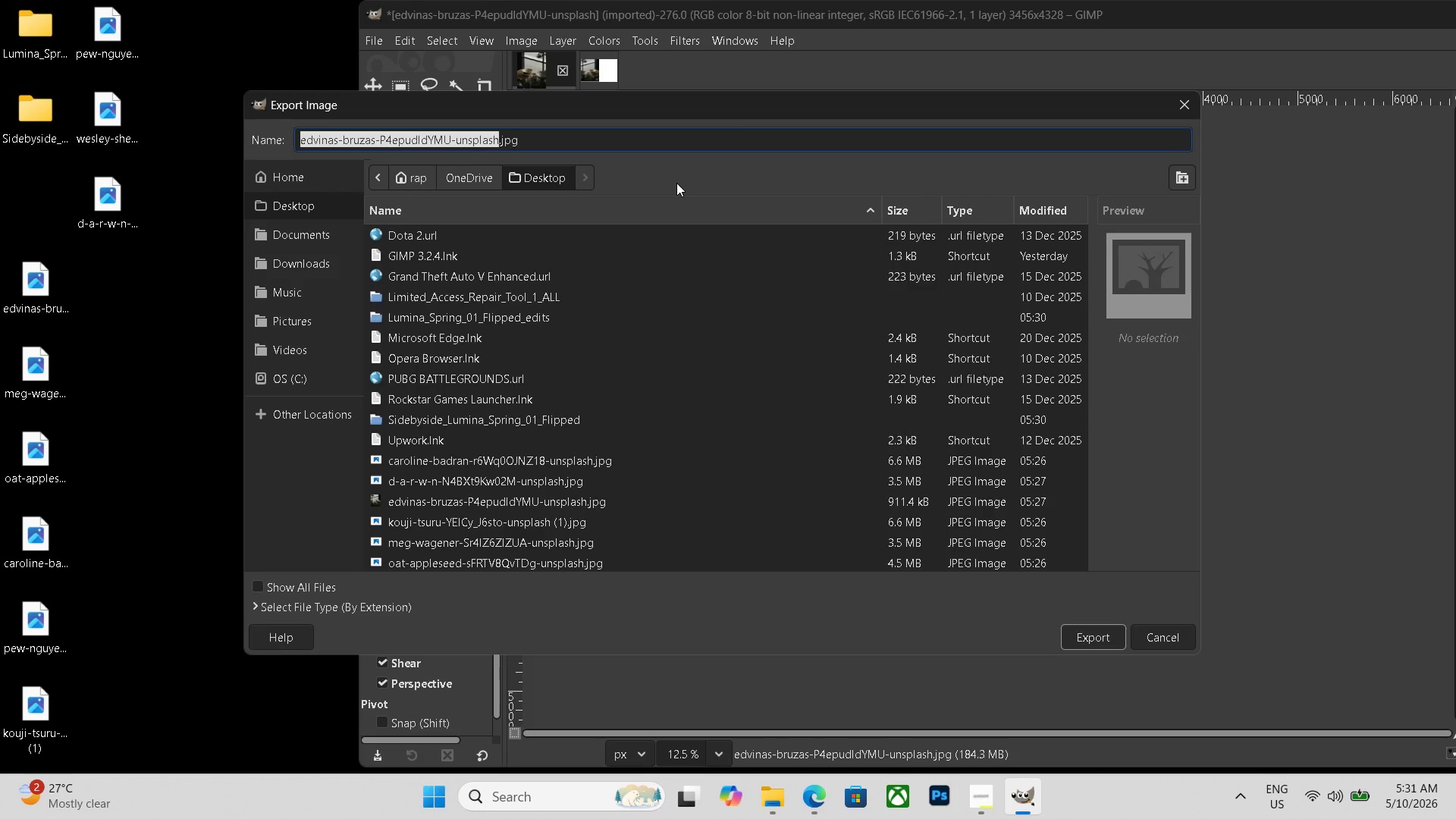 
left_click_drag(start_coordinate=[550, 140], to_coordinate=[90, 98])
 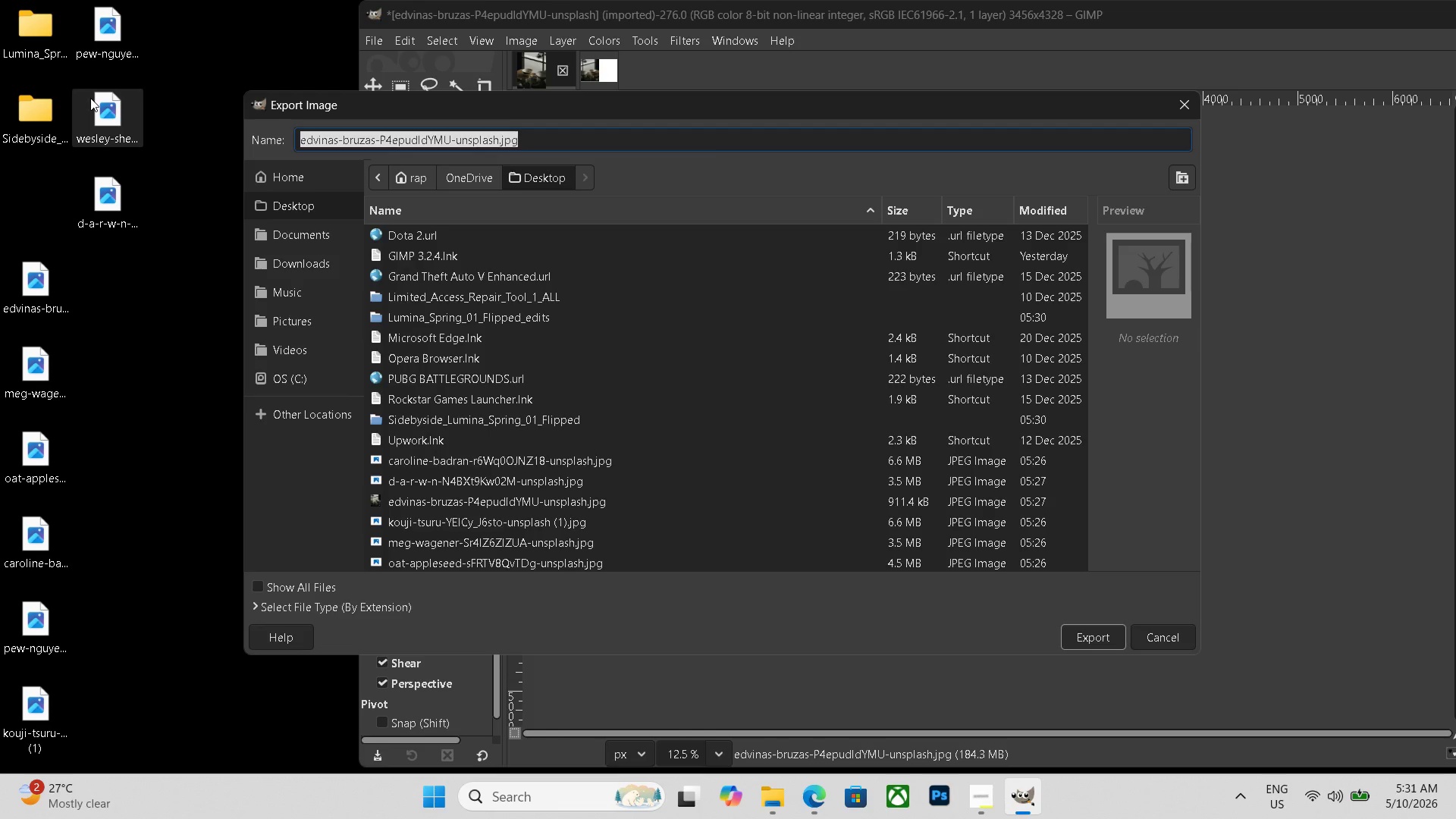 
key(Backspace)
 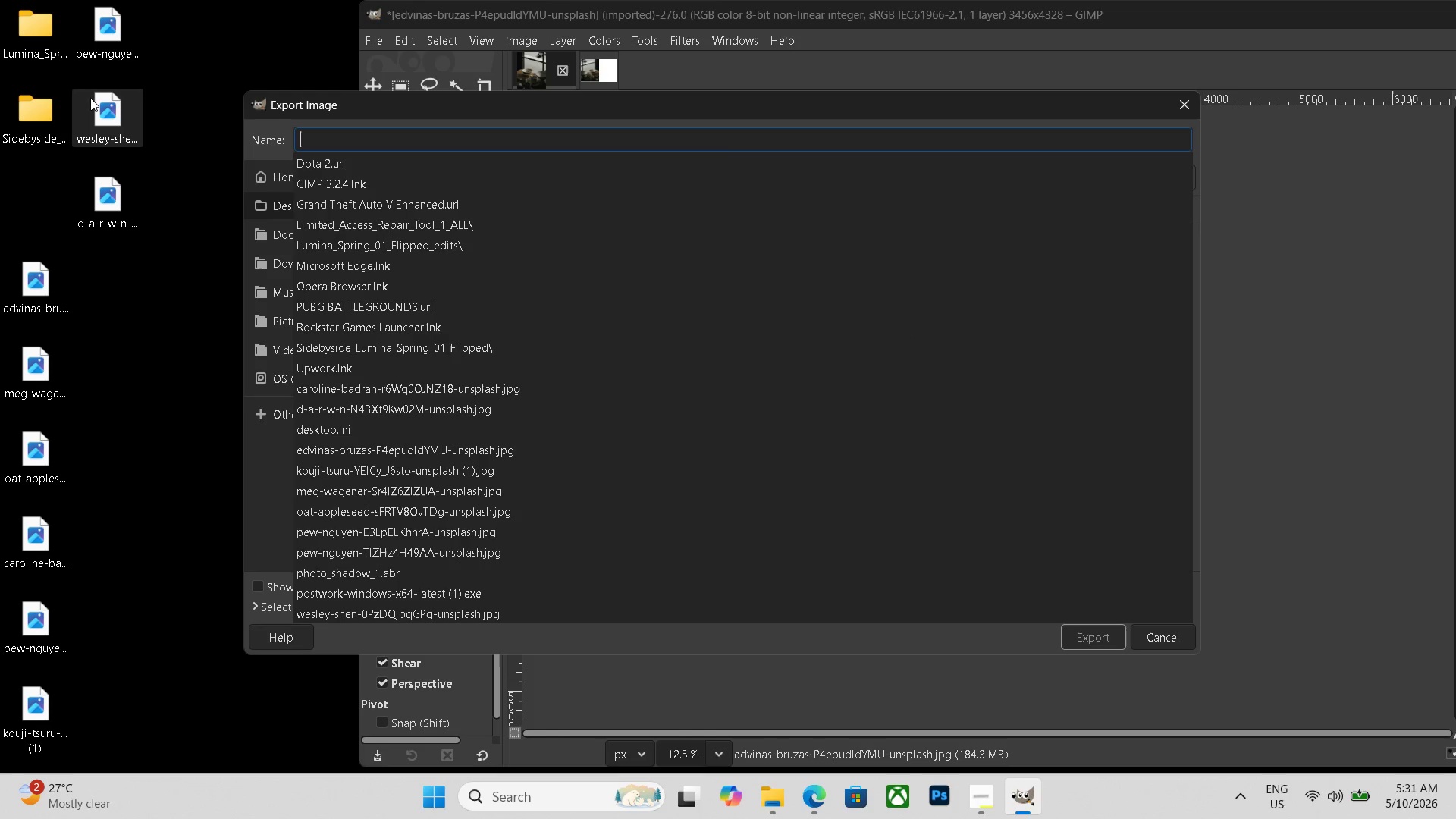 
key(Control+ControlLeft)
 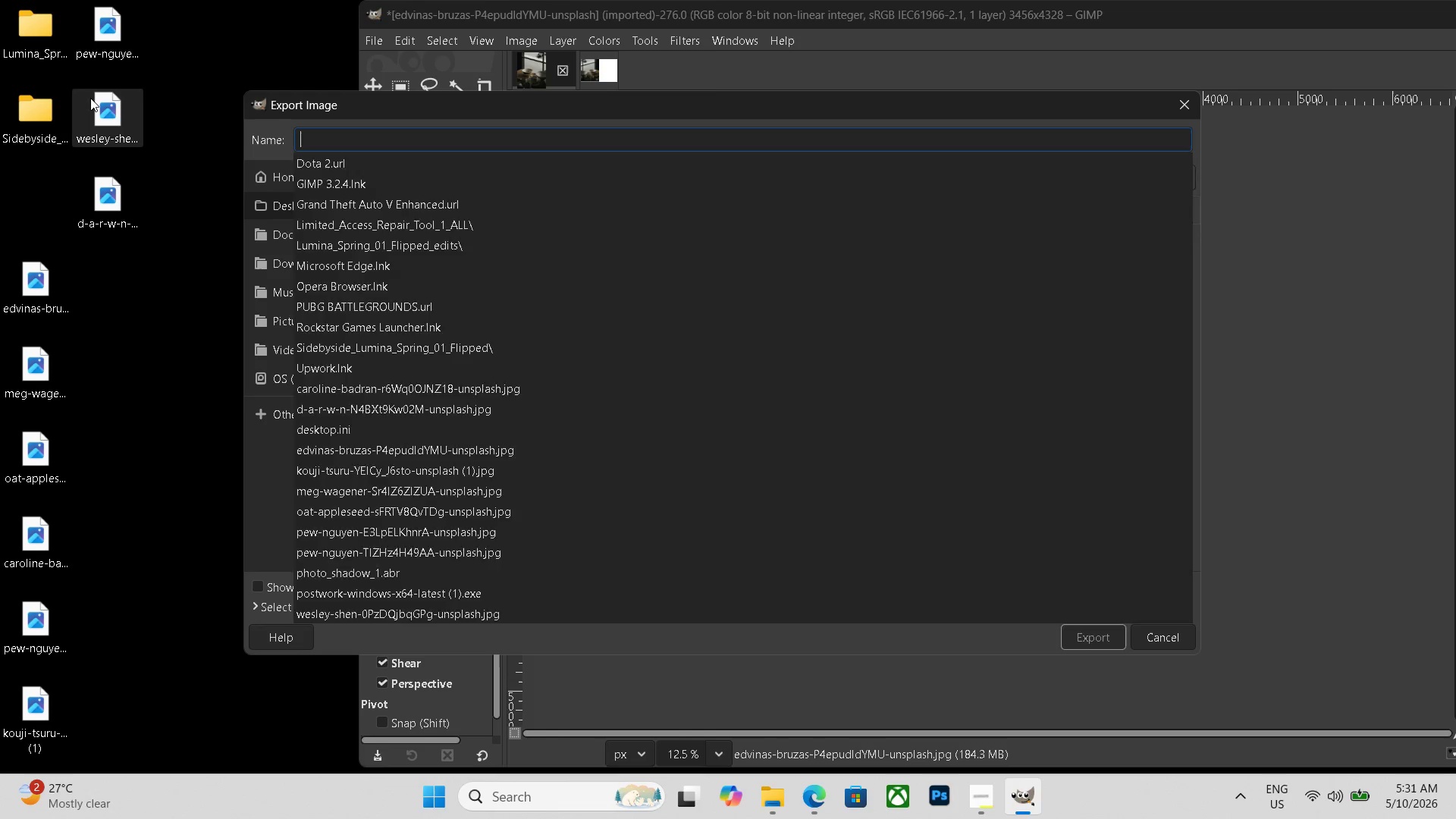 
key(Control+V)
 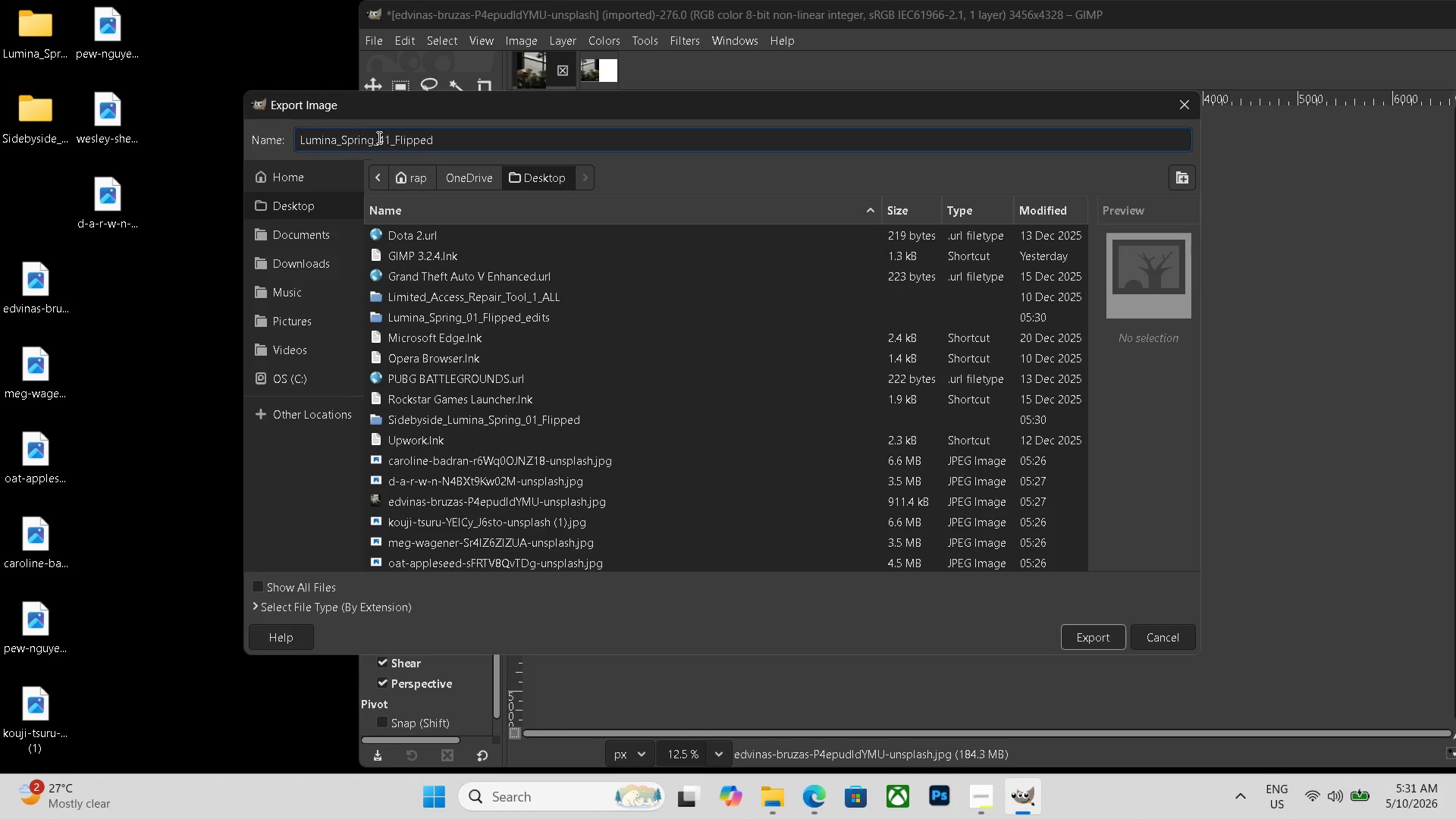 
left_click([391, 141])
 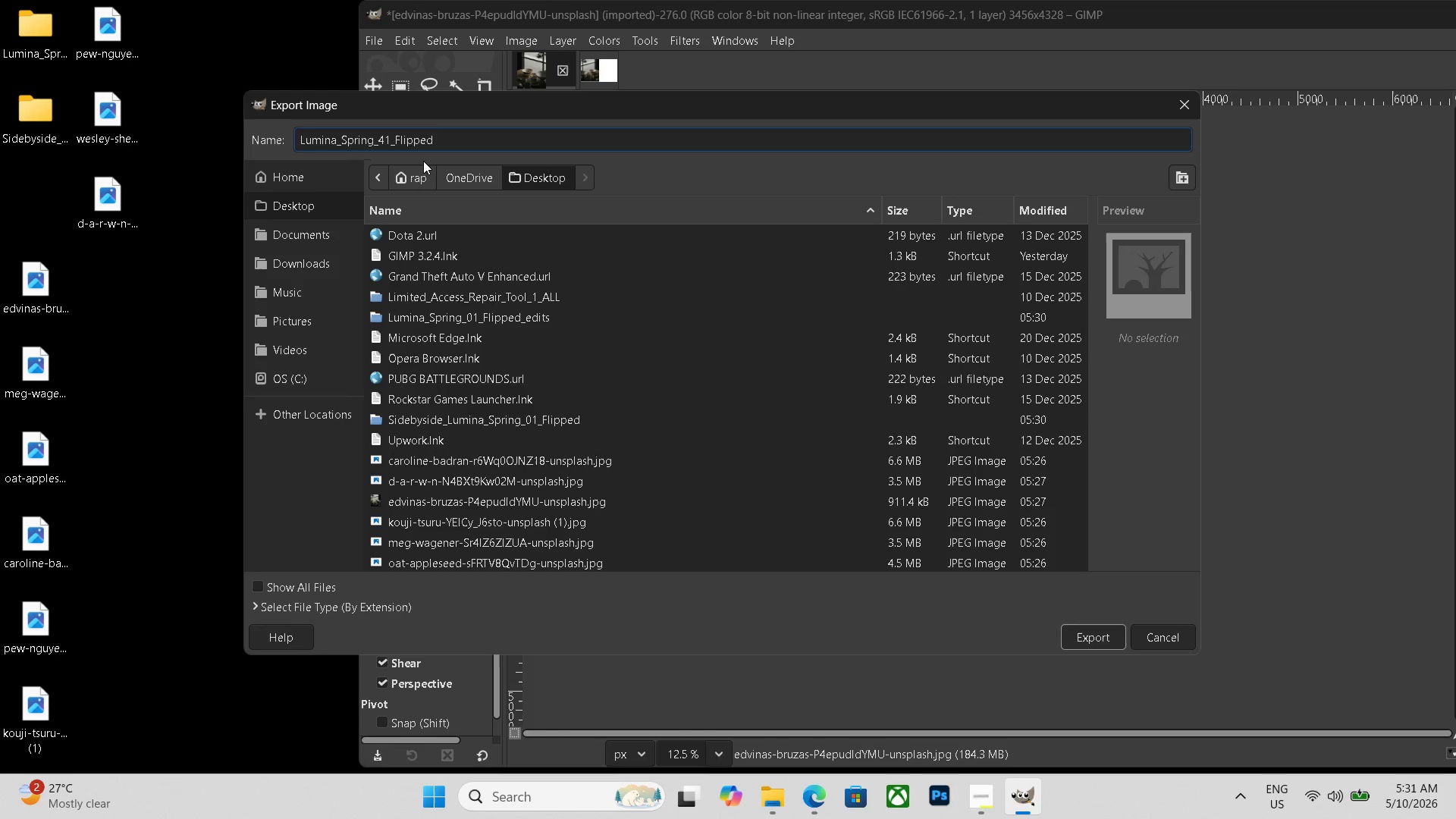 
key(Backspace)
 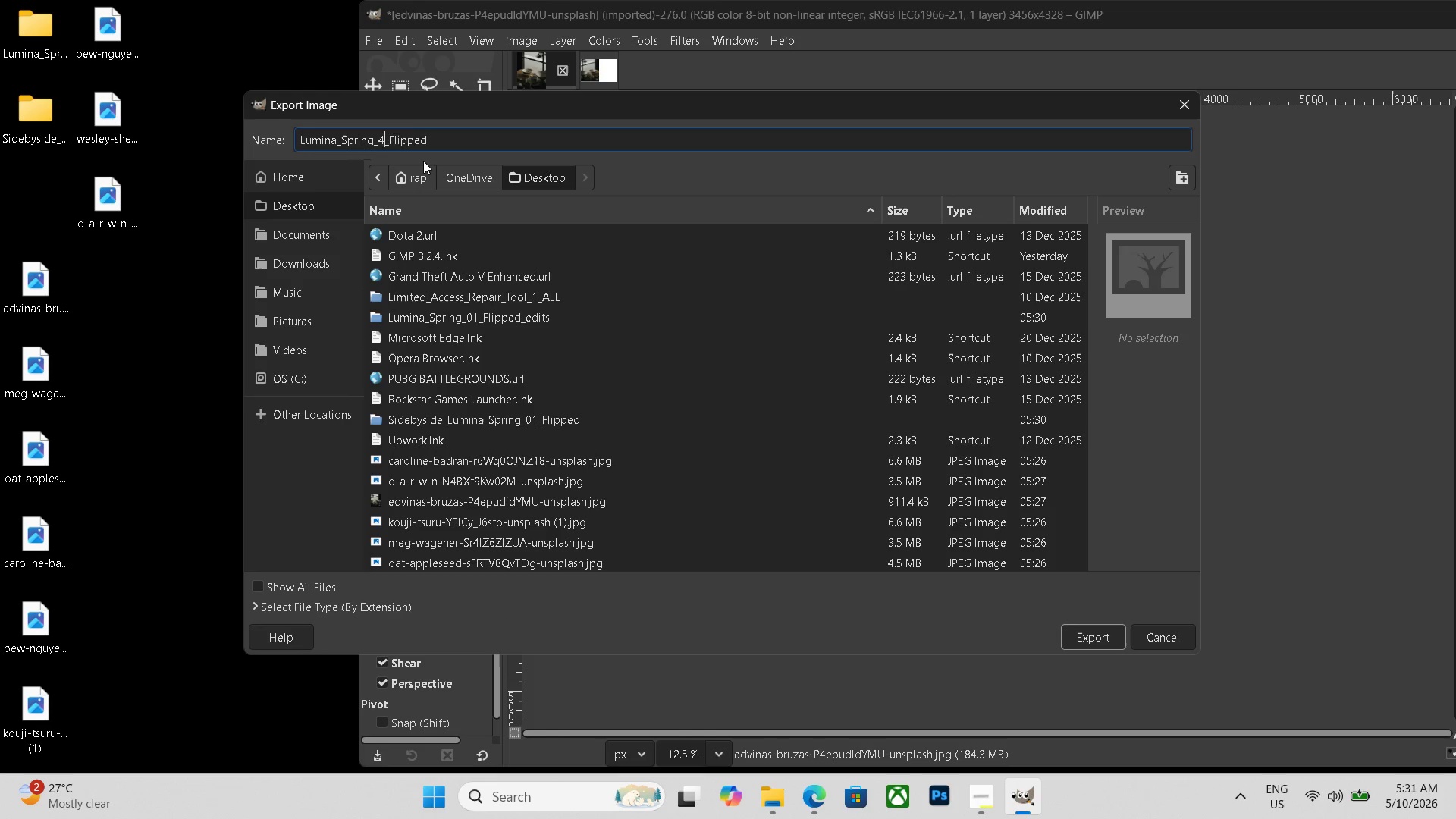 
key(Numpad2)
 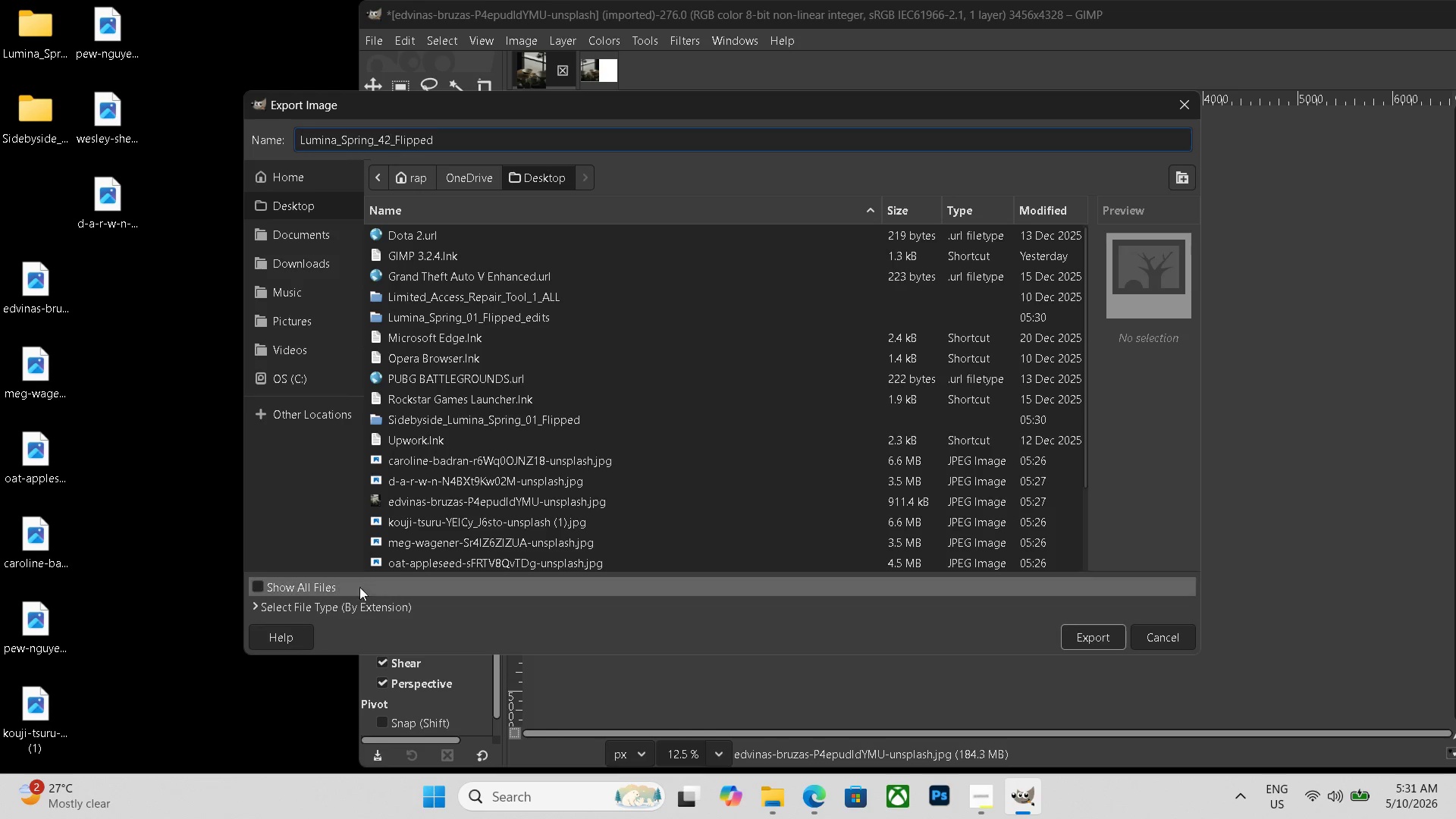 
left_click([351, 605])
 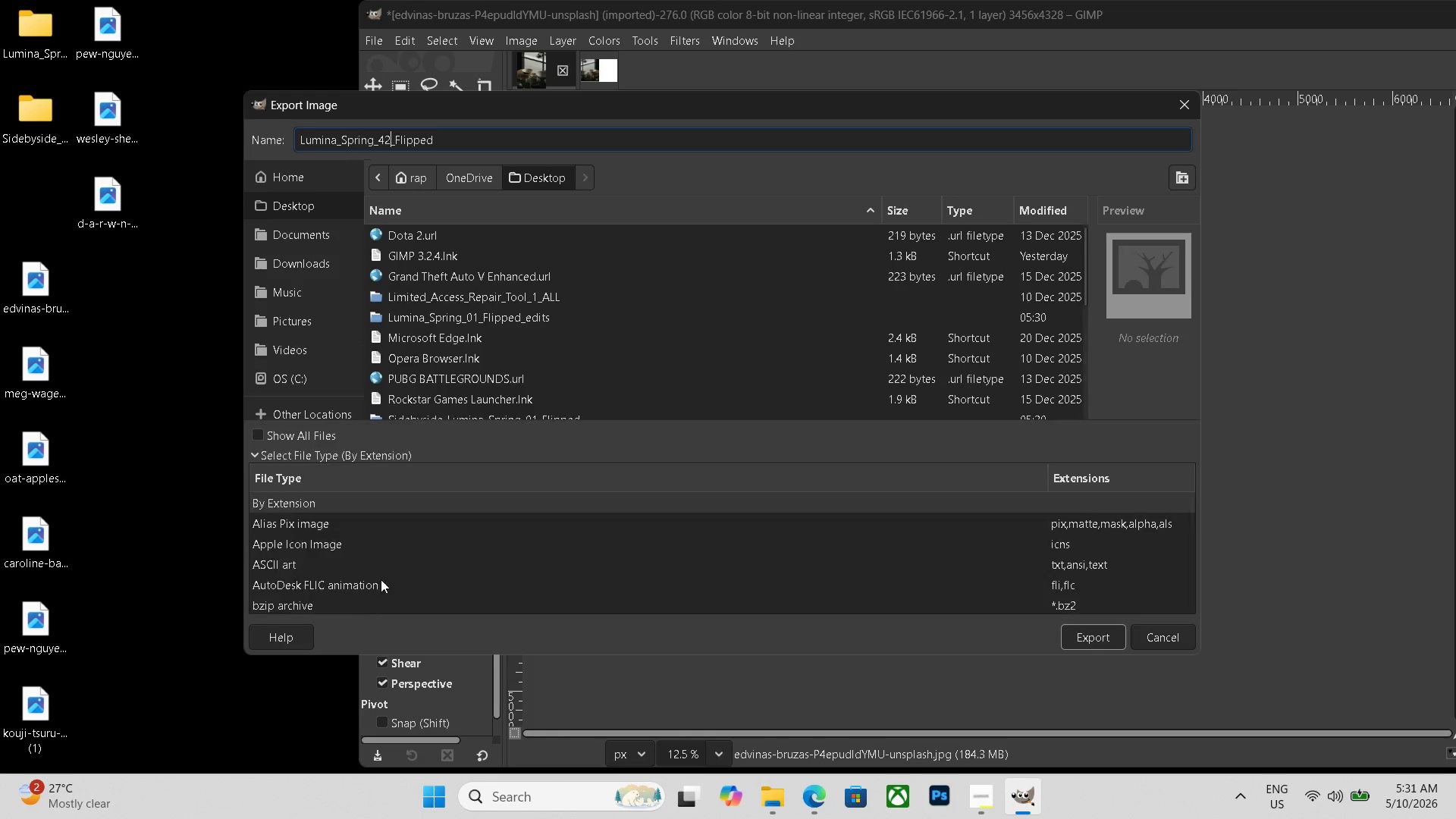 
scroll: coordinate [351, 578], scroll_direction: down, amount: 20.0
 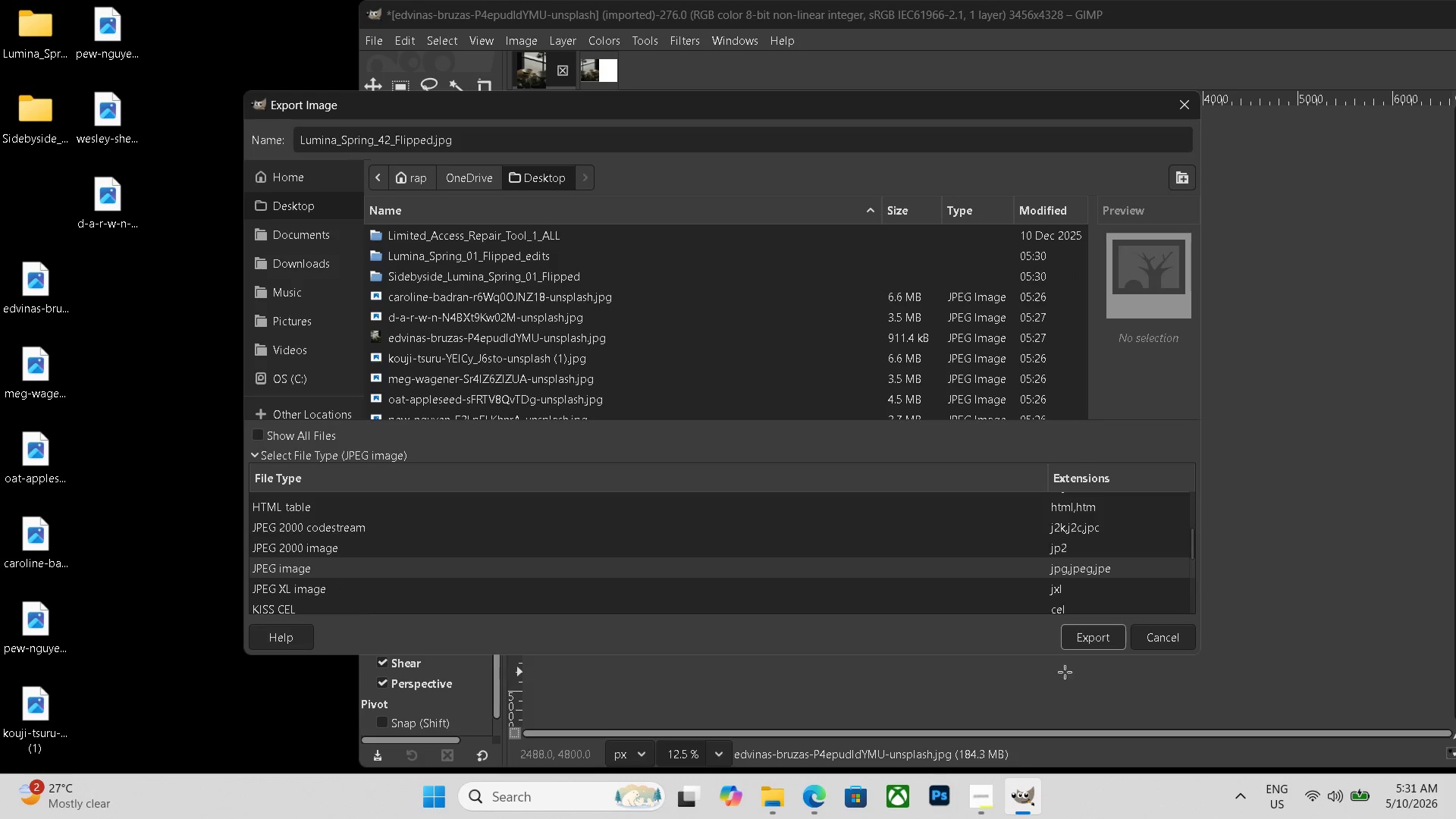 
left_click([1087, 648])
 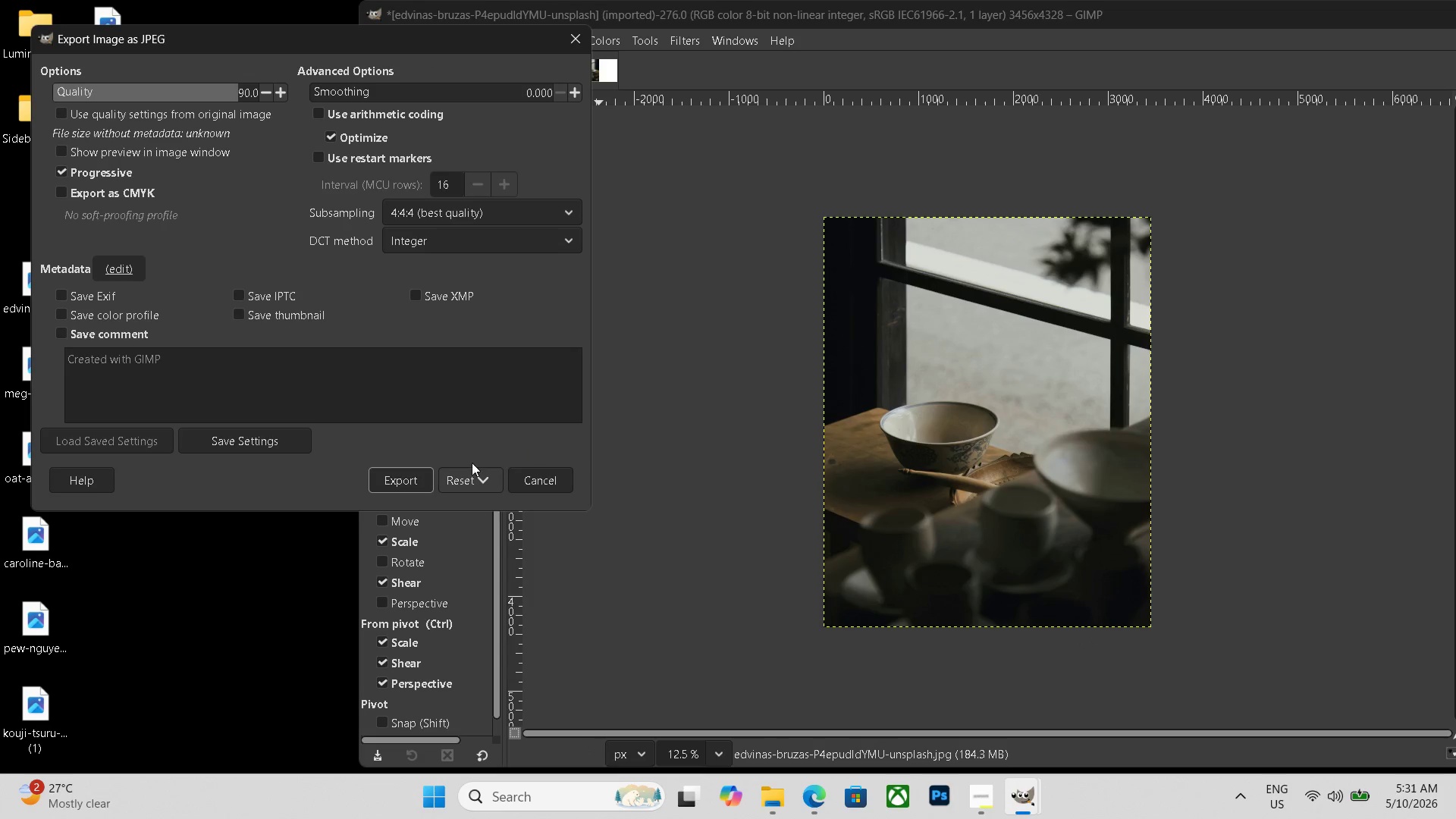 
left_click([413, 477])
 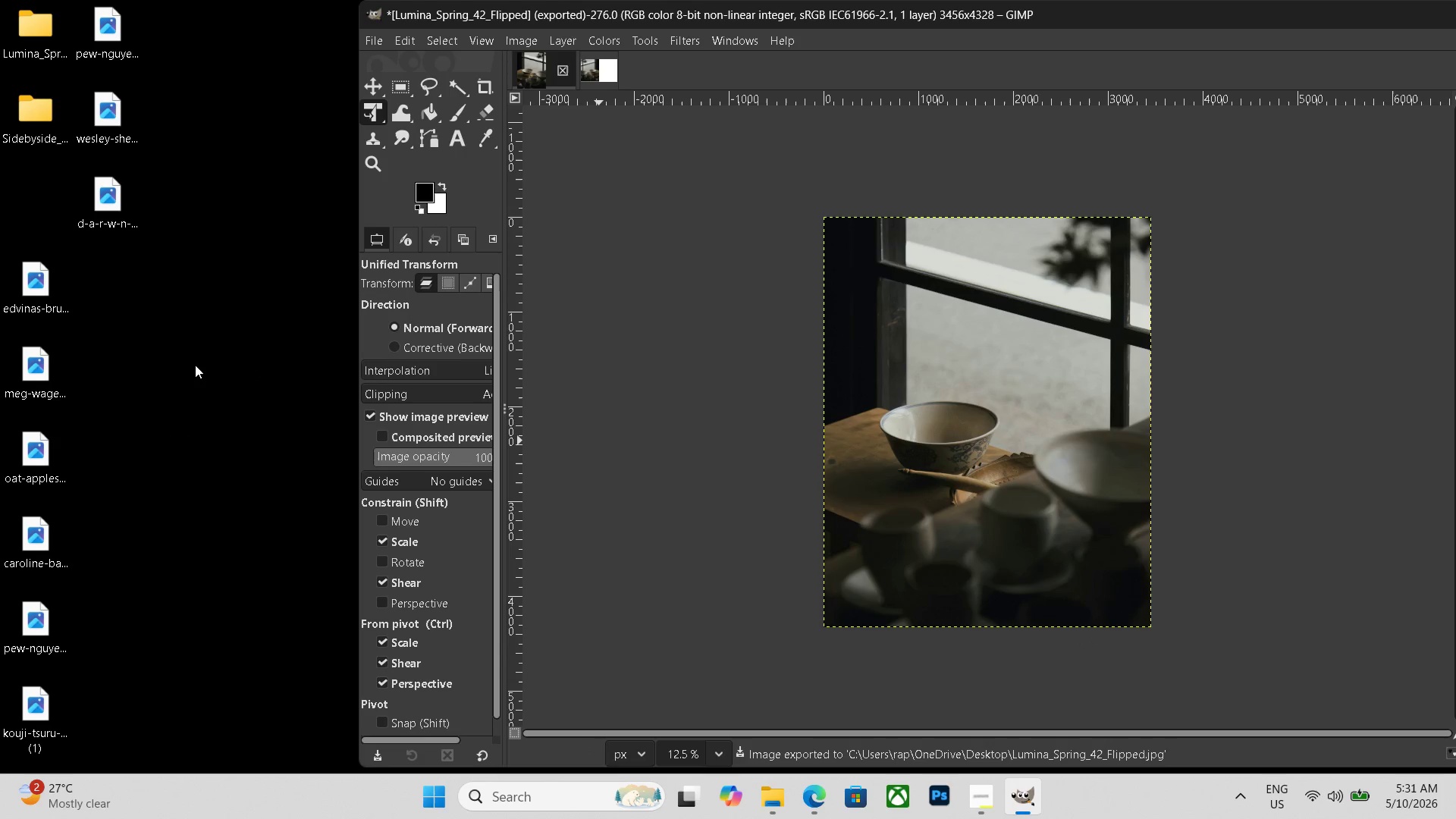 
left_click_drag(start_coordinate=[38, 197], to_coordinate=[24, 41])
 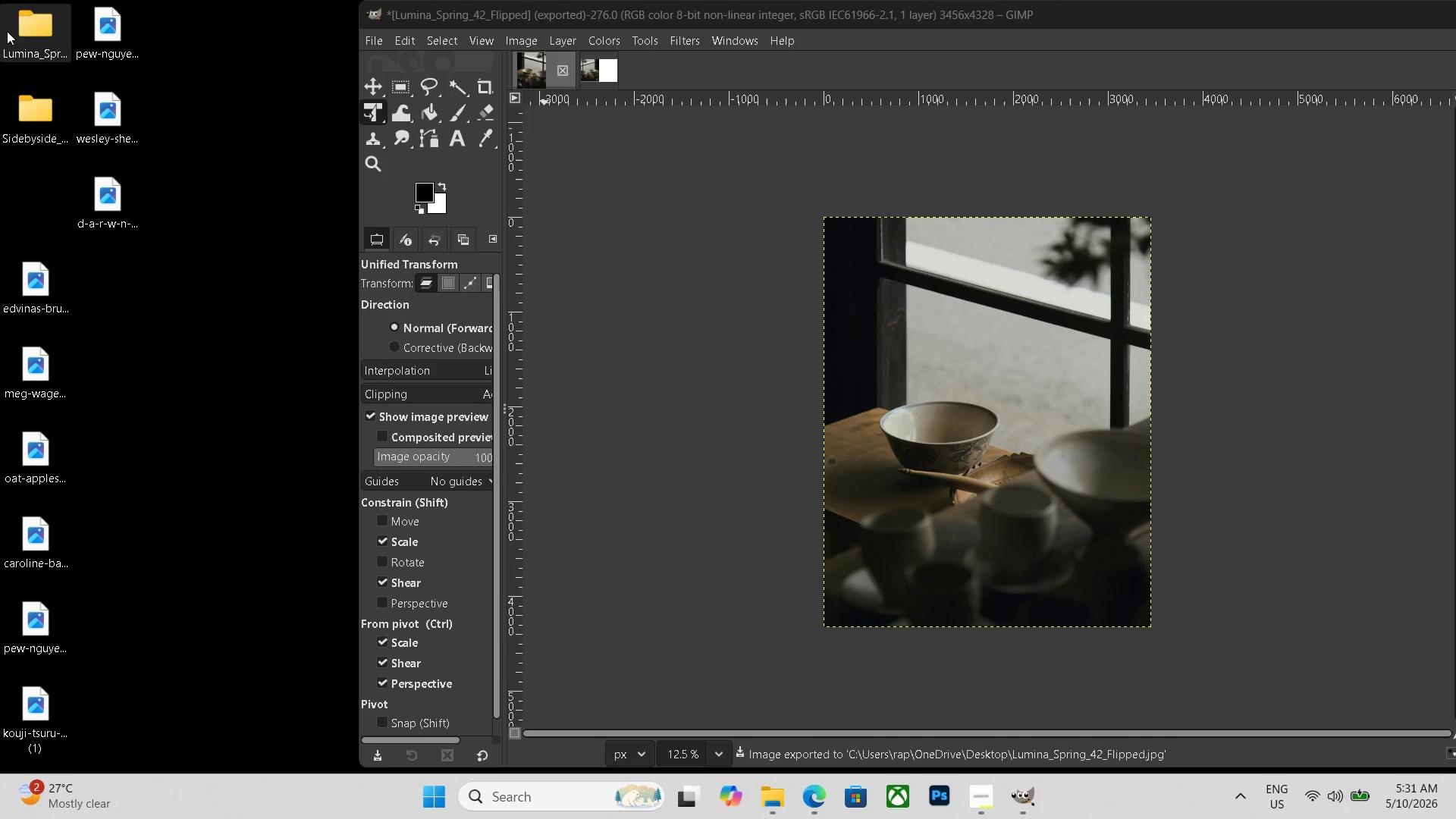 
double_click([42, 30])
 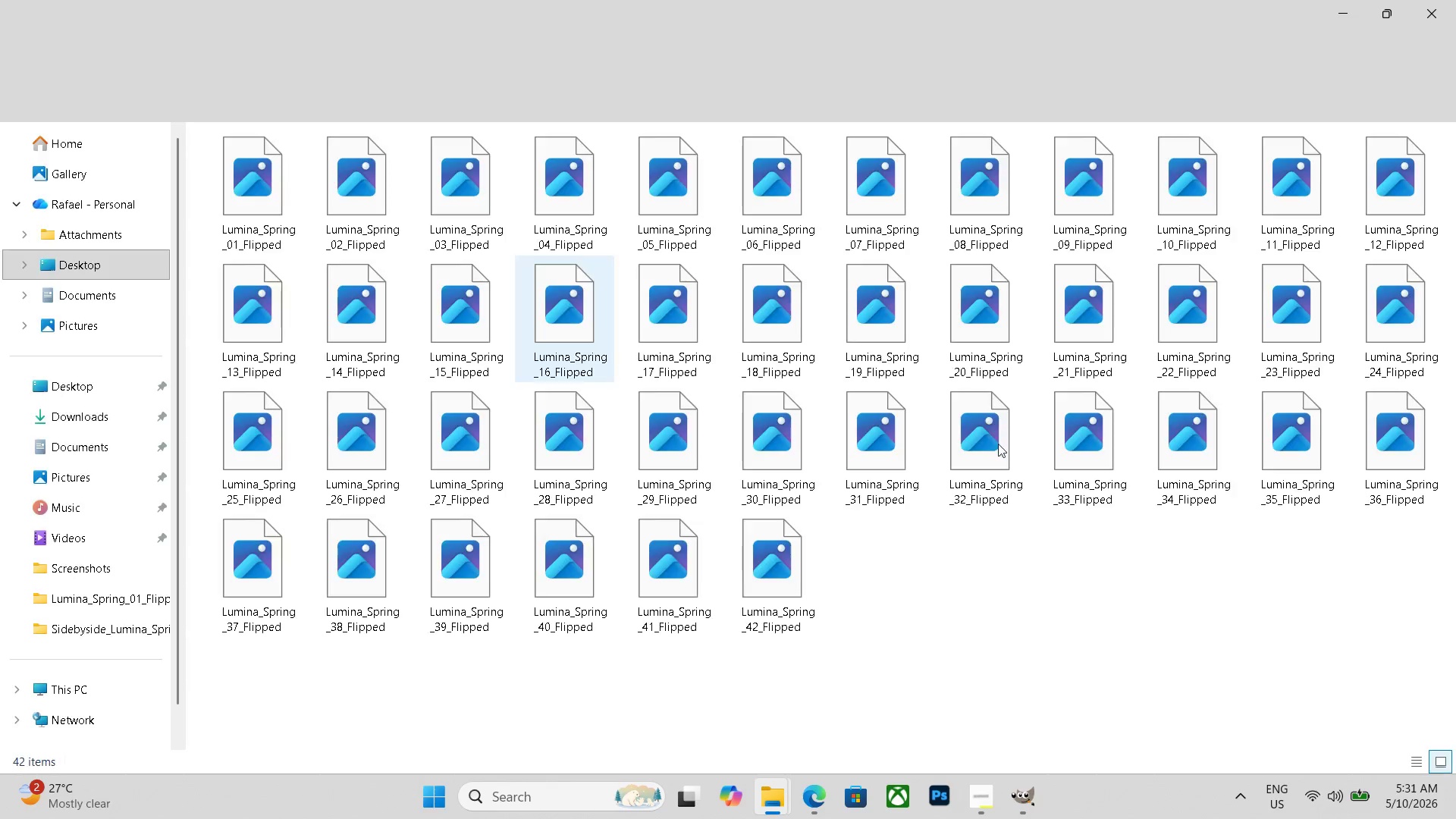 
scroll: coordinate [1119, 502], scroll_direction: down, amount: 6.0
 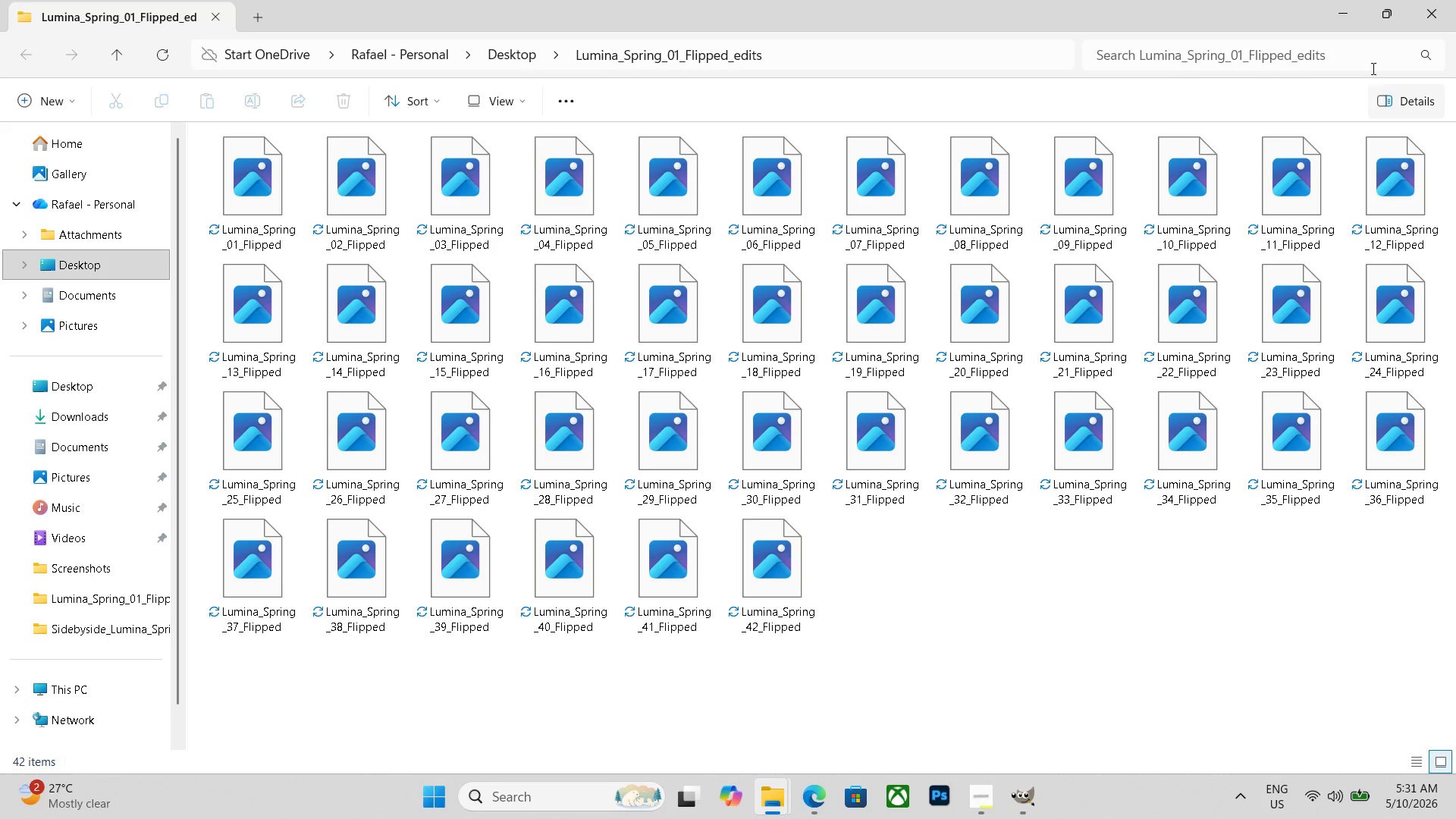 
left_click([1389, 21])
 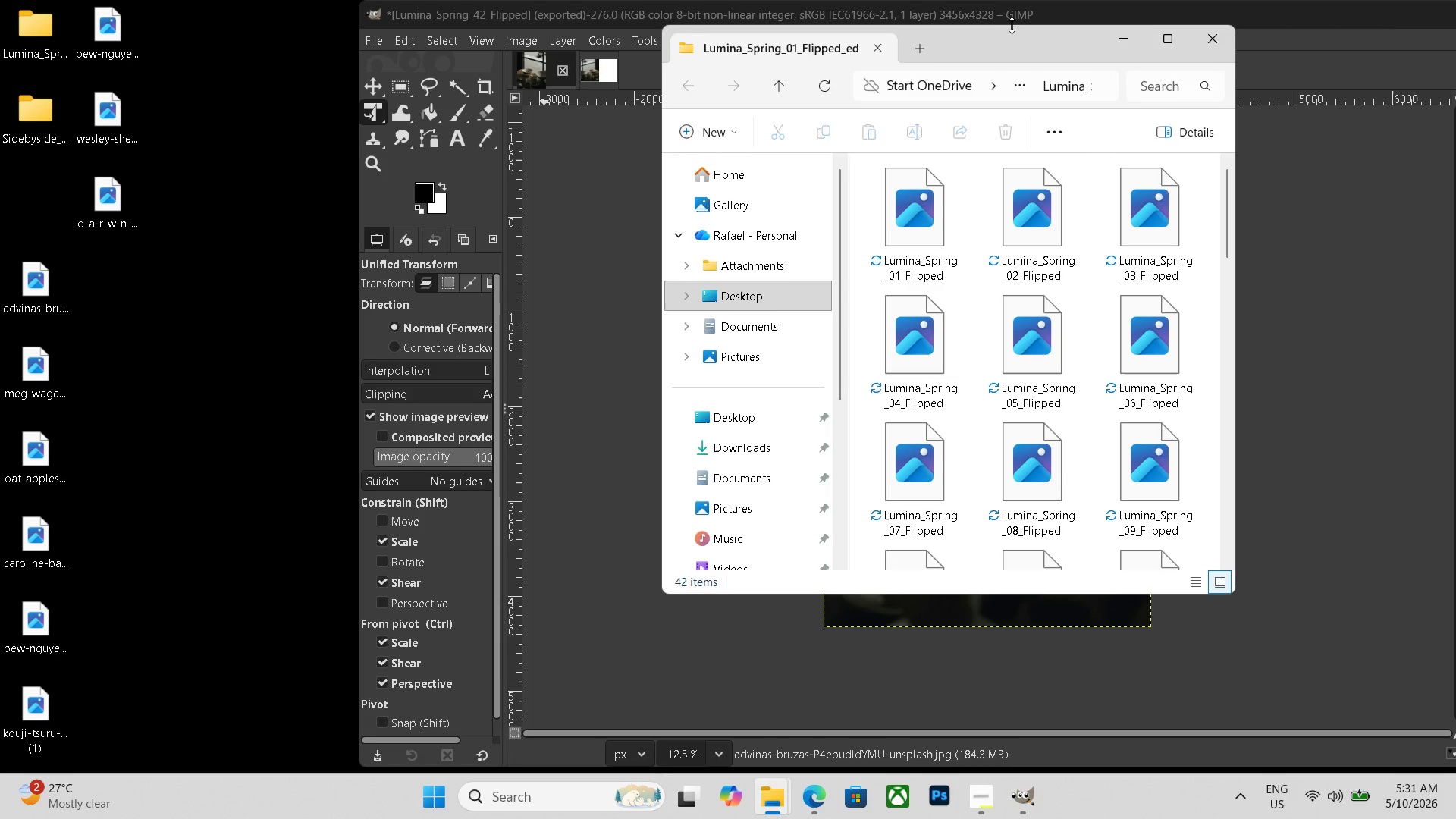 
left_click_drag(start_coordinate=[1002, 44], to_coordinate=[463, 129])
 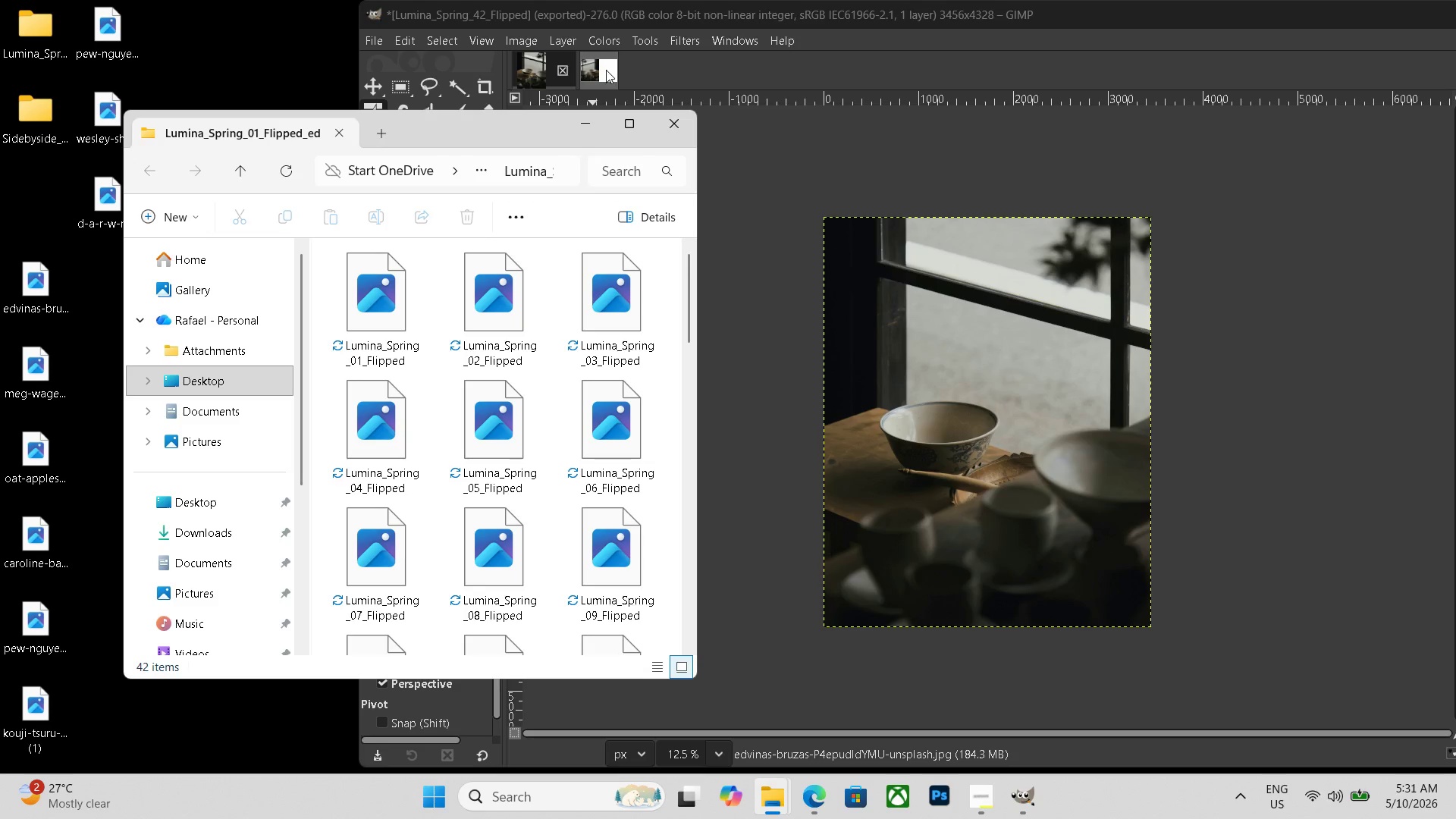 
left_click([606, 69])
 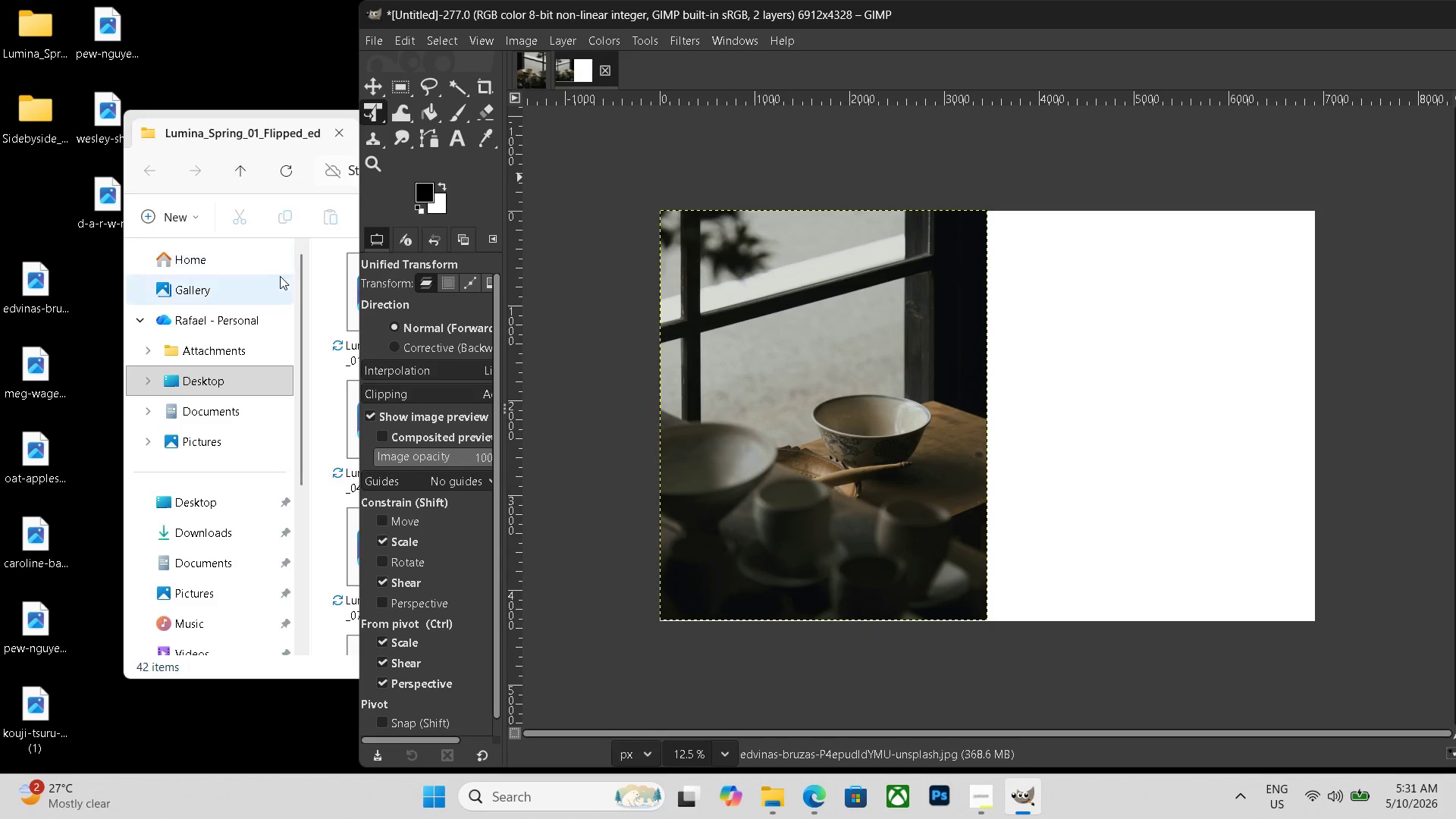 
left_click([317, 329])
 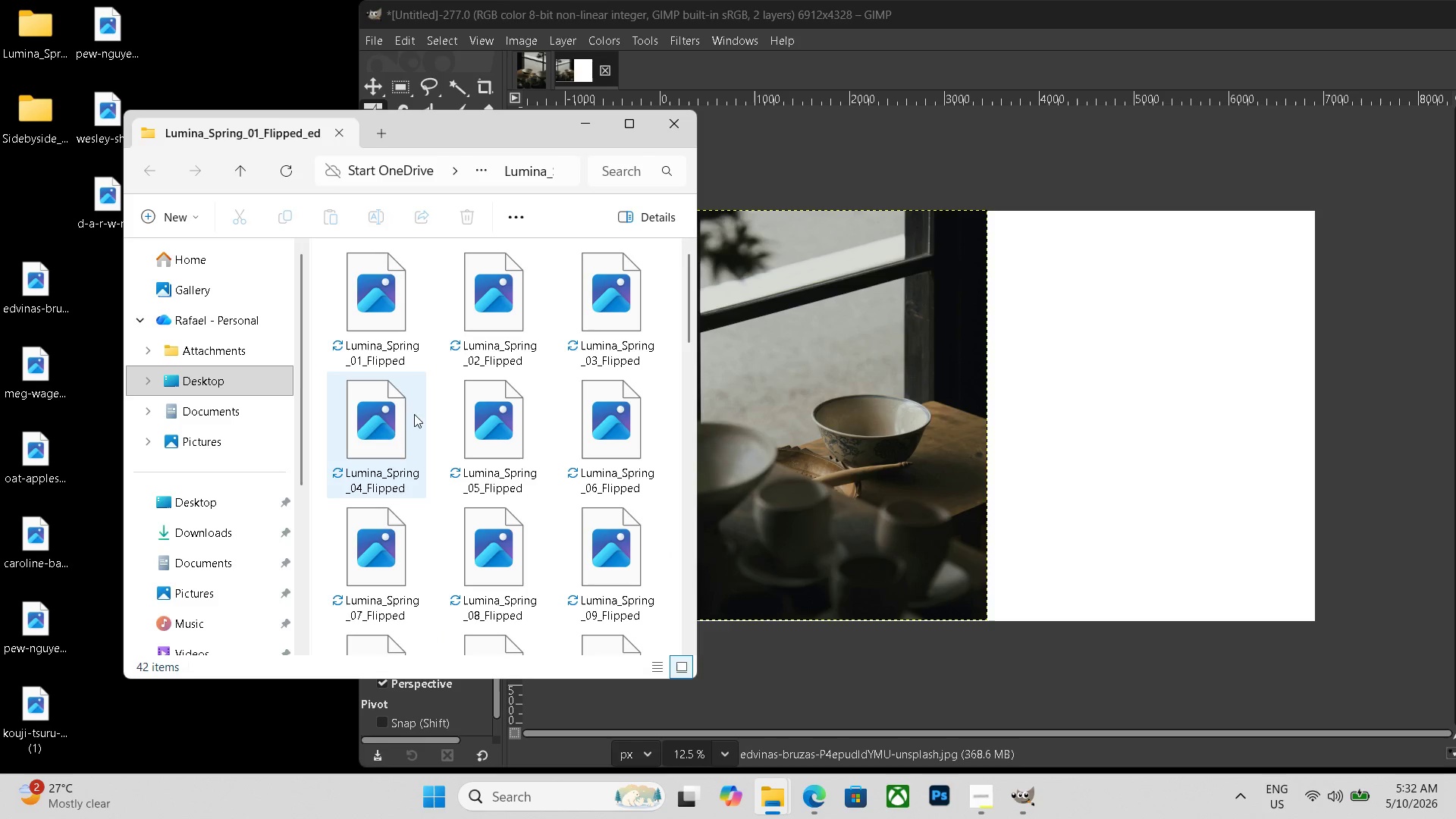 
scroll: coordinate [418, 463], scroll_direction: down, amount: 24.0
 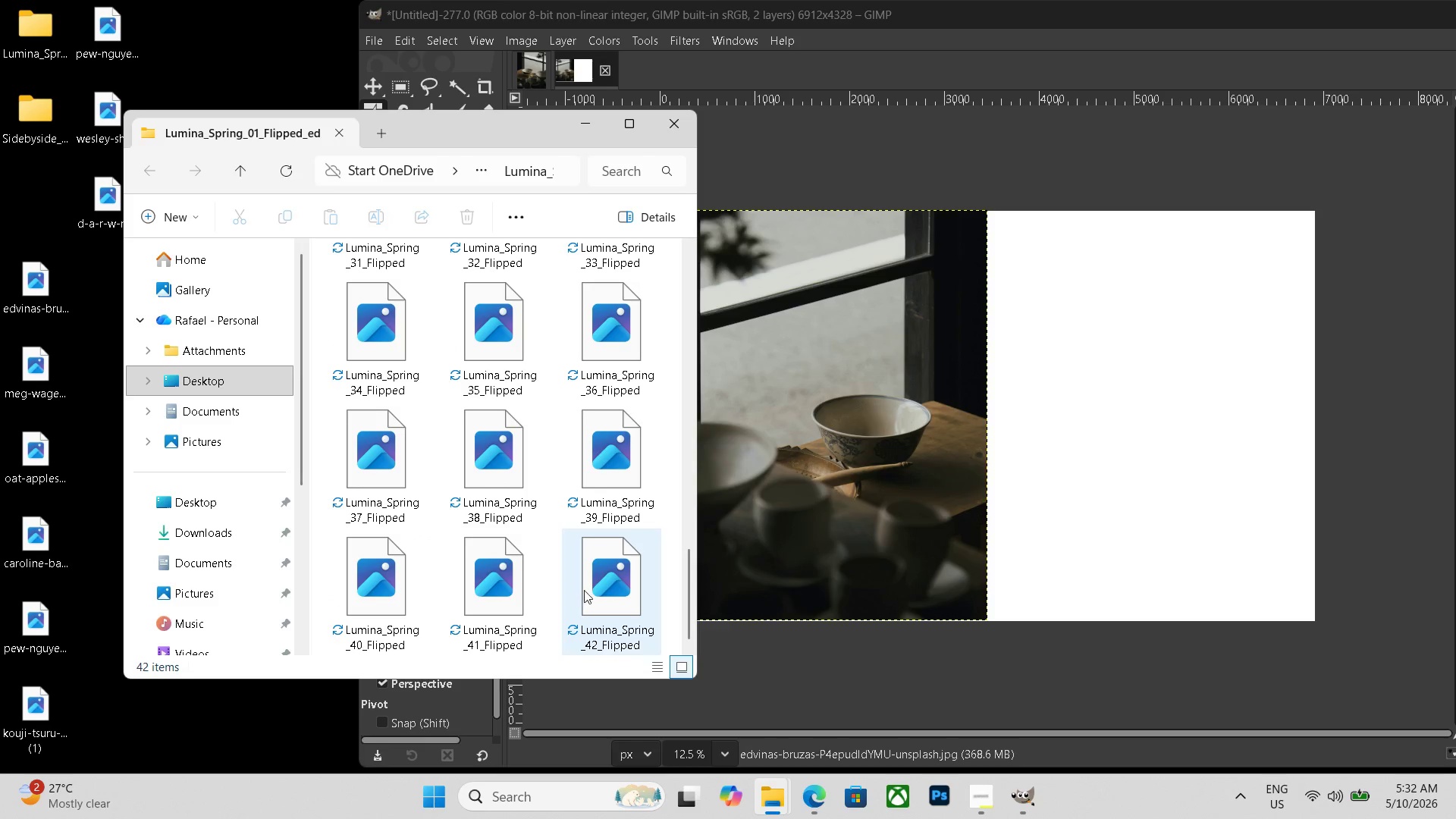 
left_click_drag(start_coordinate=[591, 589], to_coordinate=[1095, 474])
 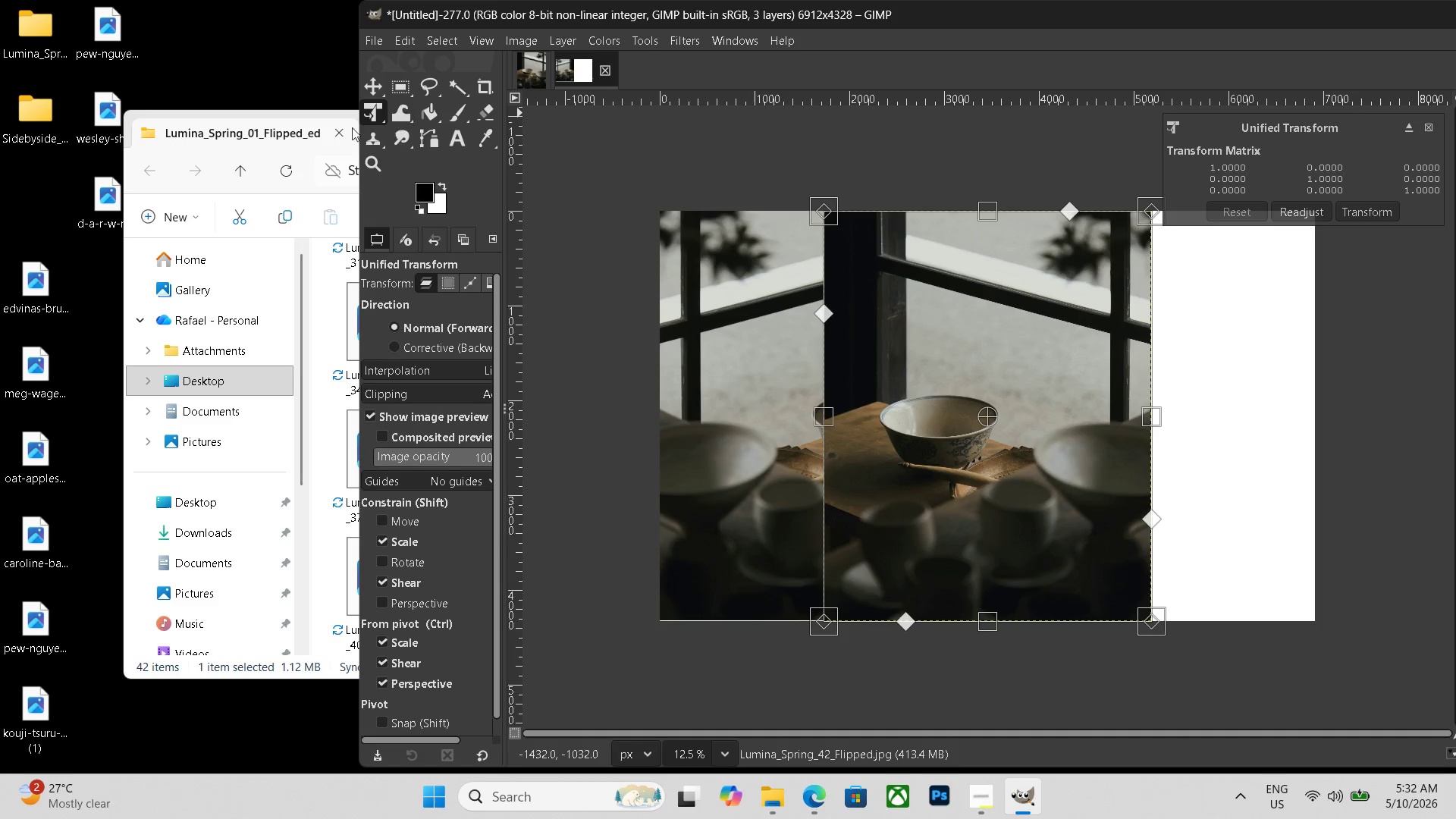 
left_click([309, 120])
 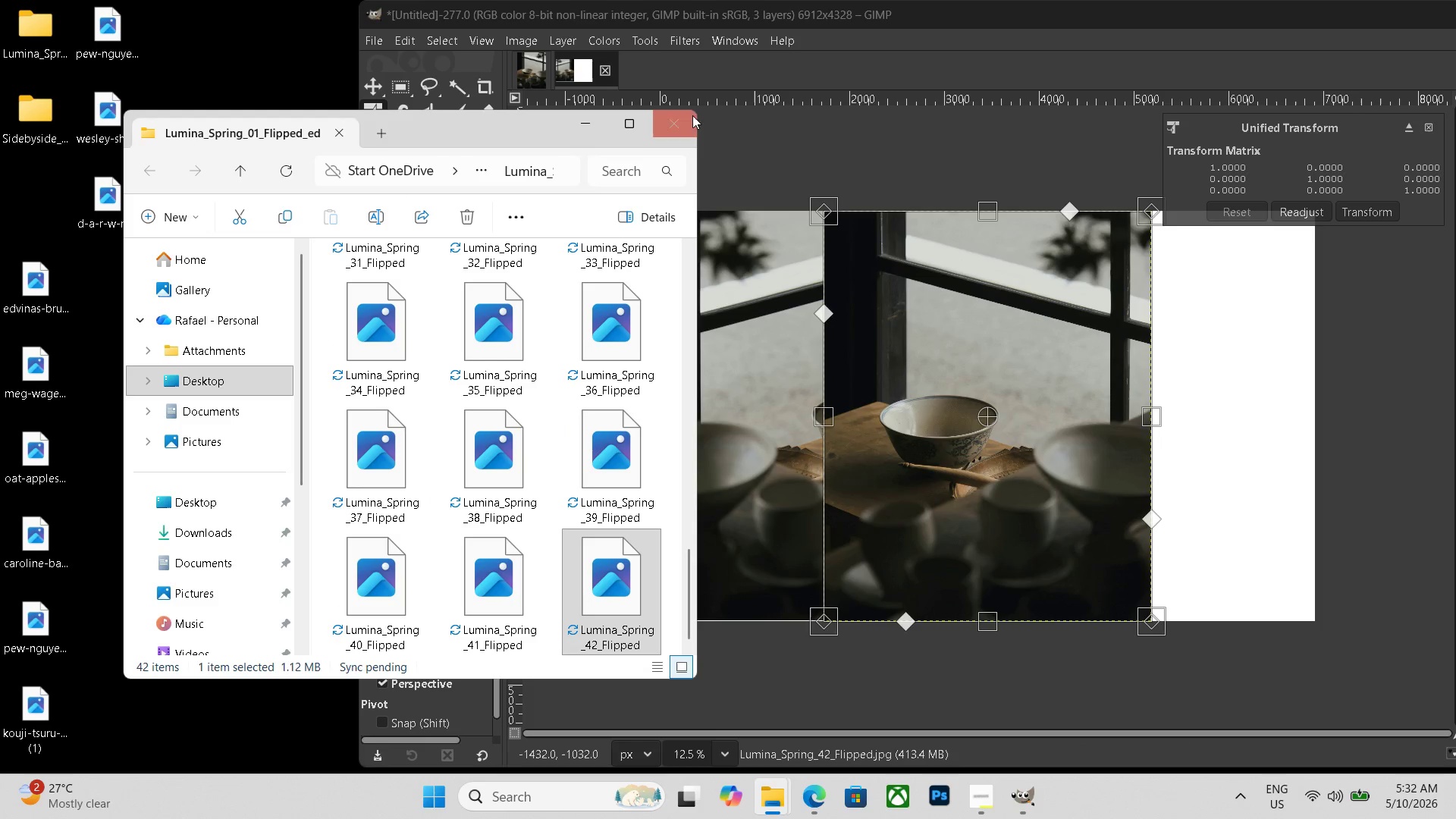 
left_click([678, 121])
 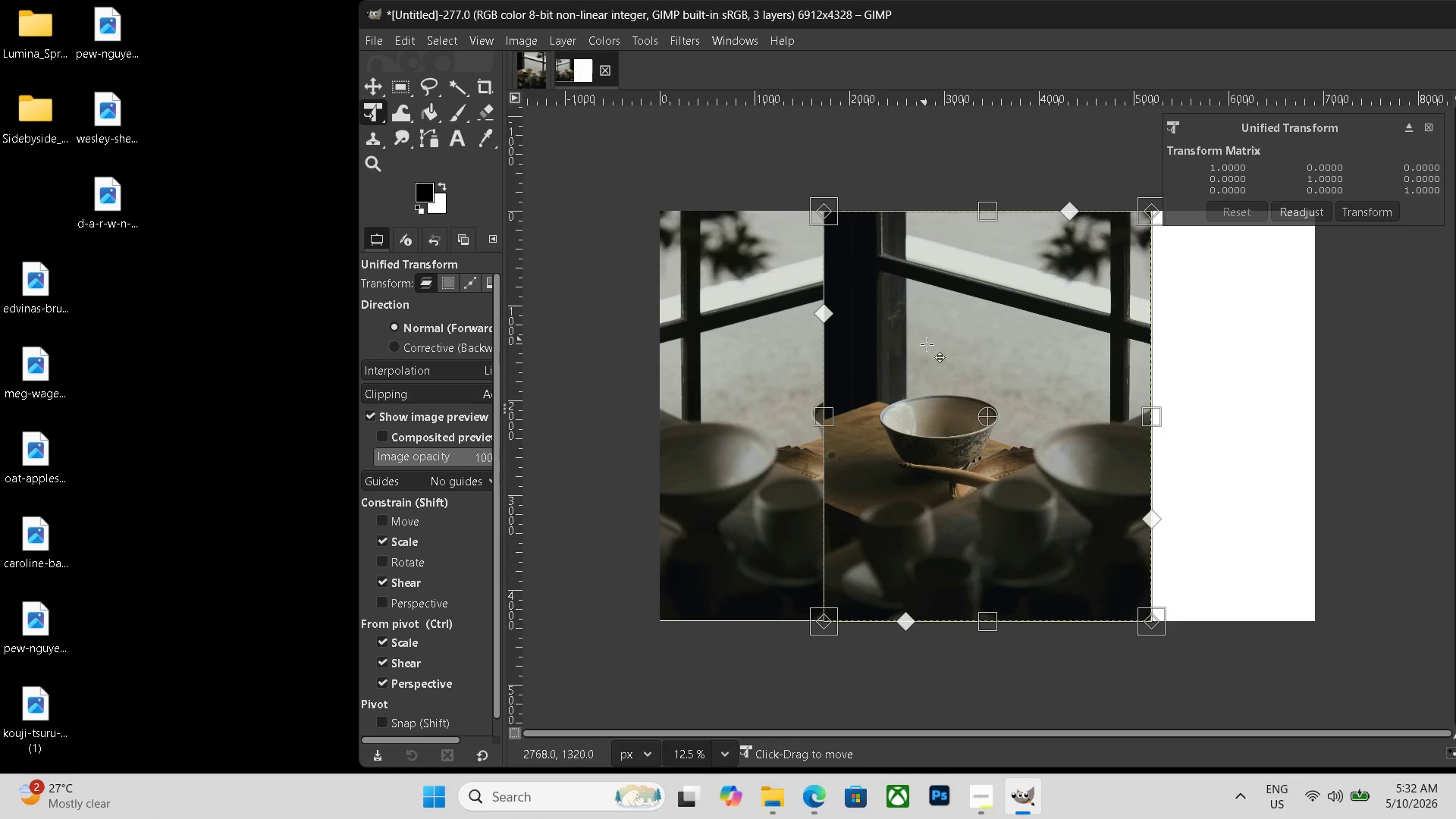 
left_click_drag(start_coordinate=[933, 359], to_coordinate=[1096, 354])
 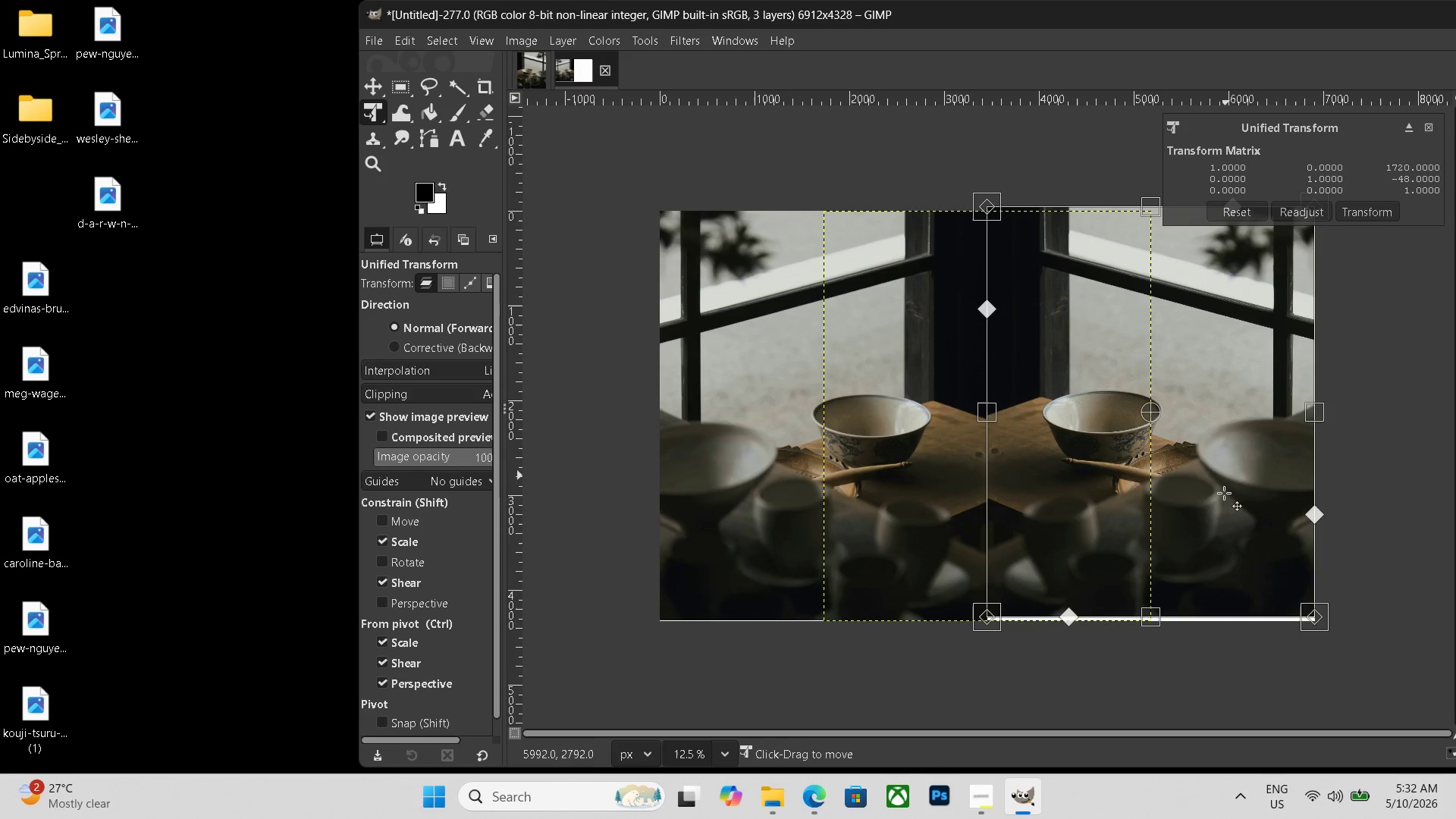 
left_click_drag(start_coordinate=[1199, 450], to_coordinate=[1198, 454])
 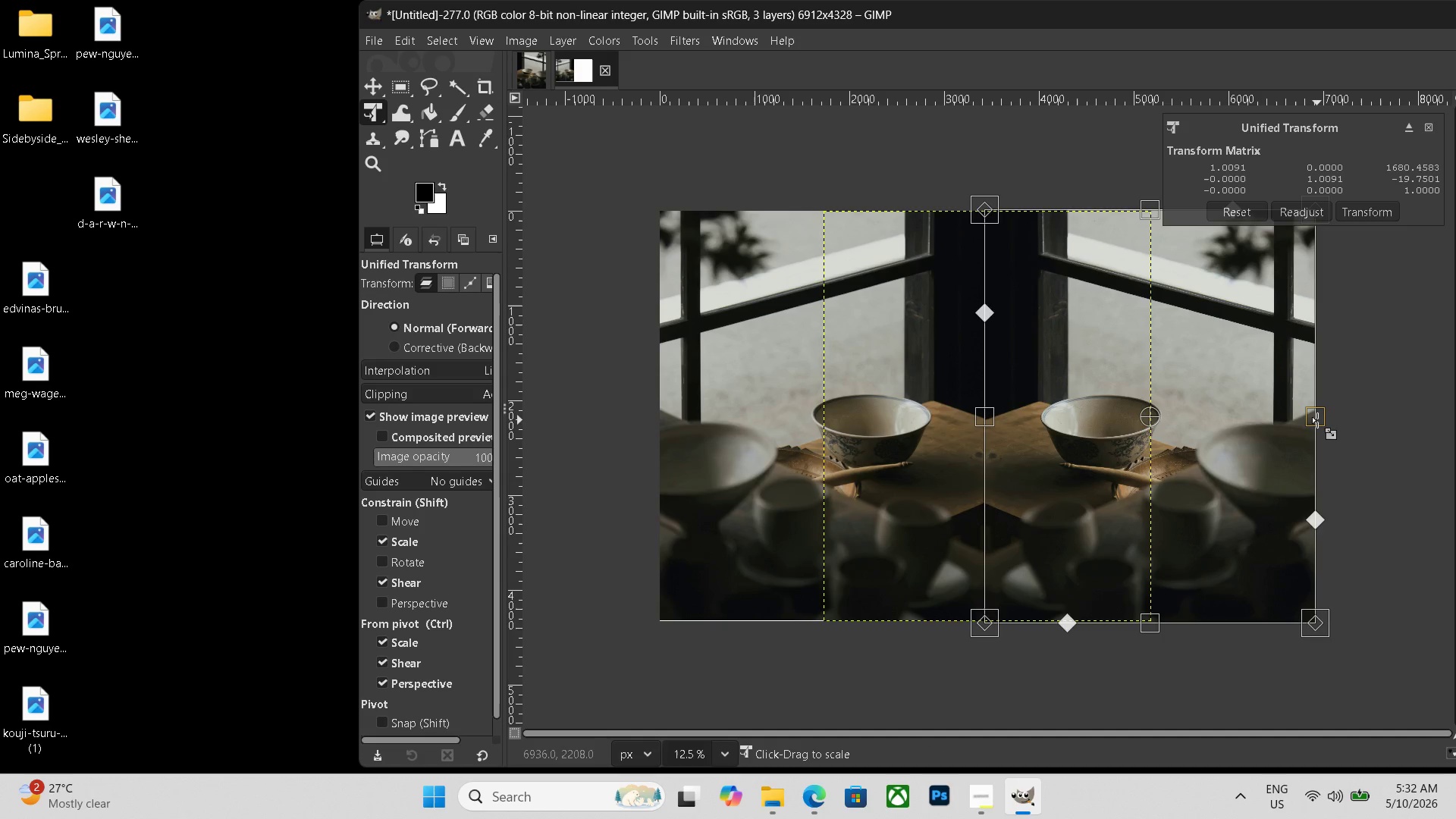 
key(Enter)
 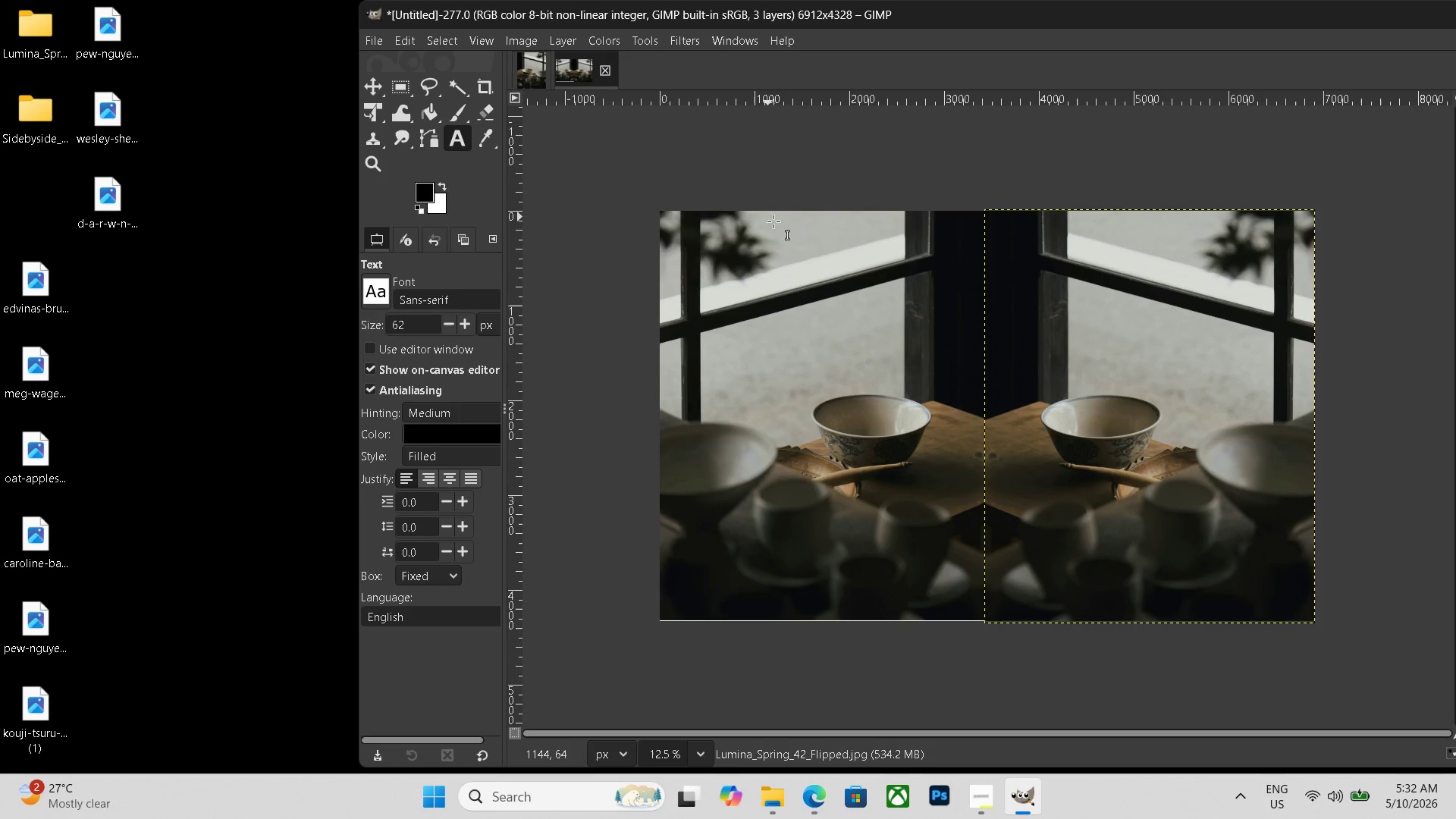 
wait(5.19)
 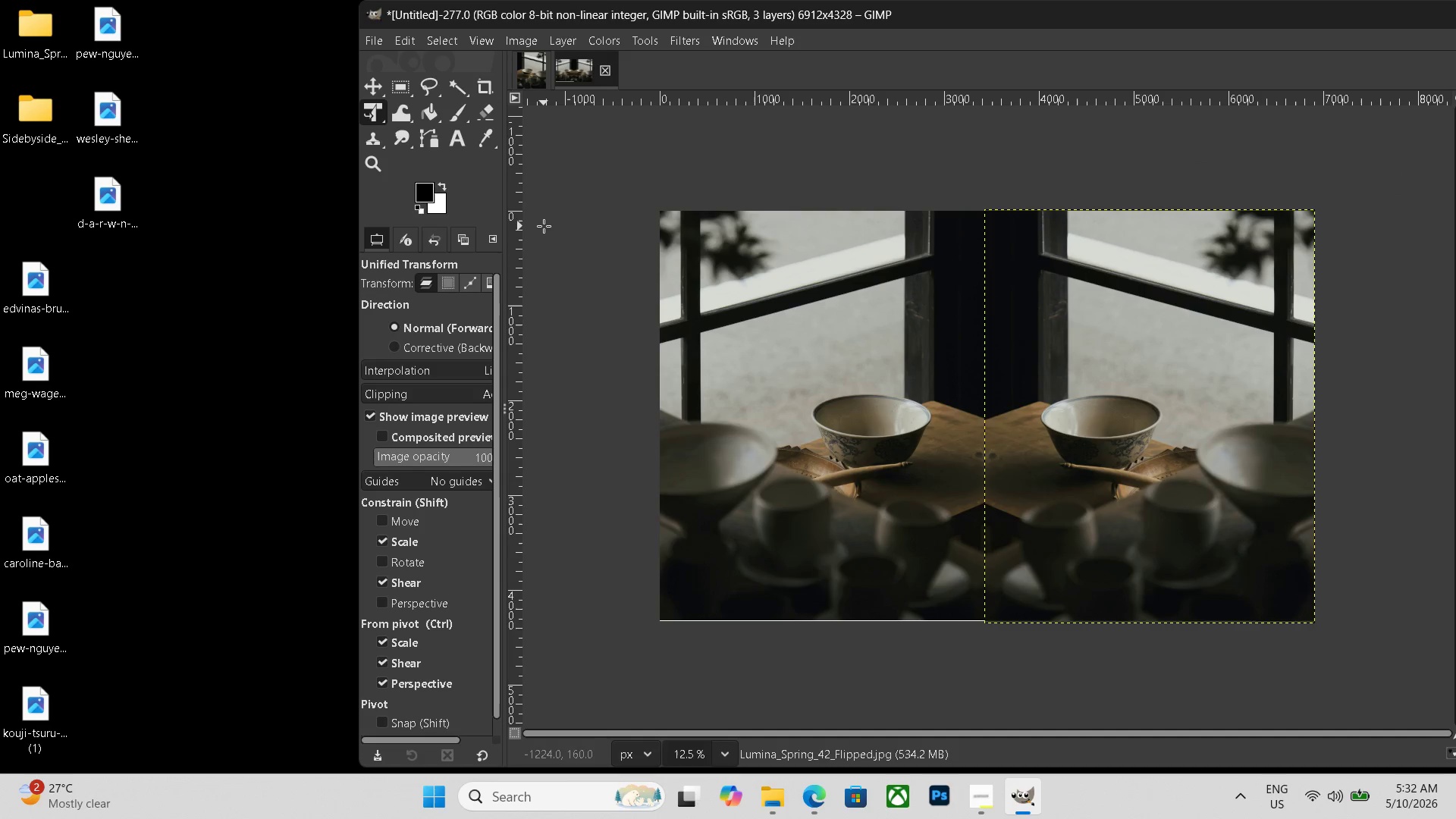 
left_click_drag(start_coordinate=[719, 560], to_coordinate=[1277, 616])
 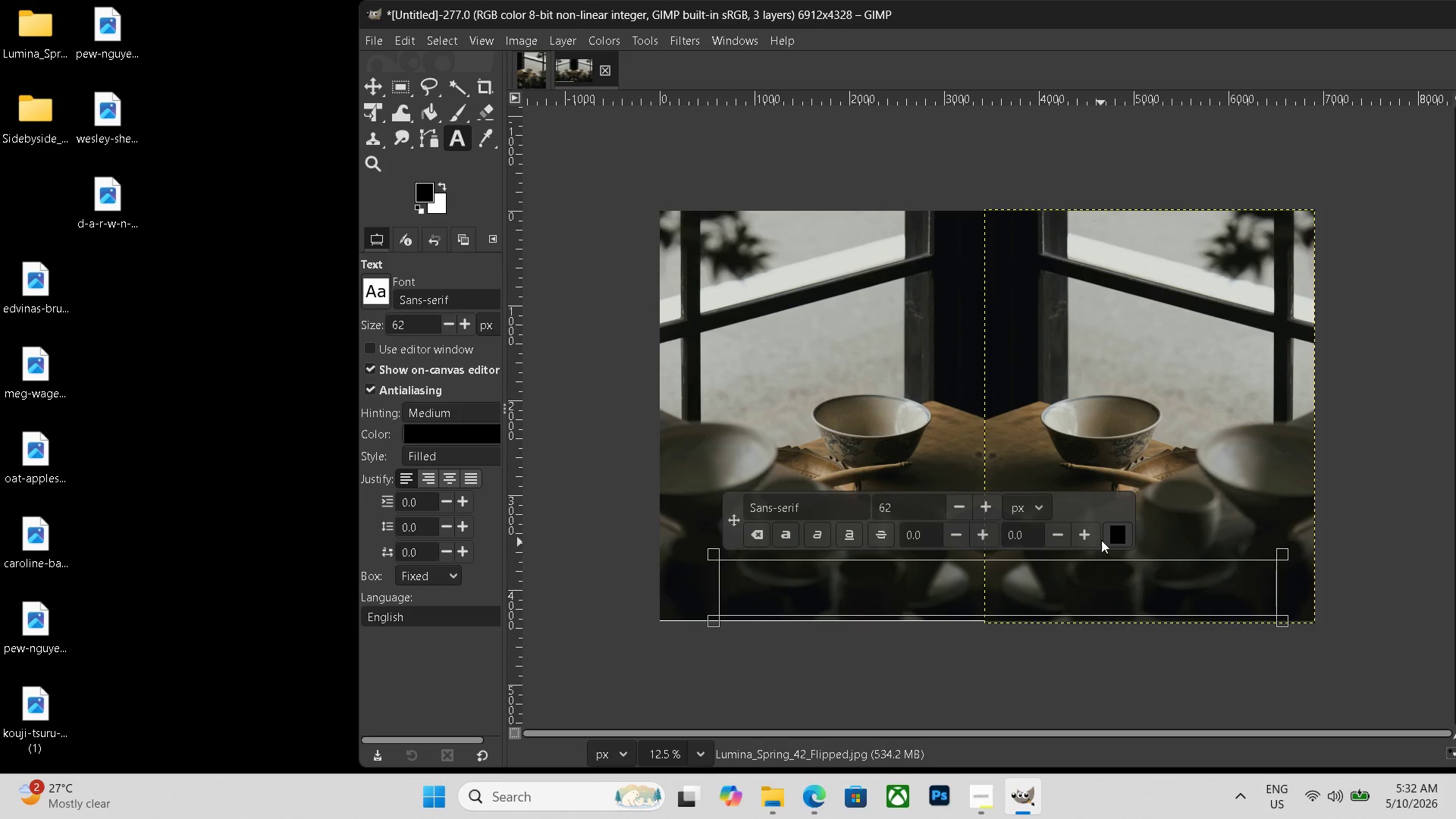 
left_click([1117, 534])
 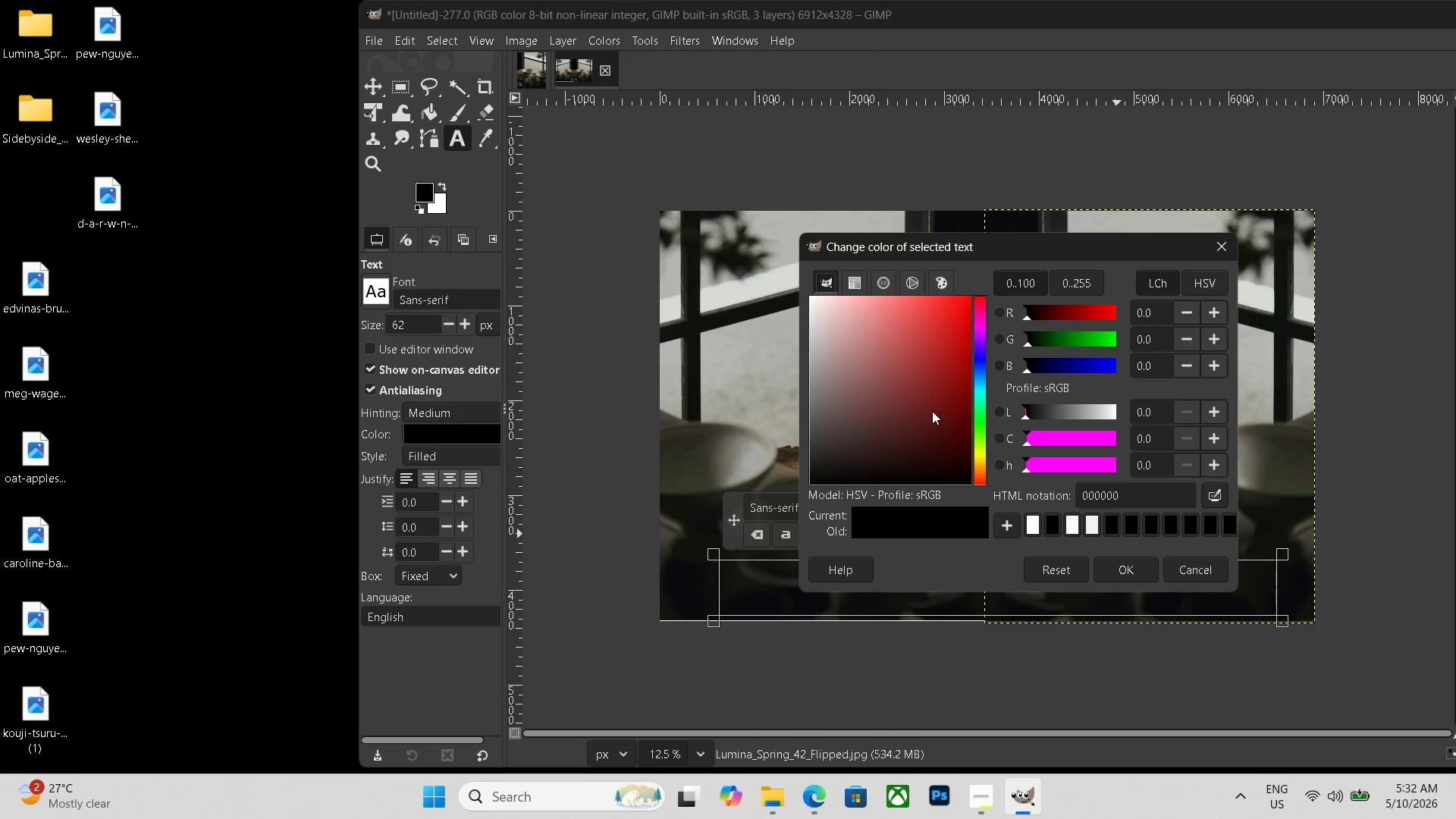 
left_click_drag(start_coordinate=[893, 396], to_coordinate=[600, 137])
 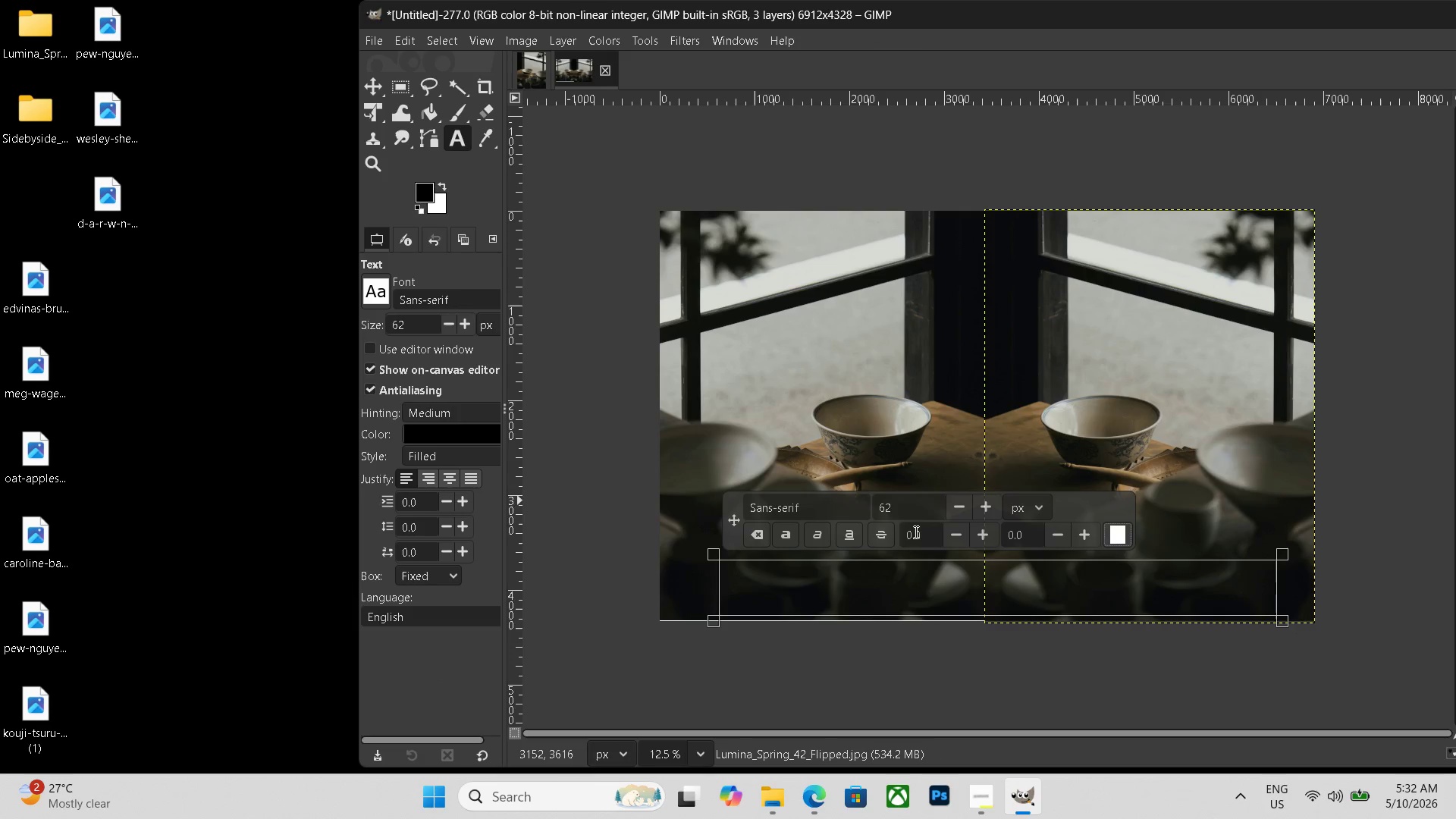 
left_click_drag(start_coordinate=[906, 514], to_coordinate=[852, 507])
 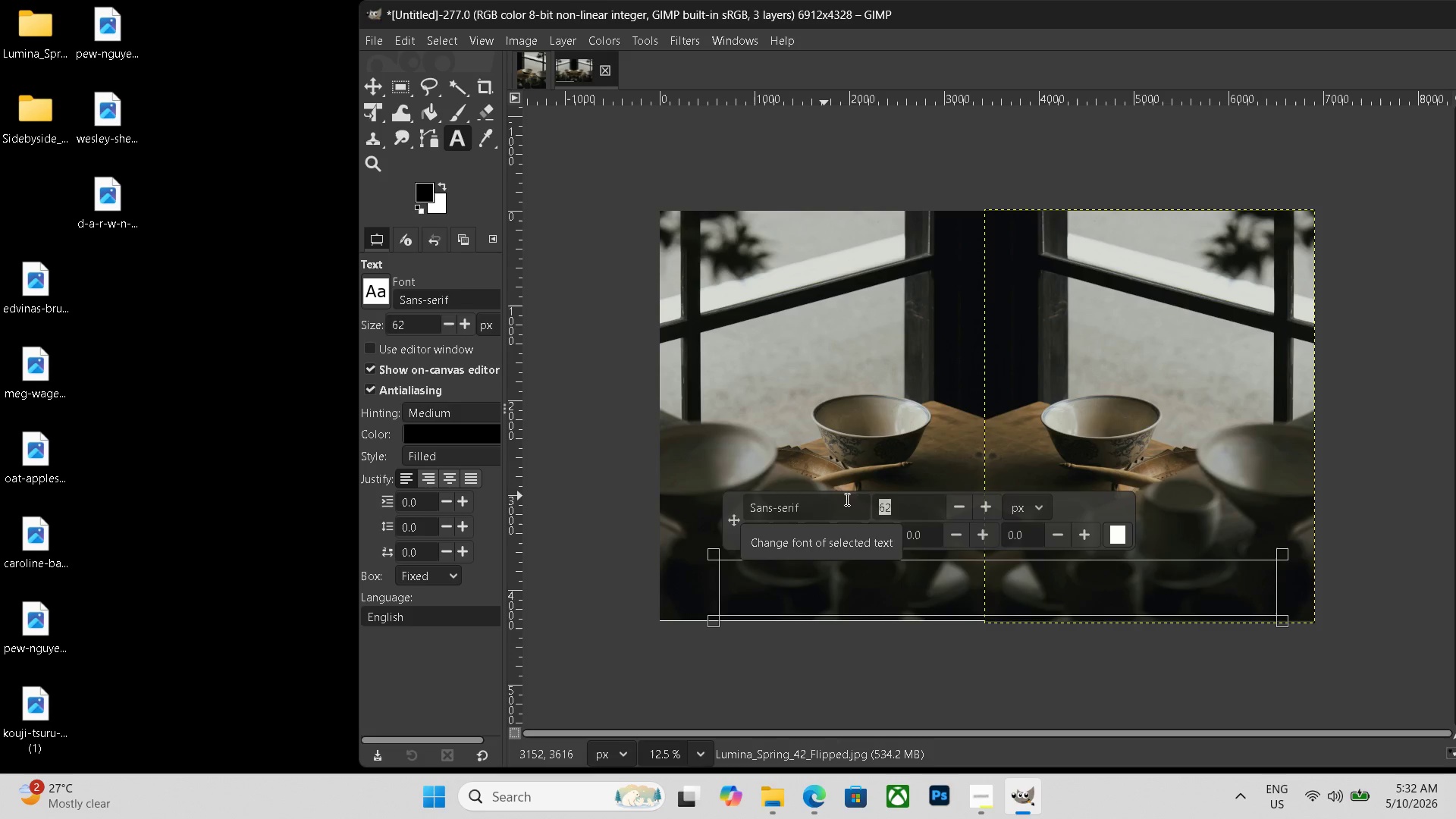 
key(Numpad3)
 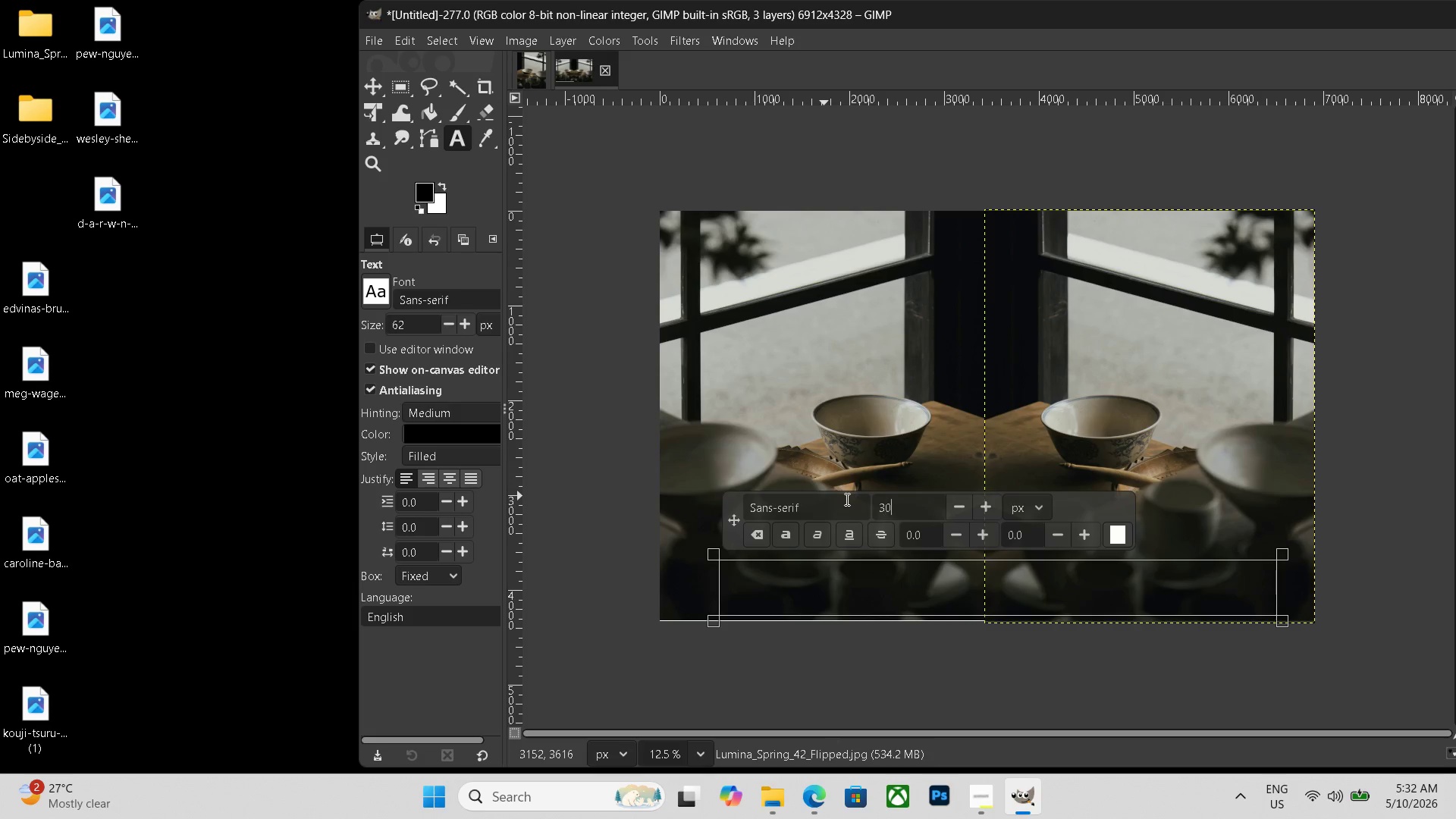 
key(Numpad0)
 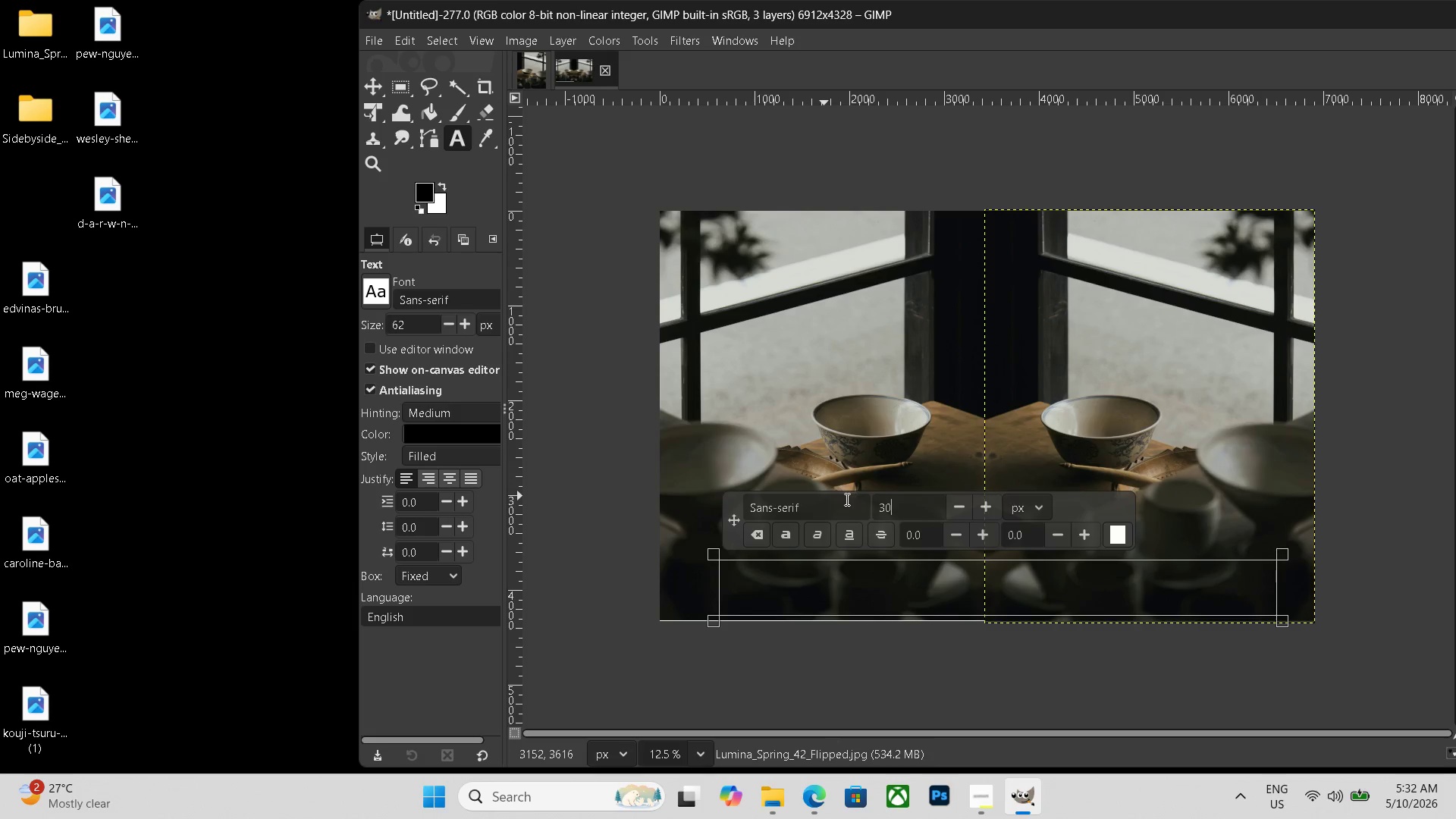 
key(Numpad0)
 